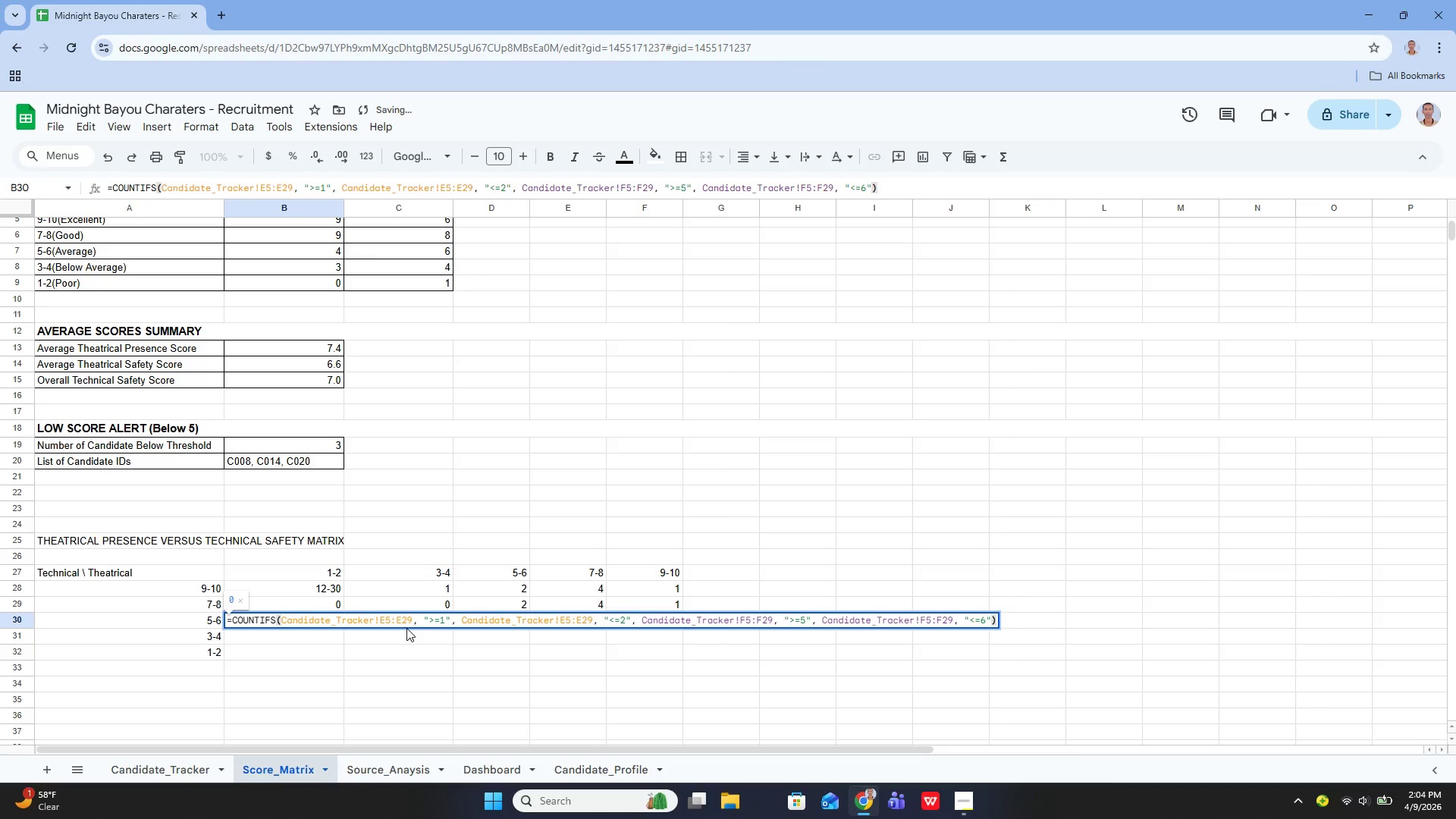 
hold_key(key=ArrowLeft, duration=0.56)
 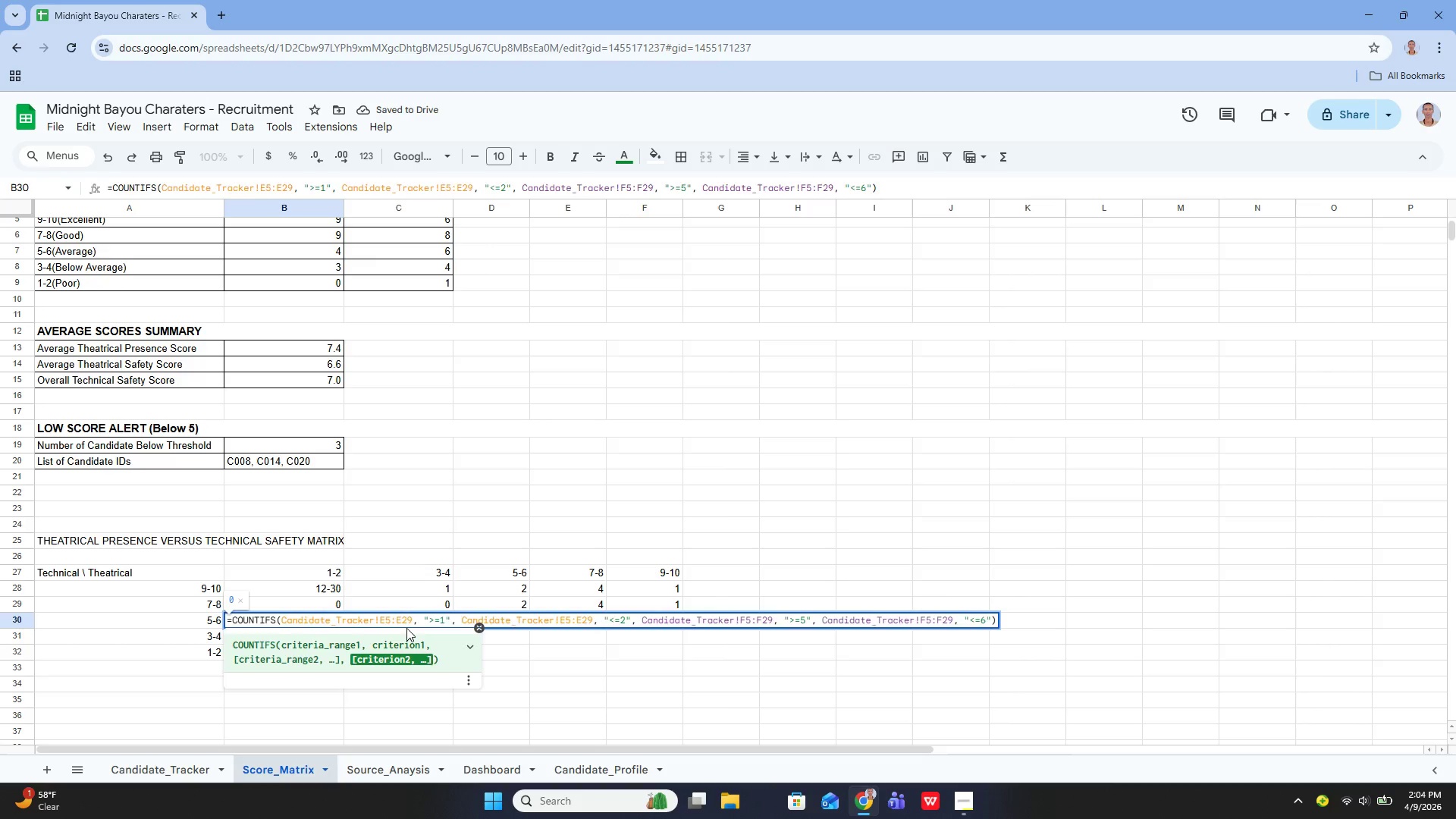 
key(Enter)
 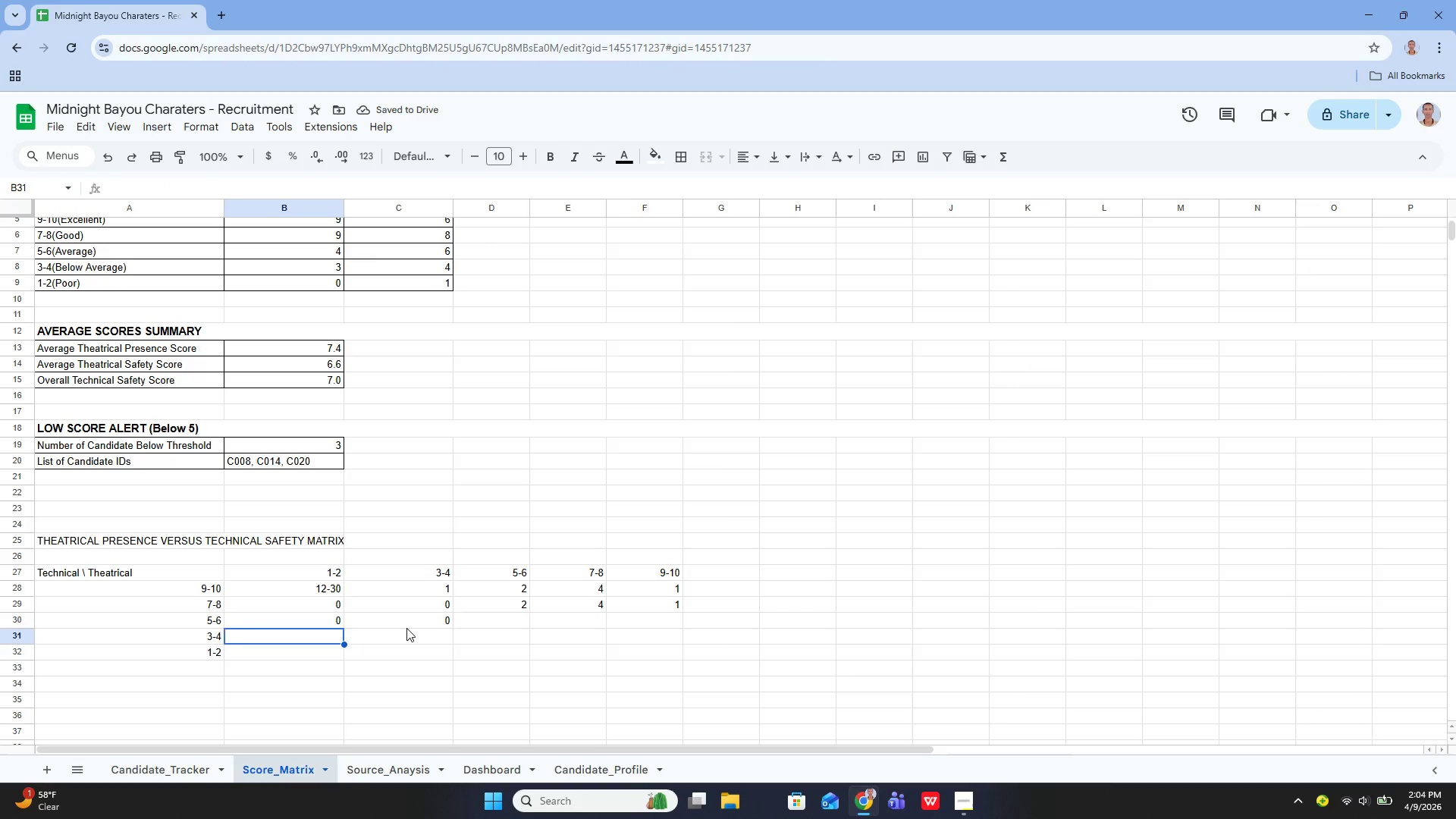 
key(ArrowUp)
 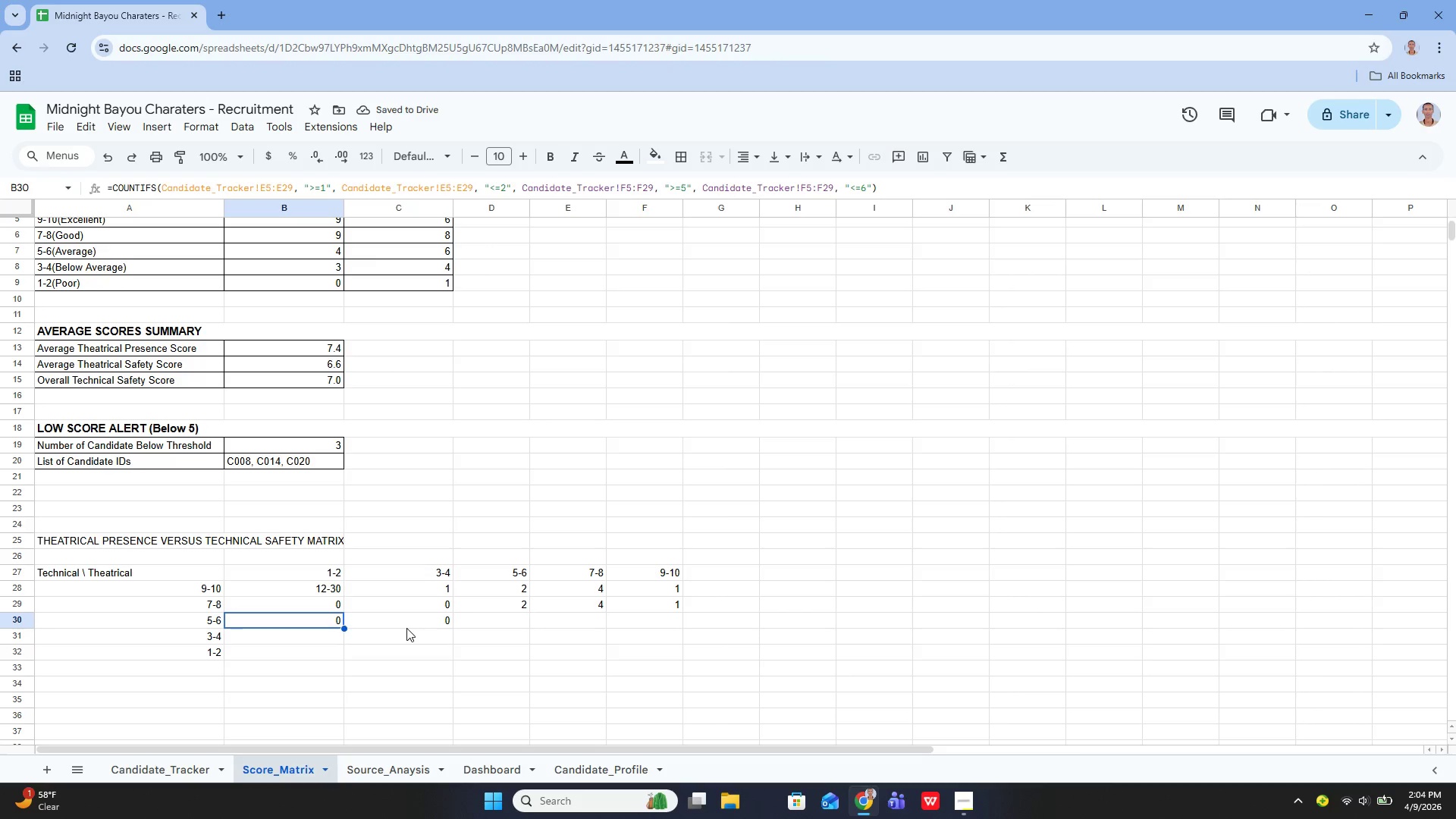 
key(ArrowRight)
 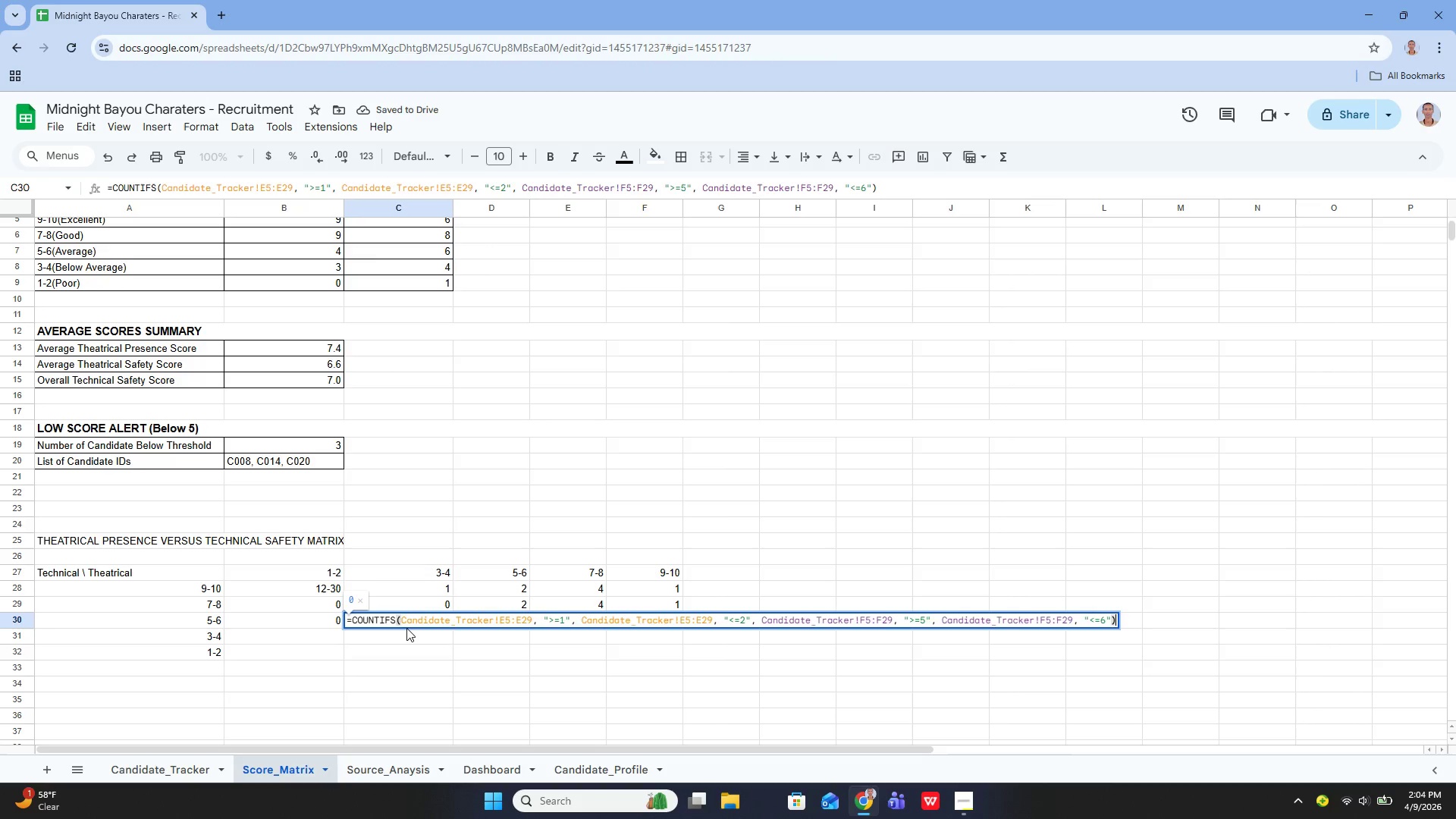 
key(Enter)
 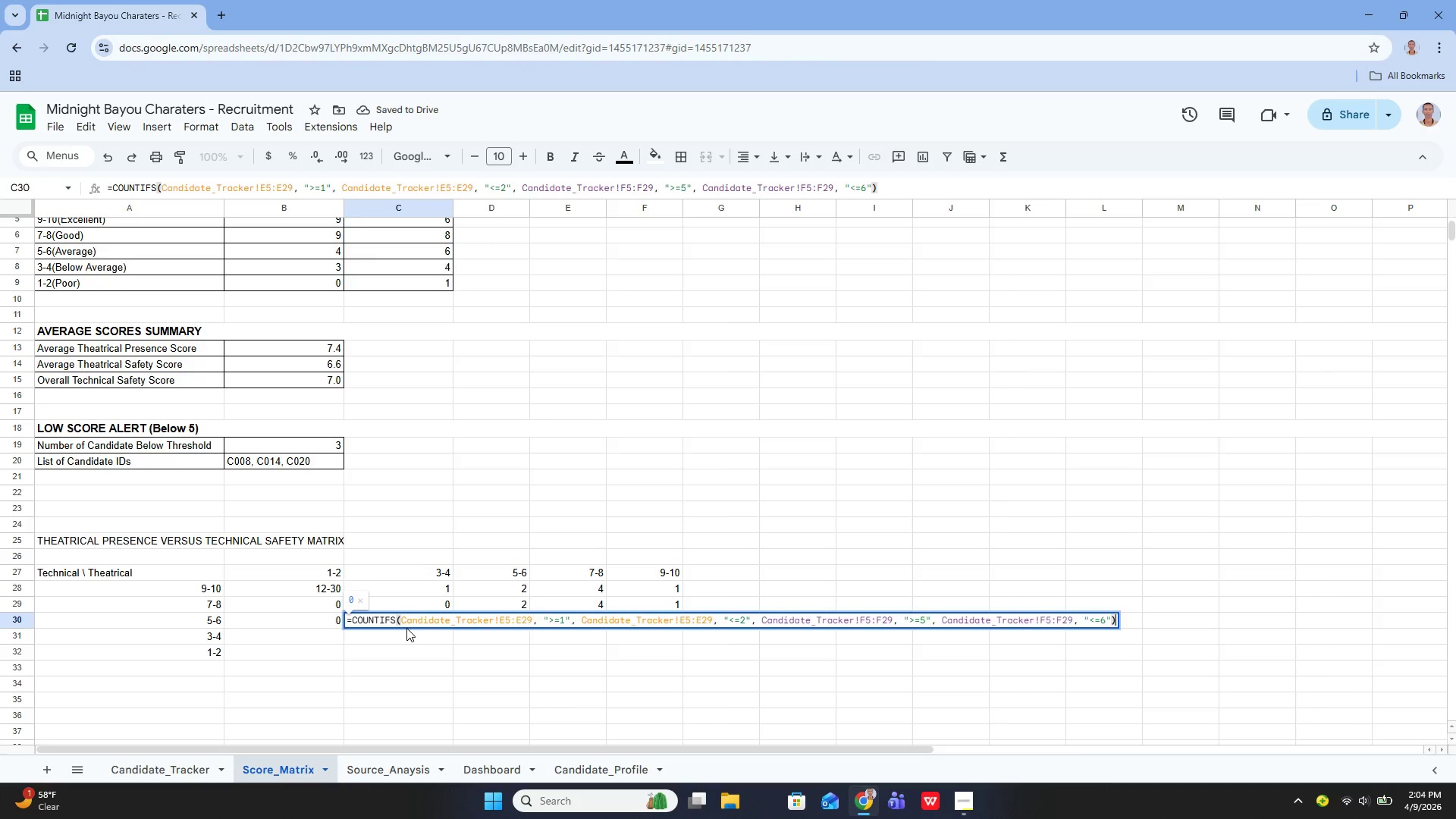 
hold_key(key=ArrowLeft, duration=1.52)
 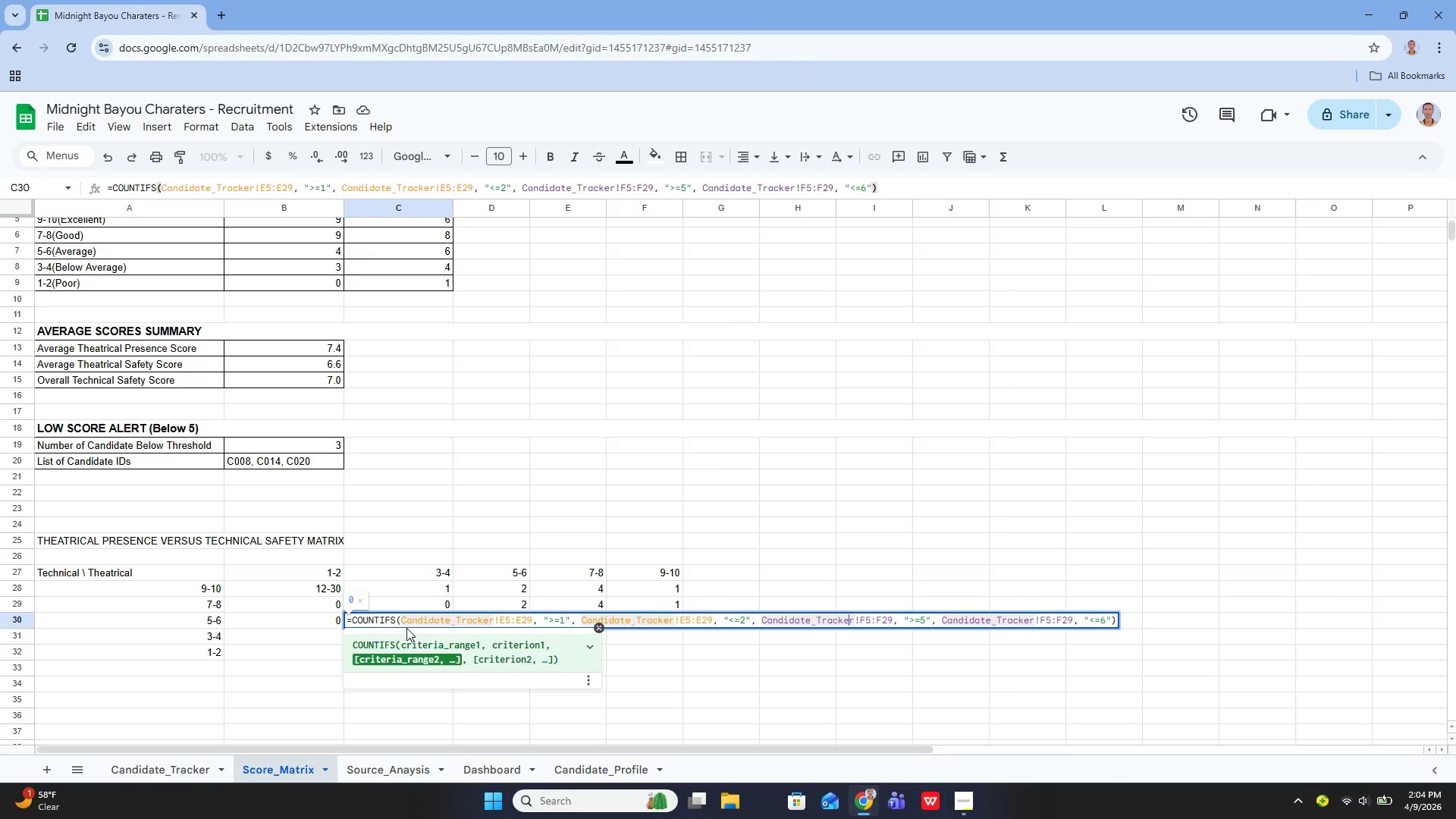 
hold_key(key=ArrowLeft, duration=0.95)
 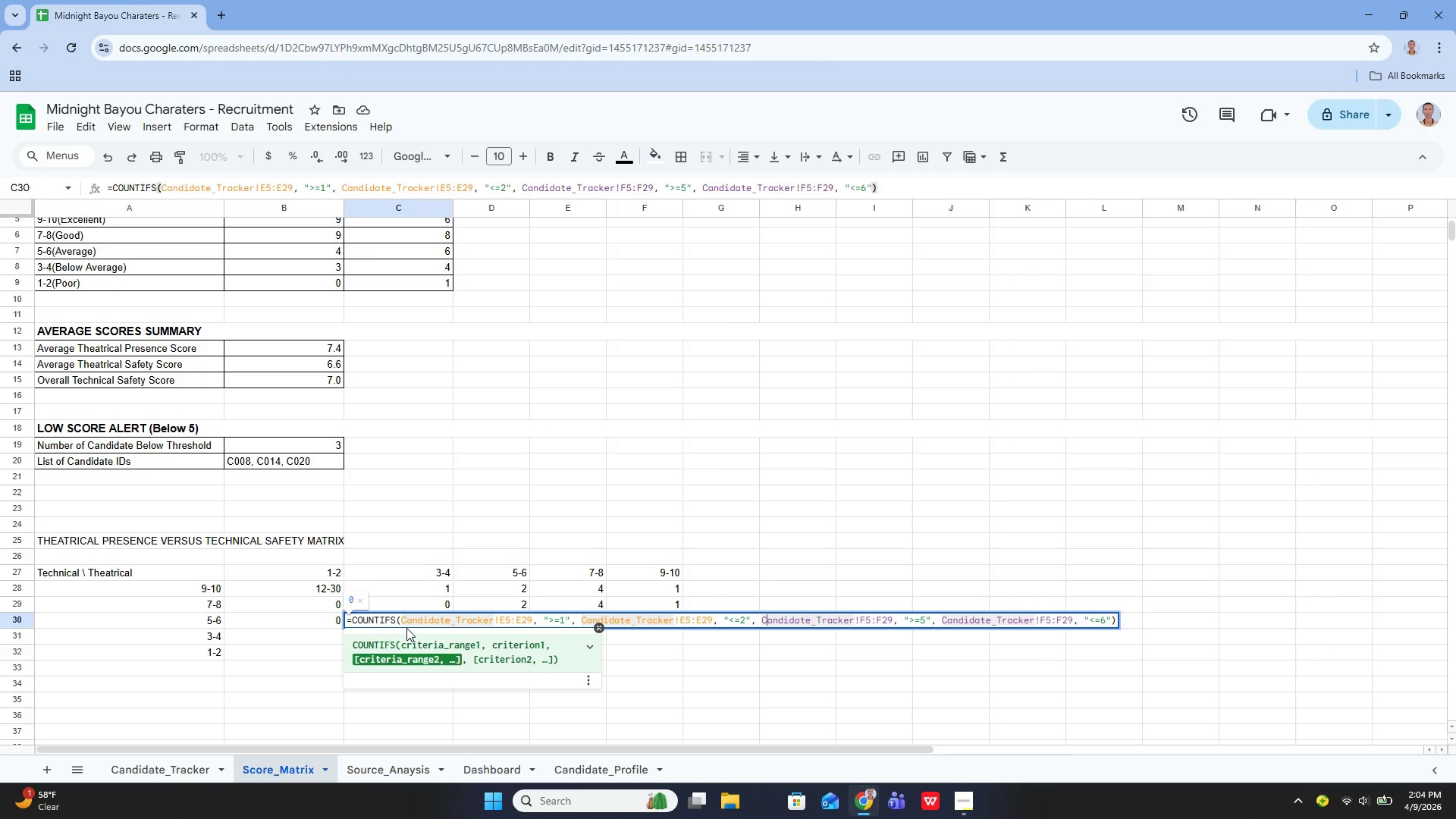 
key(ArrowLeft)
 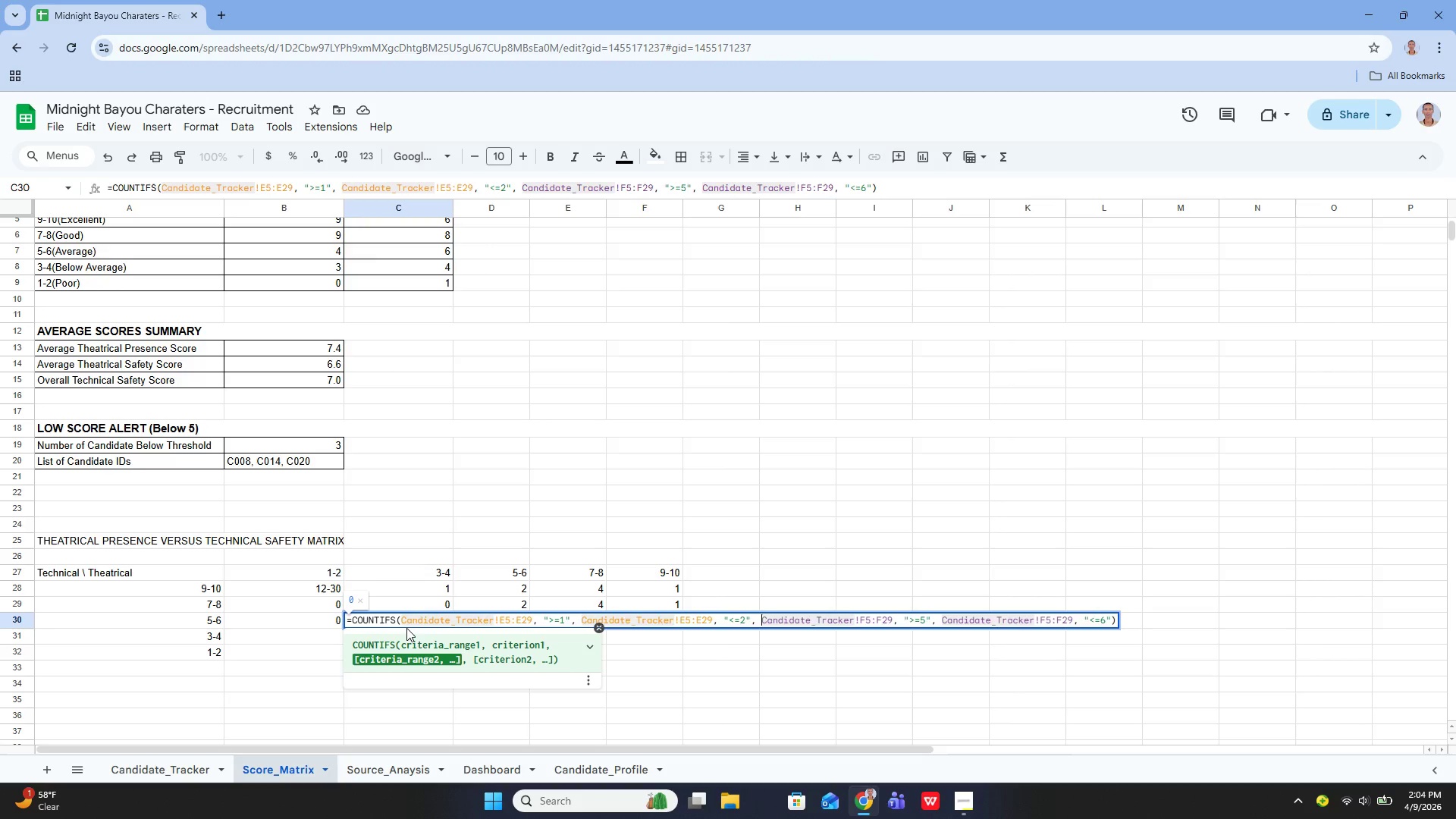 
key(ArrowLeft)
 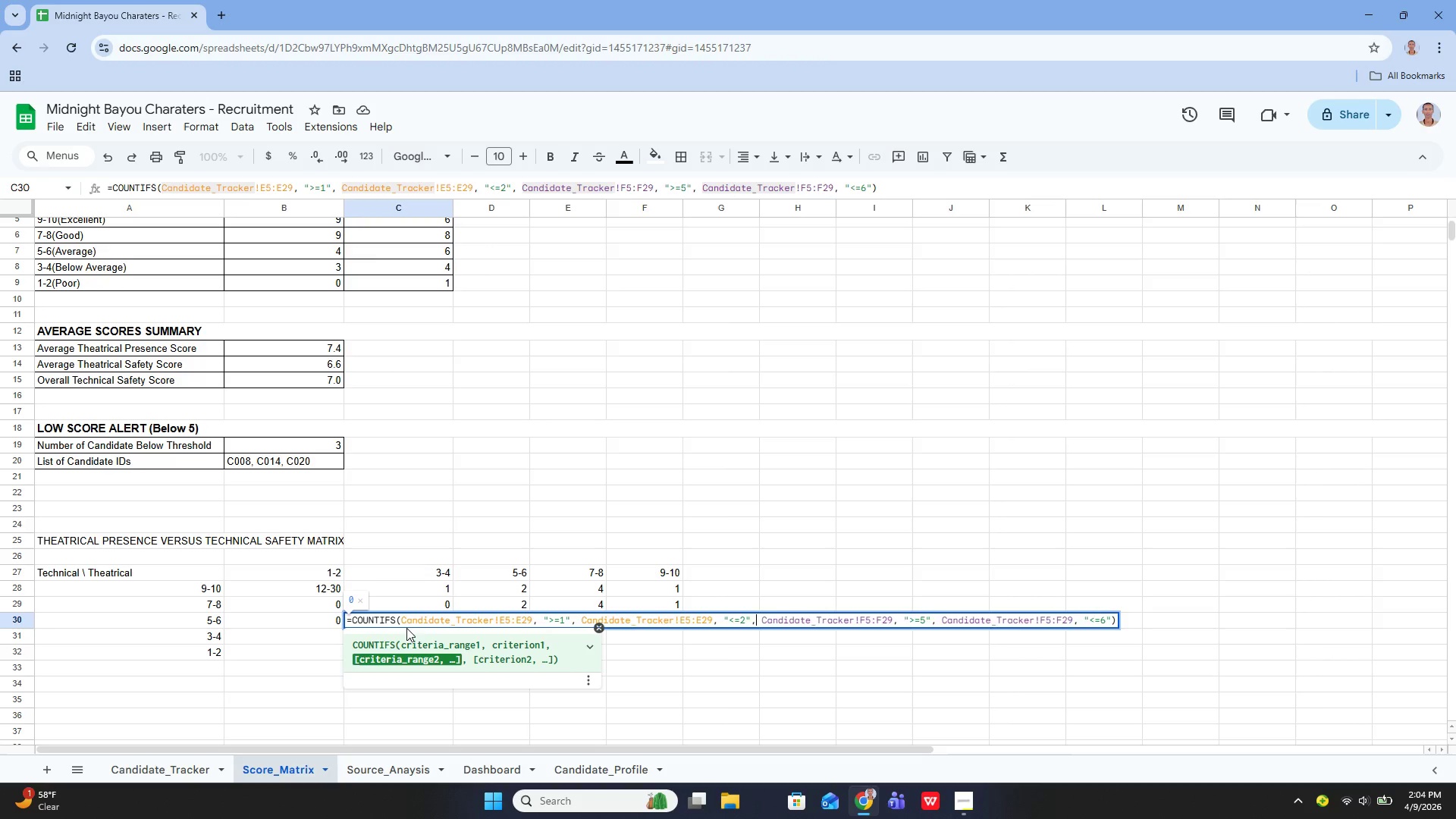 
key(ArrowLeft)
 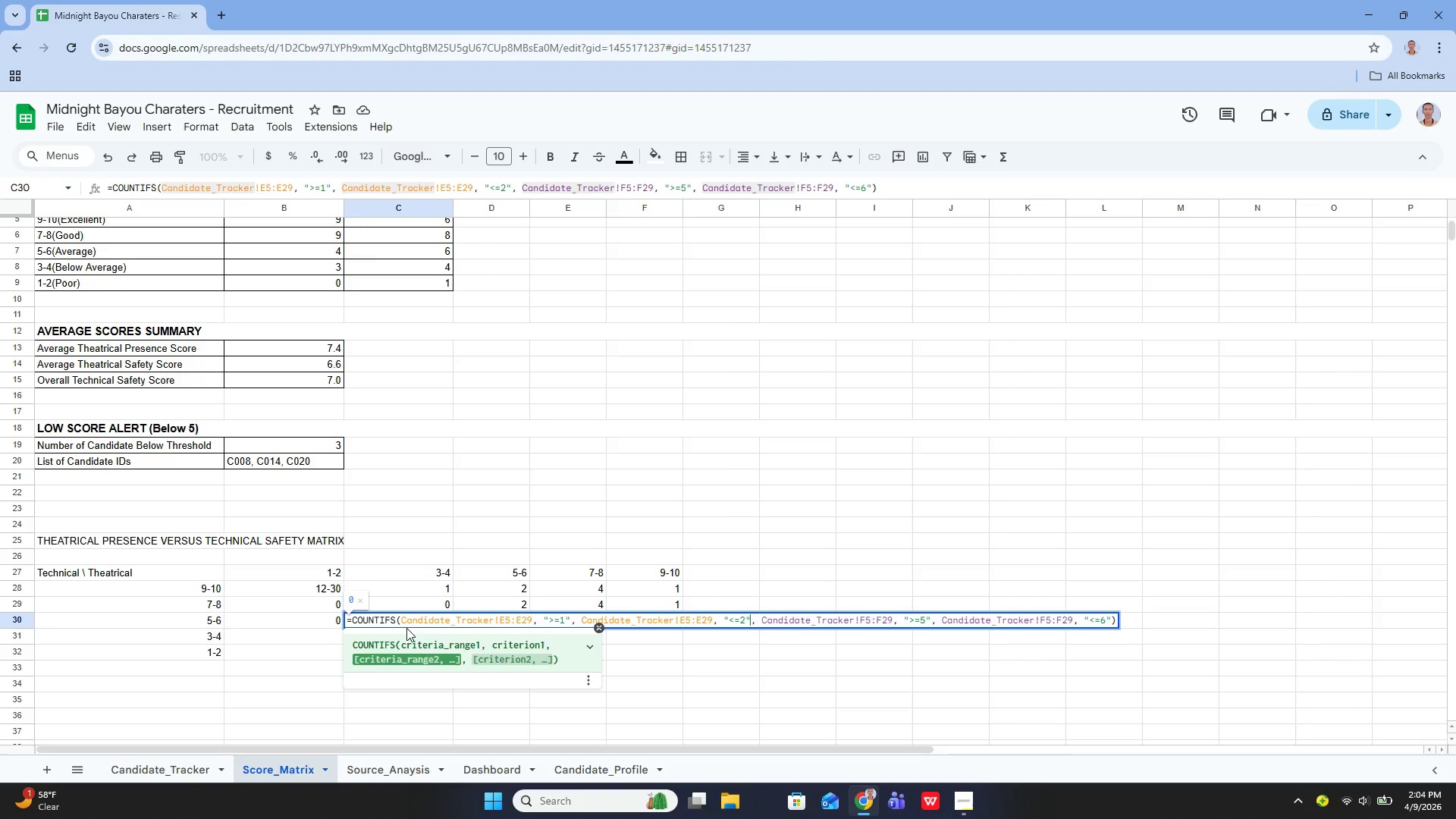 
key(ArrowLeft)
 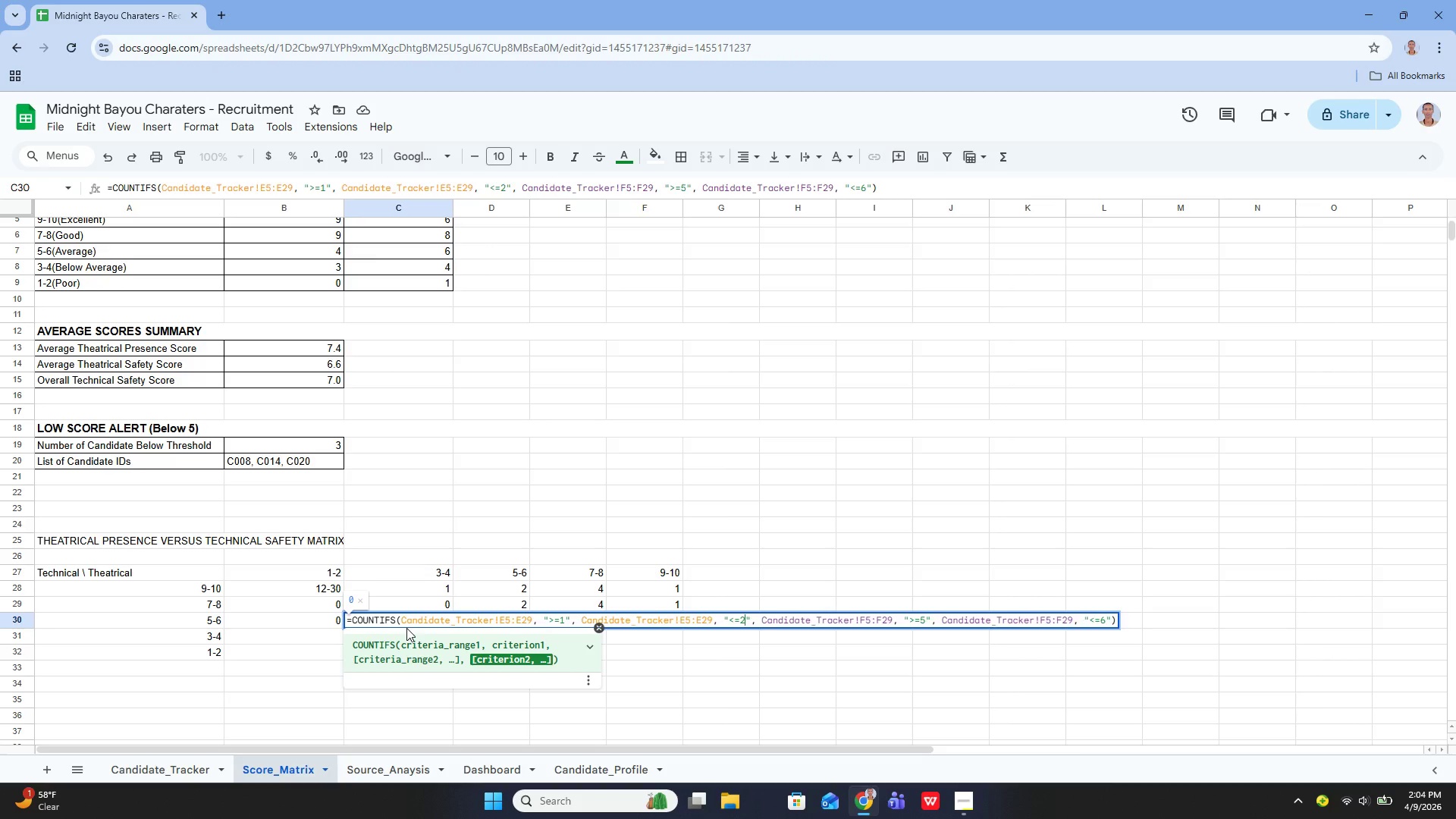 
hold_key(key=ArrowLeft, duration=1.48)
 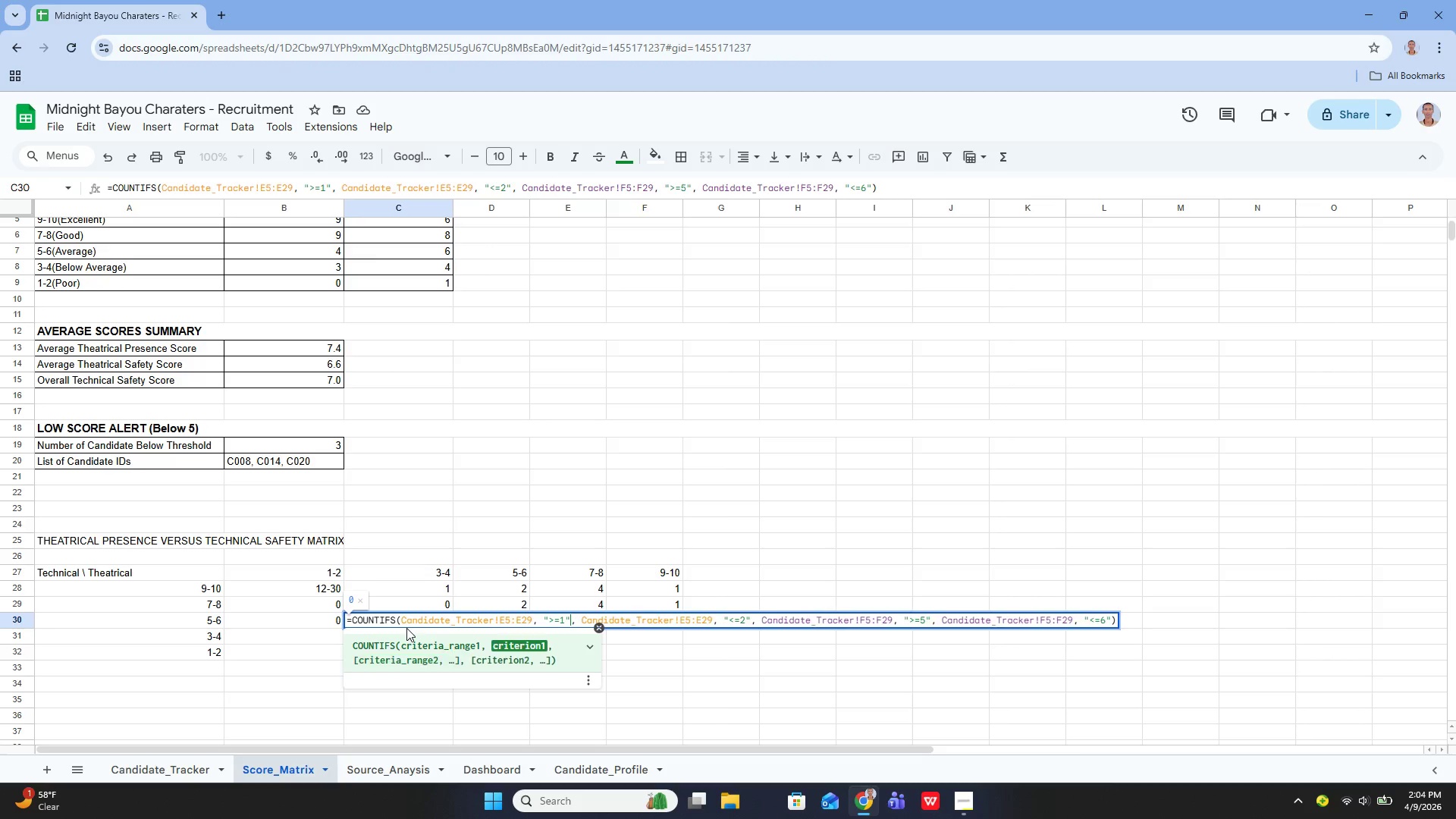 
key(ArrowLeft)
 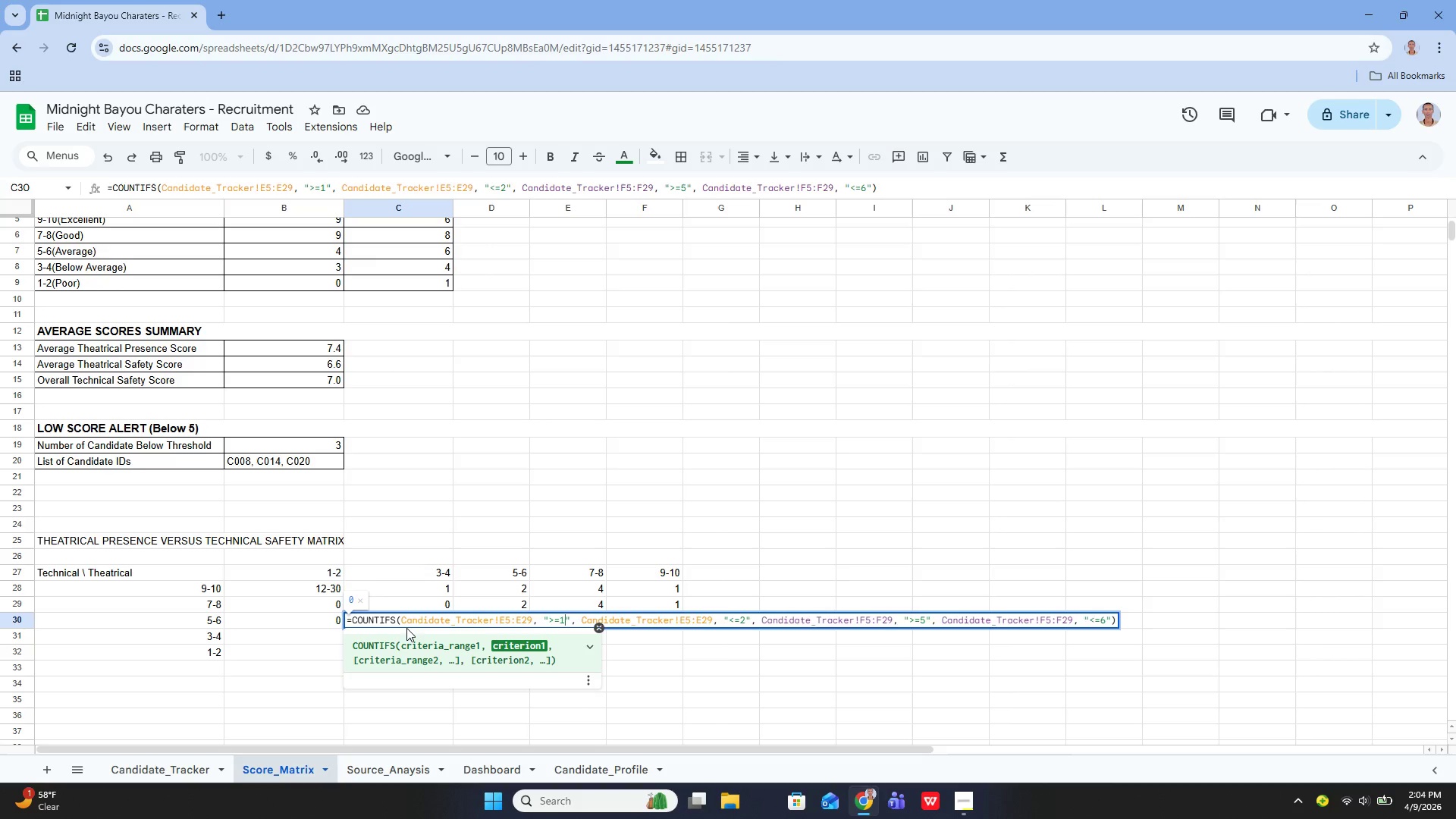 
key(Backspace)
 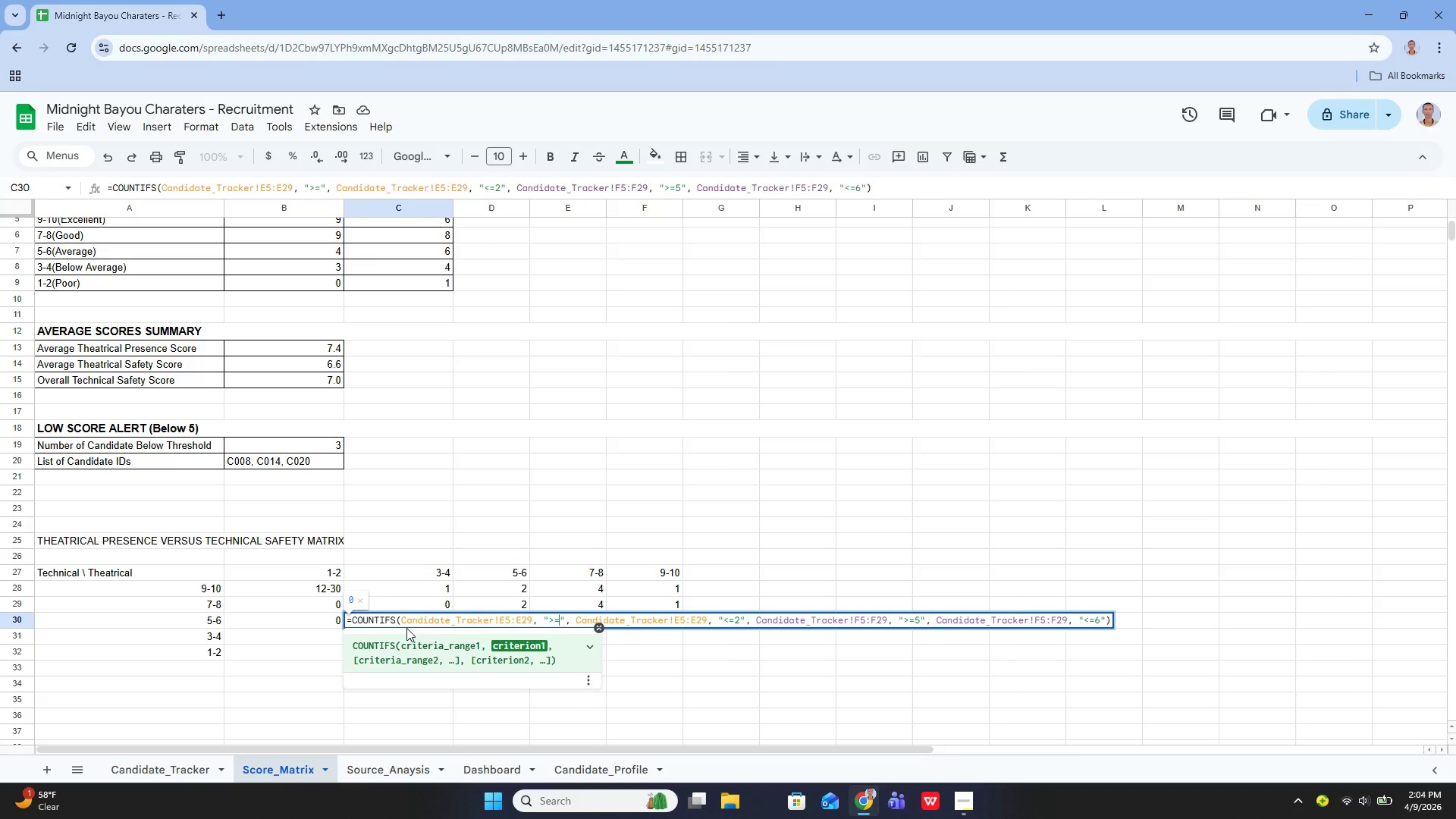 
key(3)
 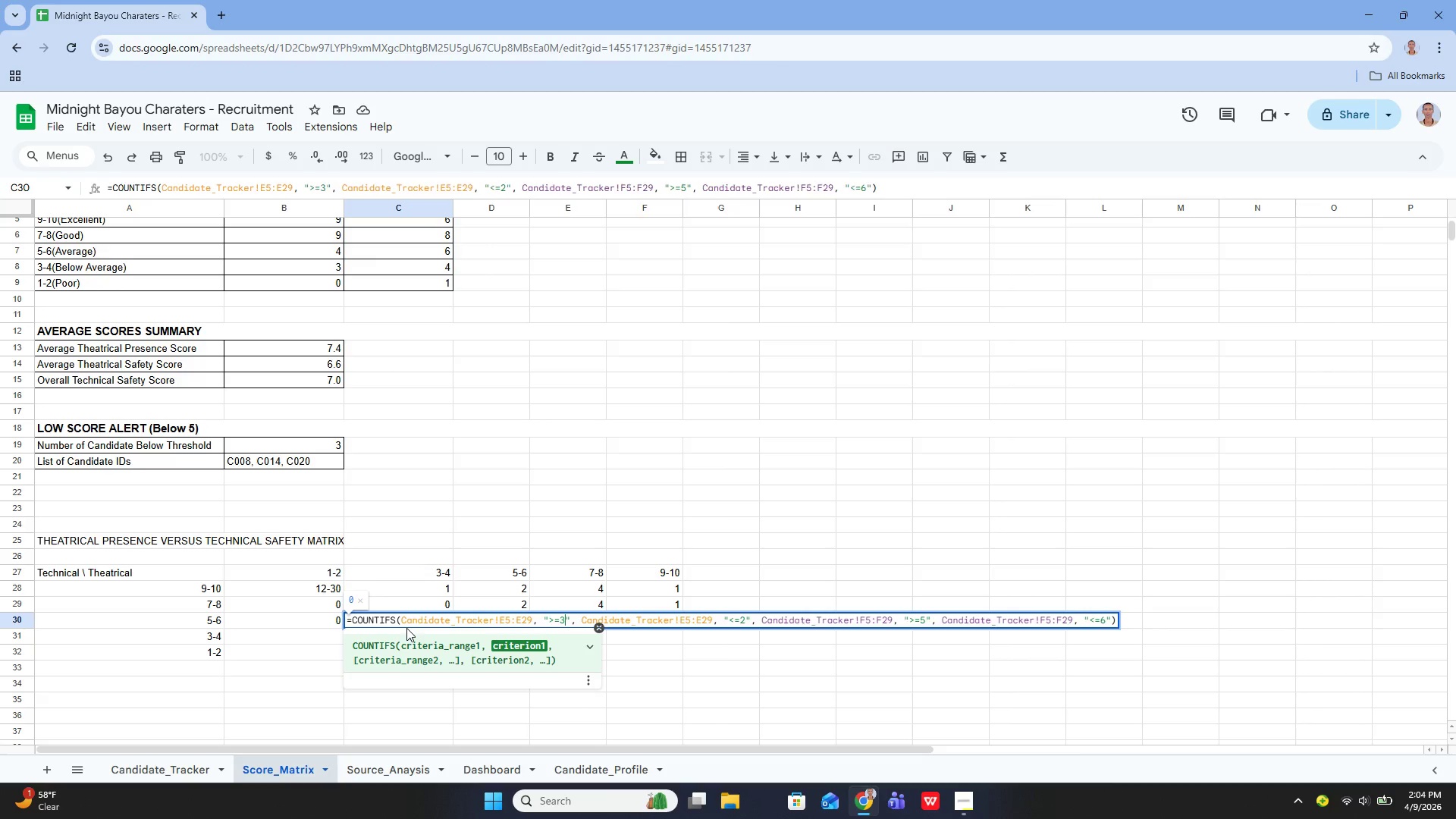 
hold_key(key=ArrowRight, duration=1.5)
 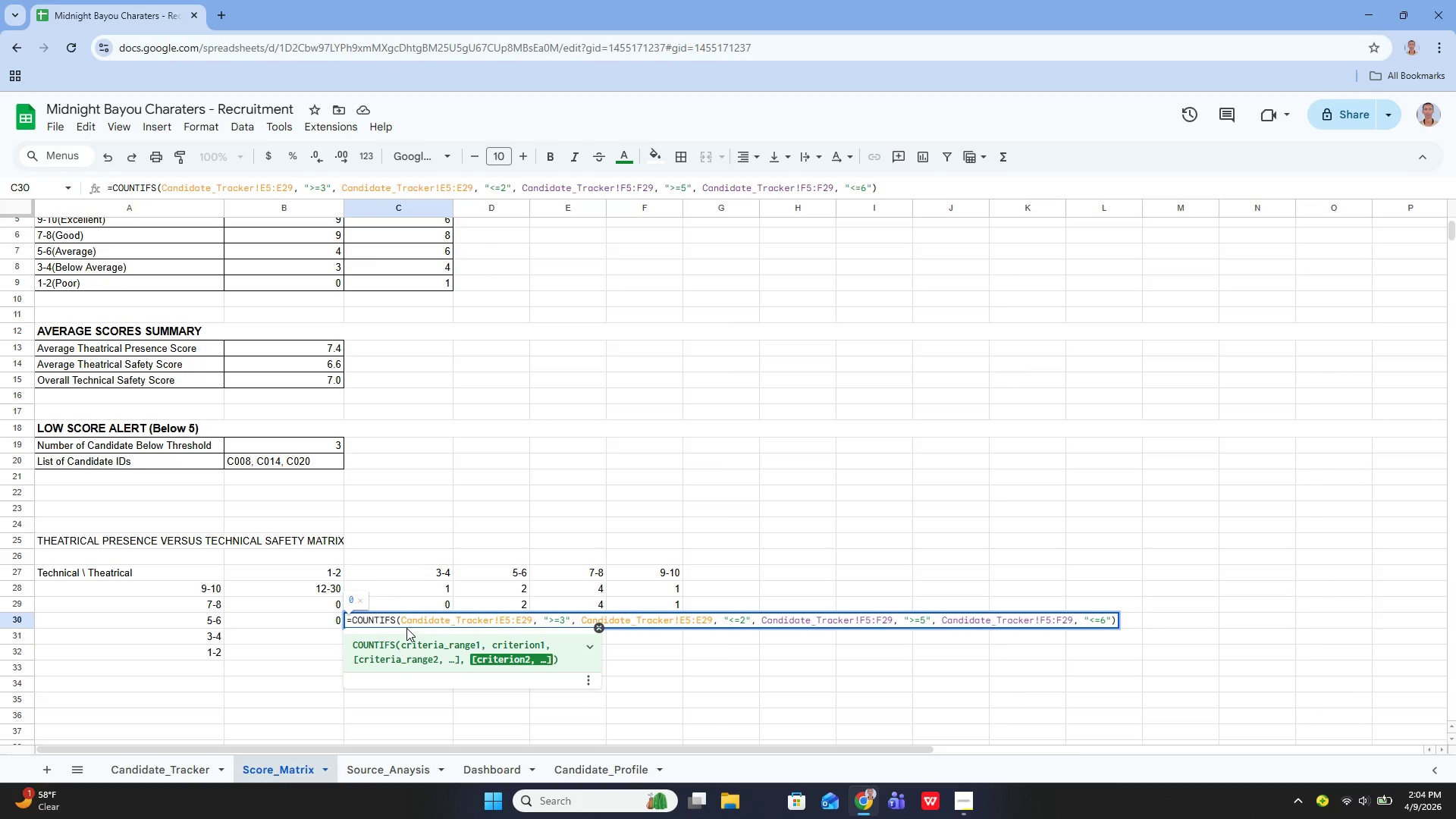 
key(Backspace)
 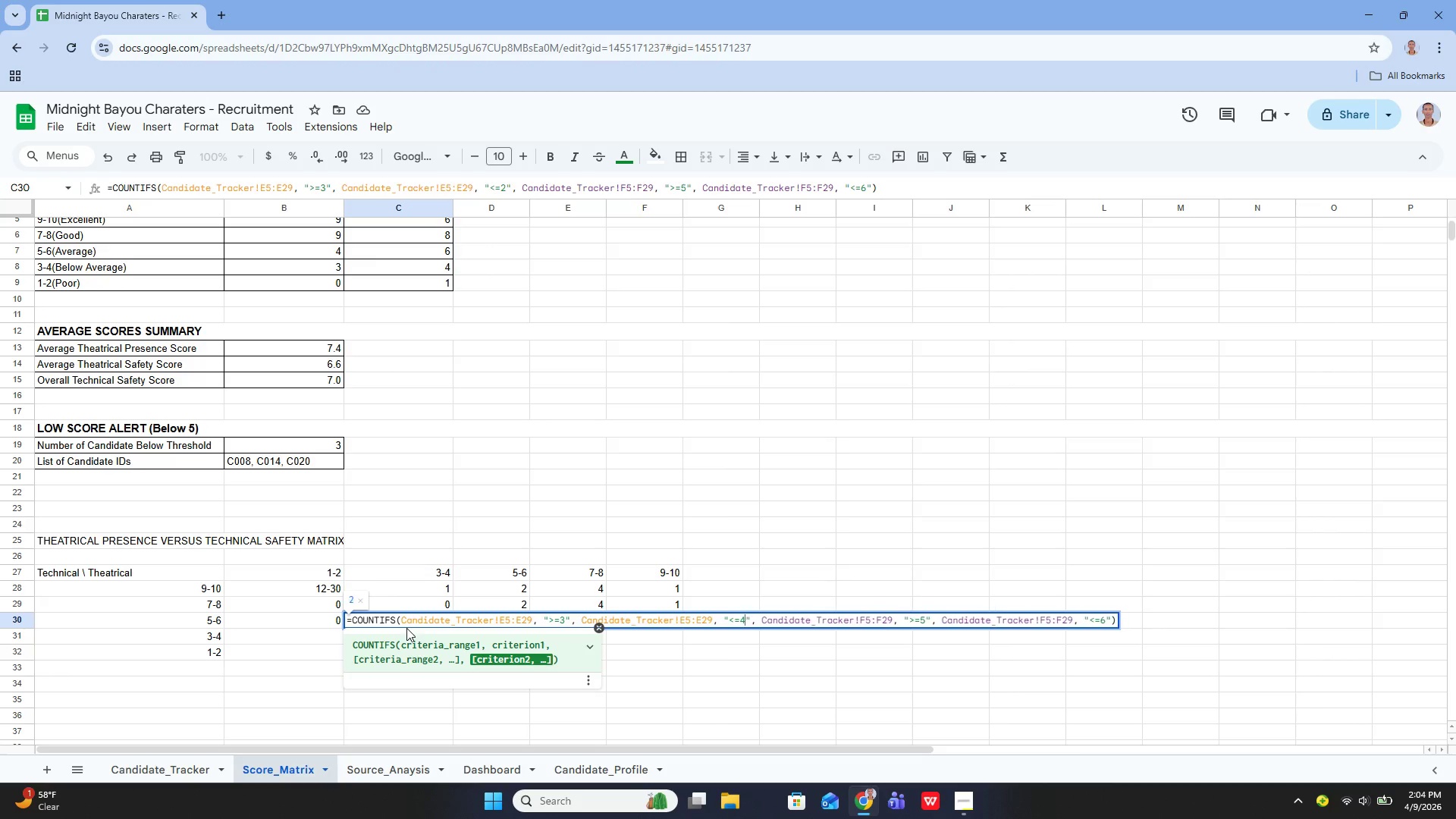 
key(4)
 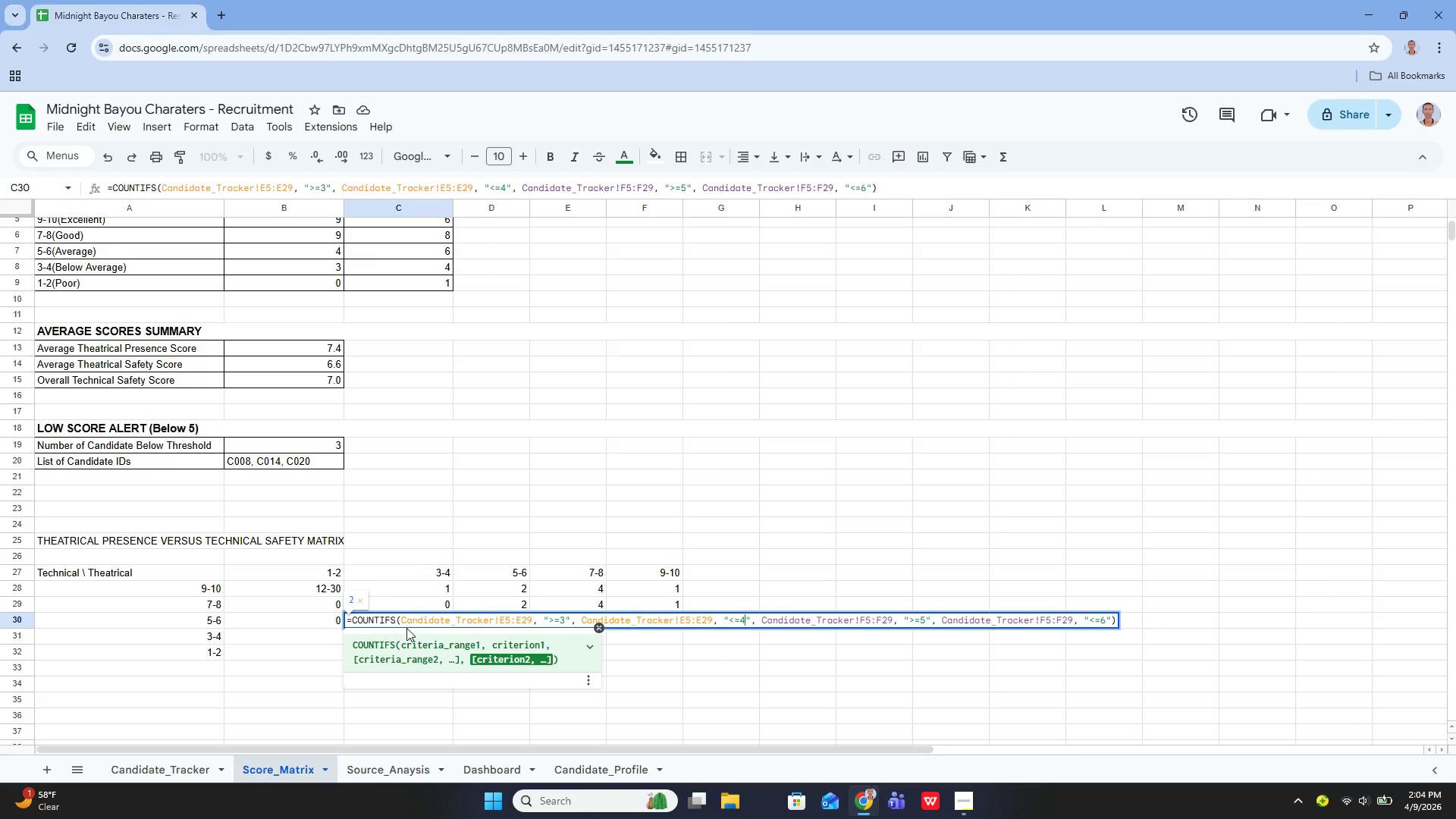 
hold_key(key=ArrowRight, duration=1.0)
 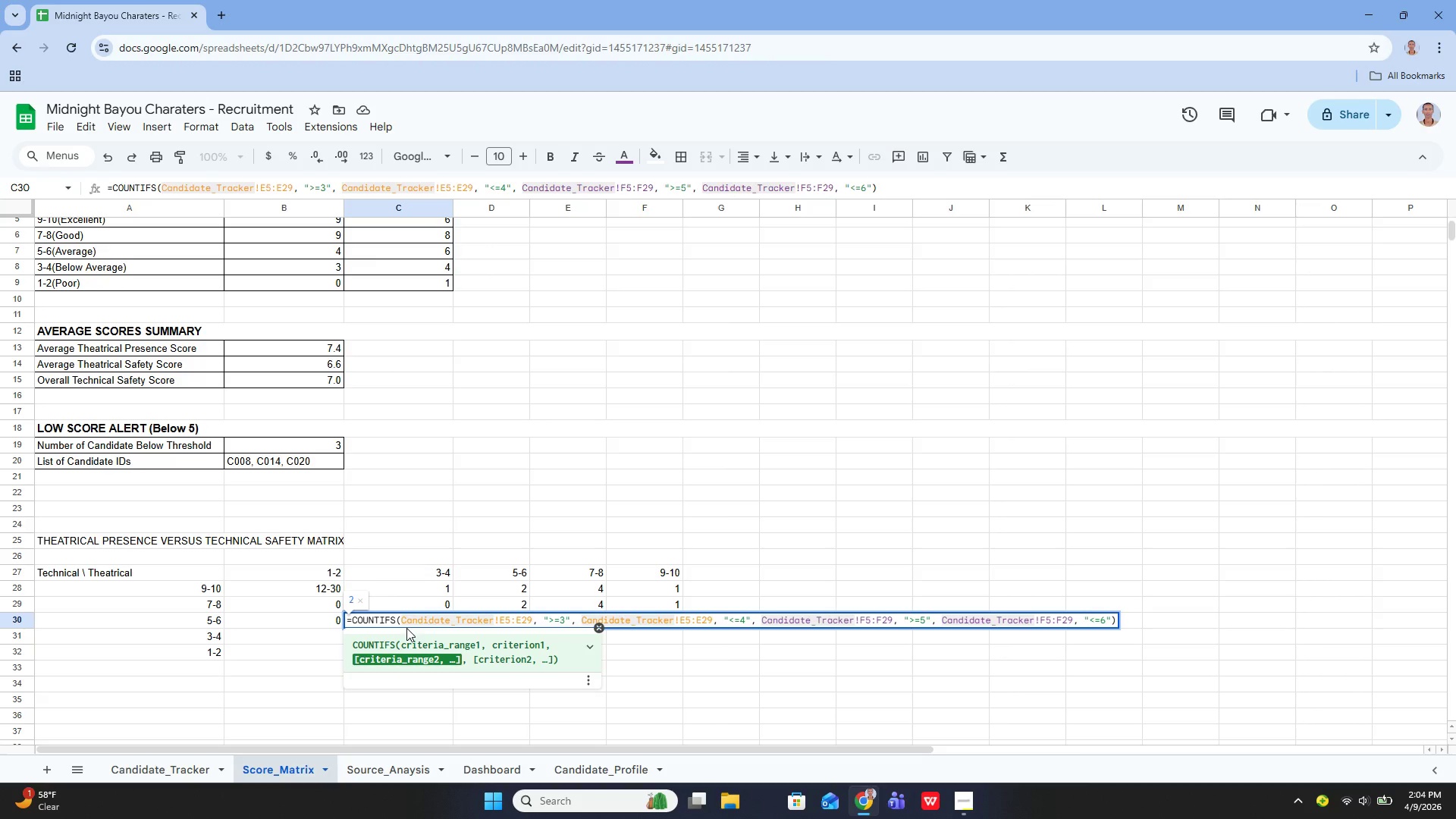 
key(ArrowRight)
 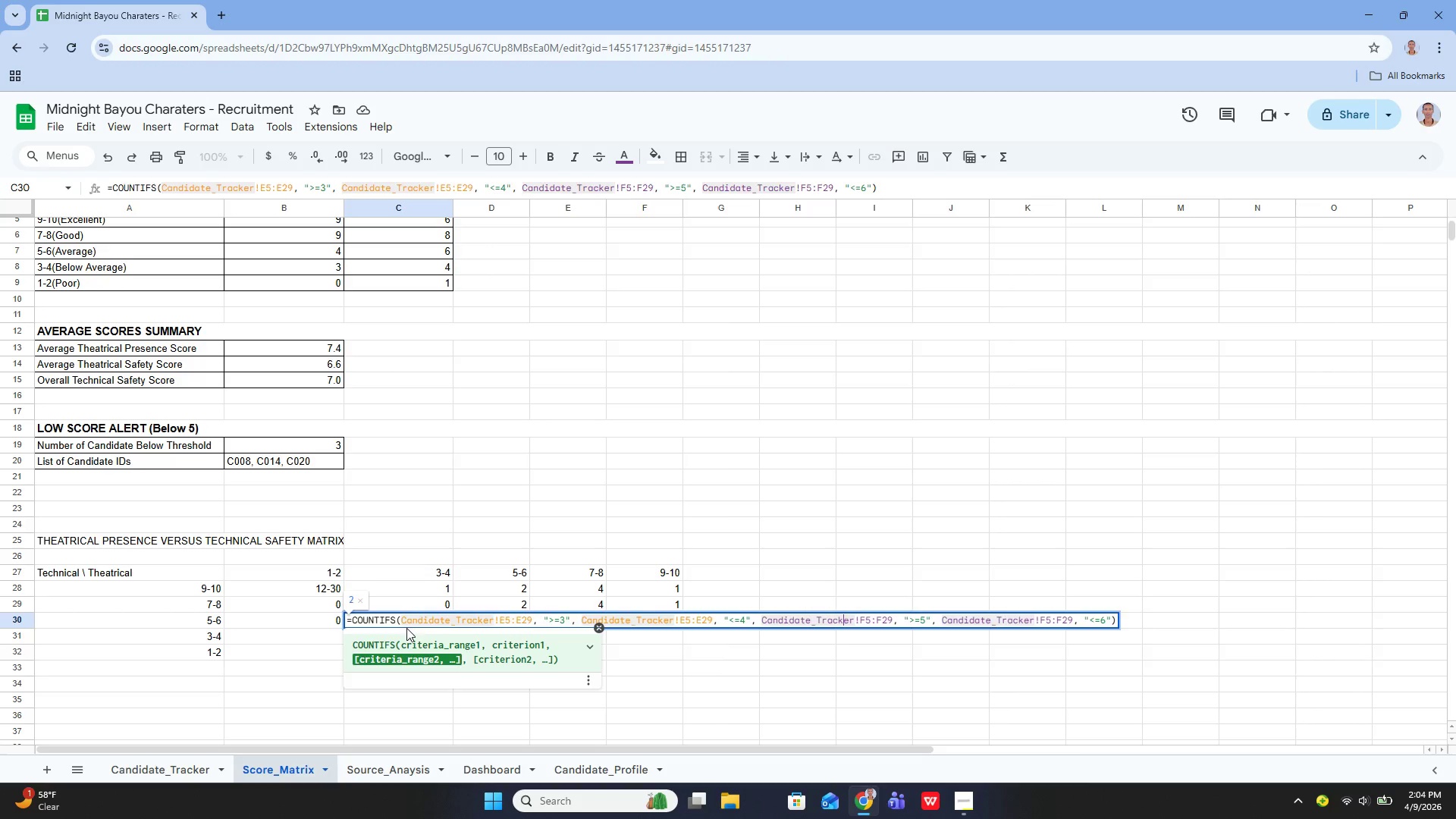 
key(Enter)
 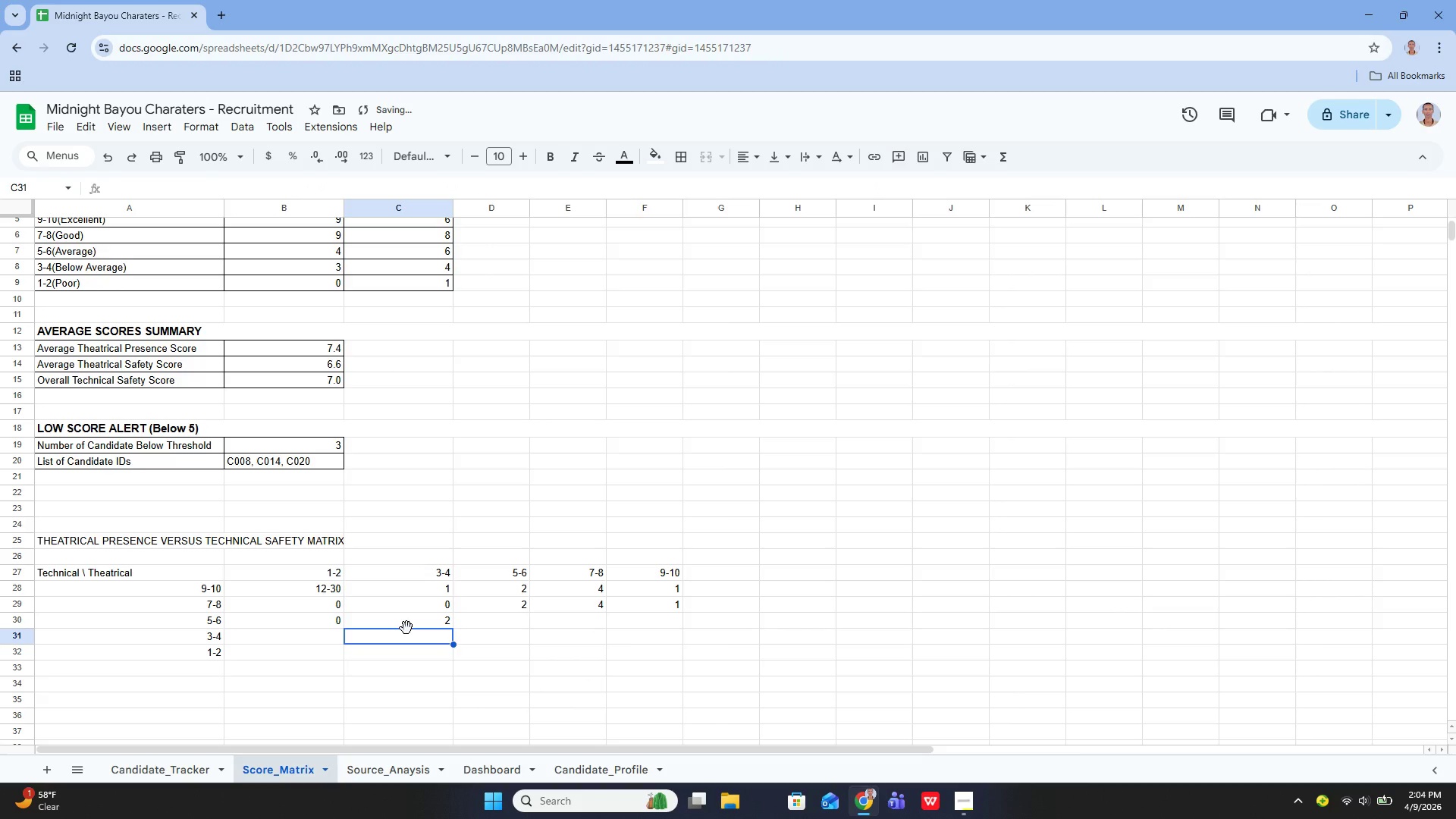 
left_click([406, 628])
 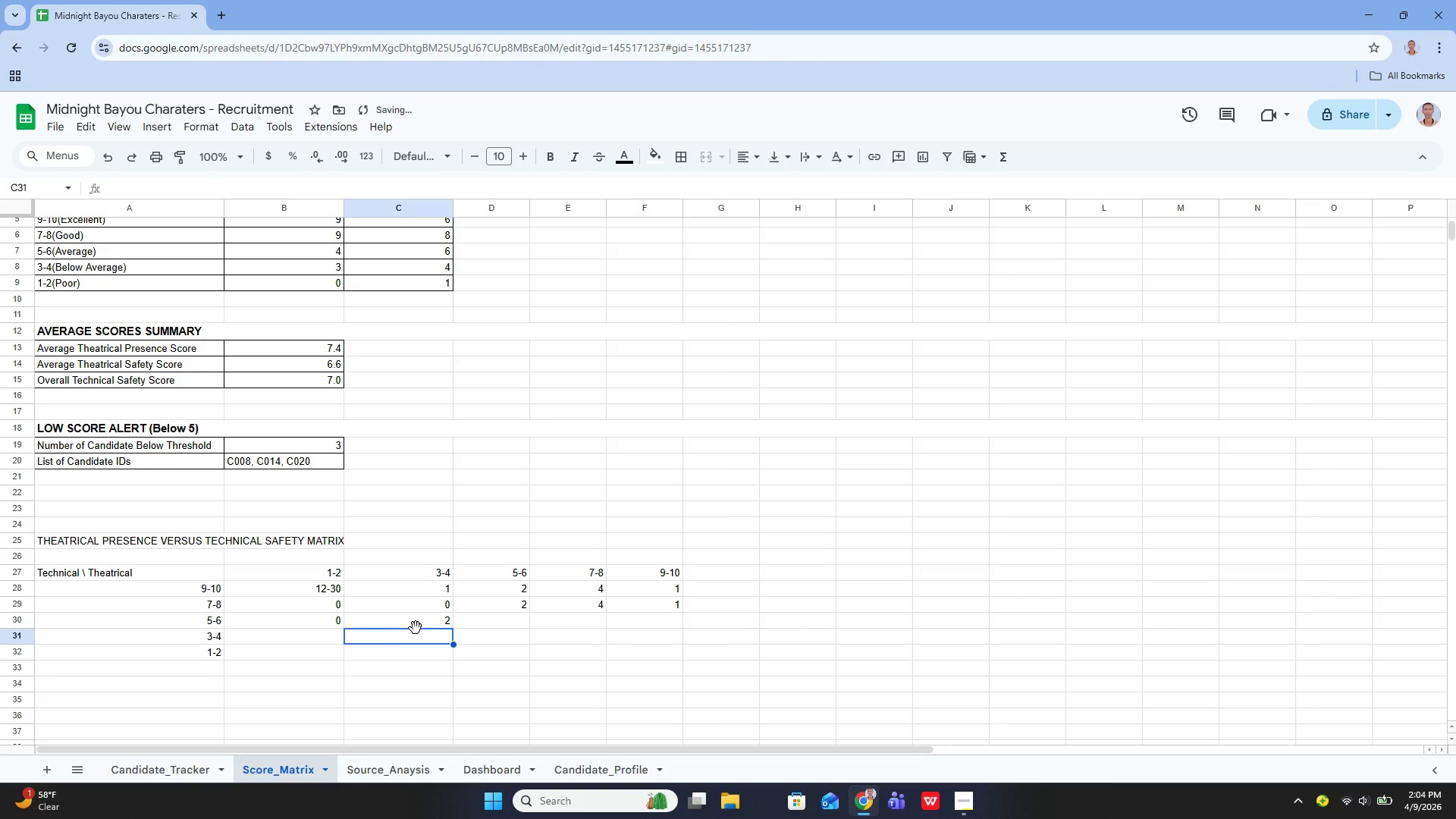 
left_click([416, 628])
 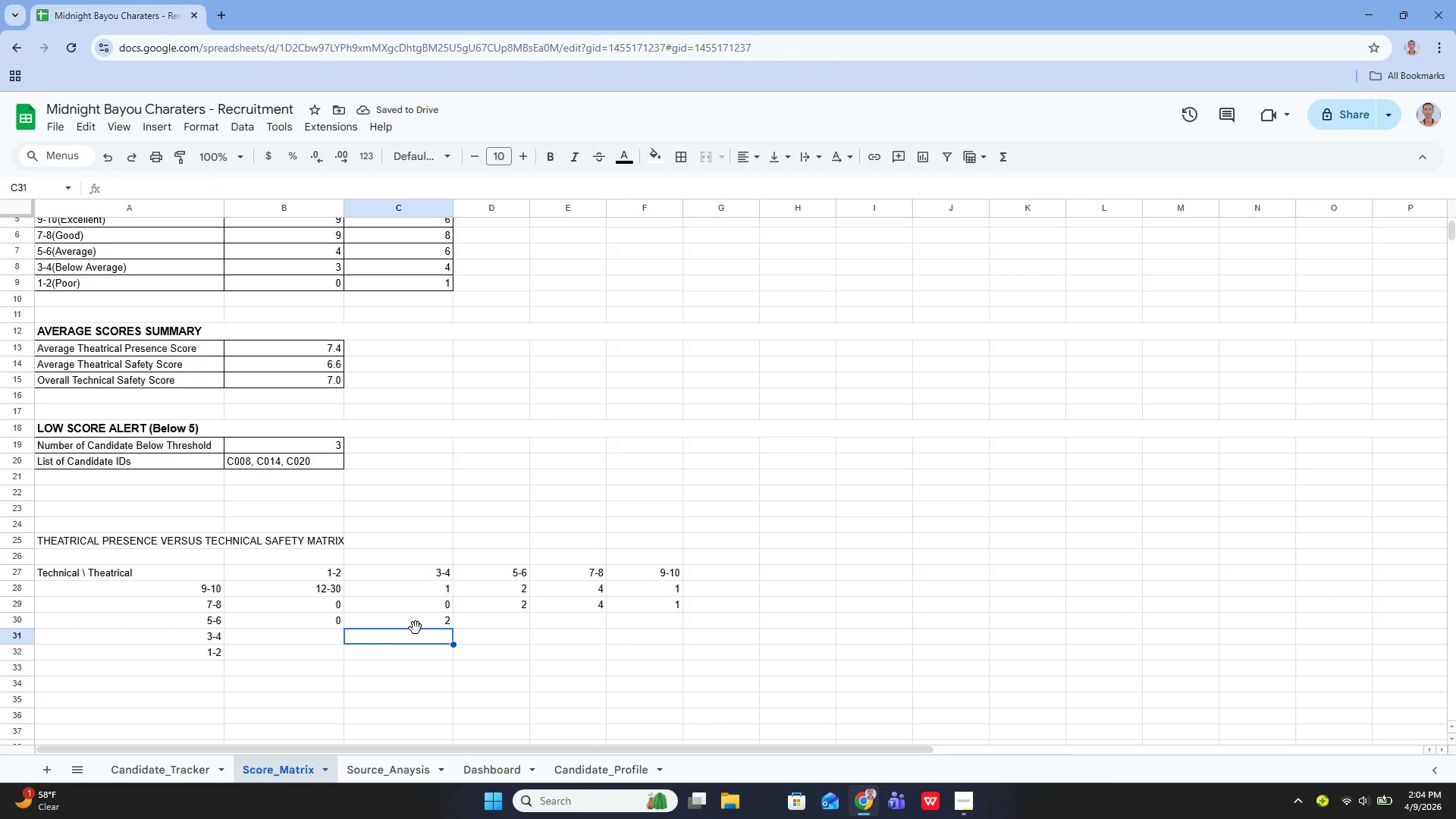 
key(ArrowUp)
 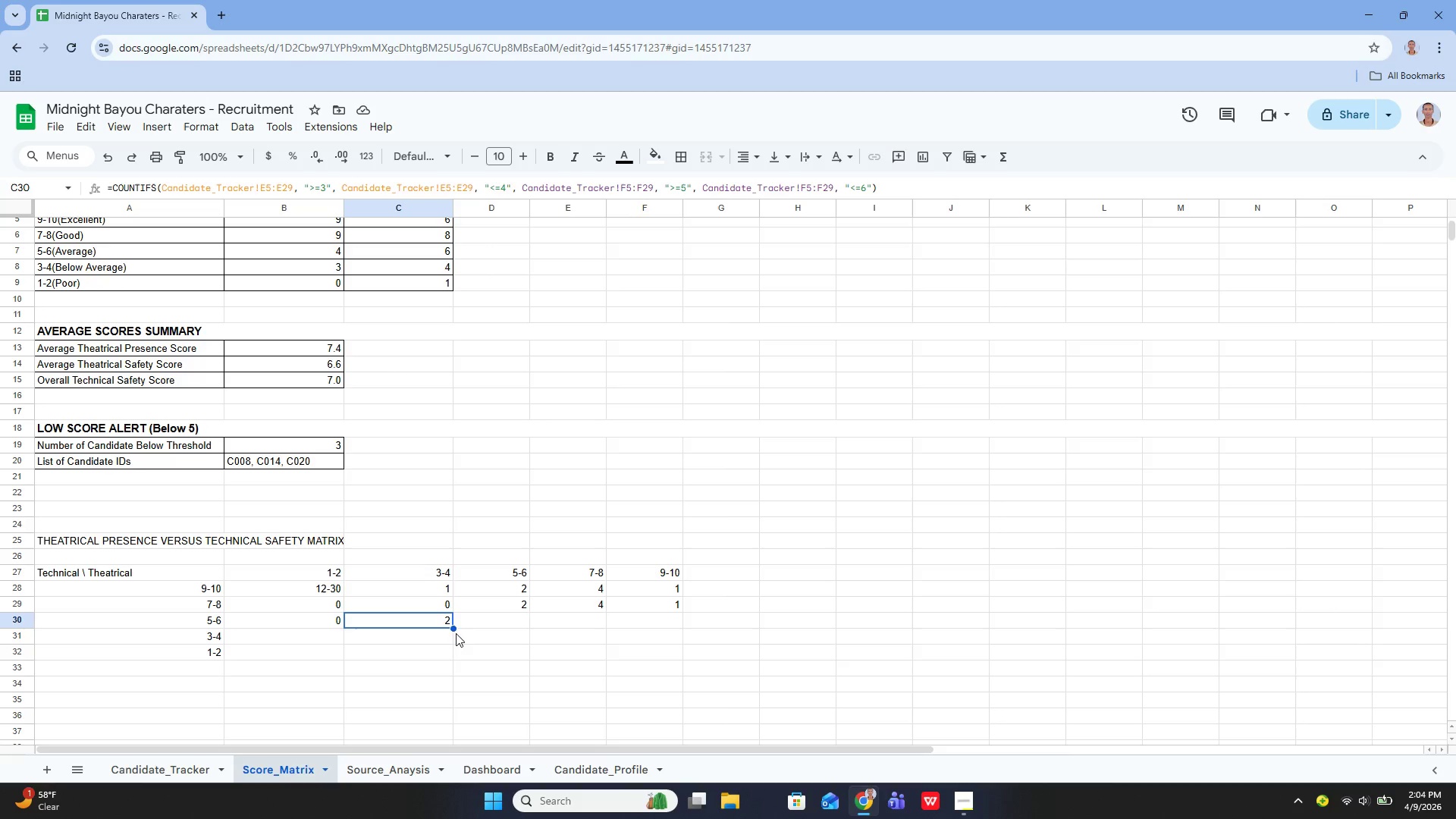 
left_click_drag(start_coordinate=[453, 626], to_coordinate=[627, 623])
 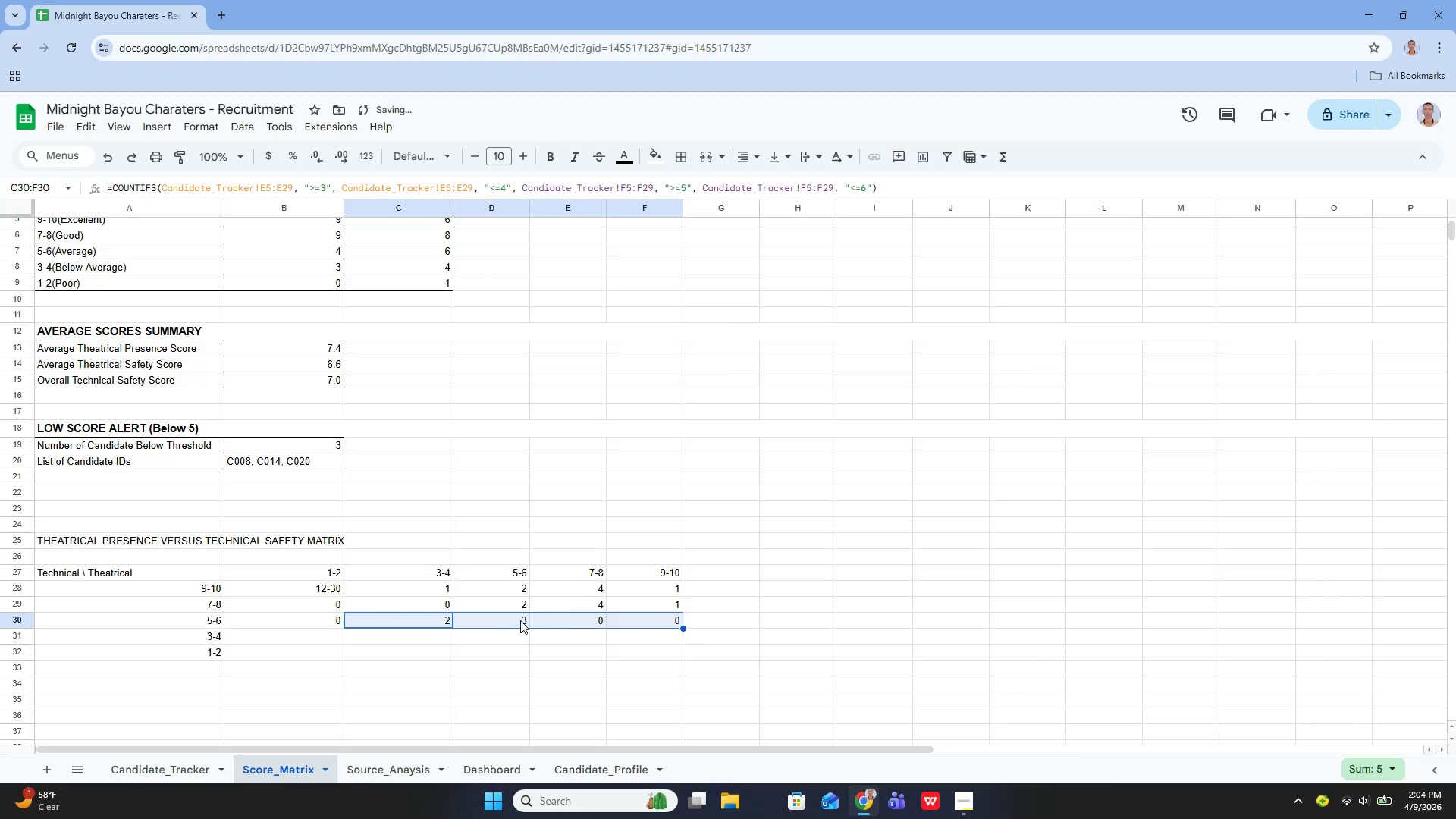 
left_click([516, 620])
 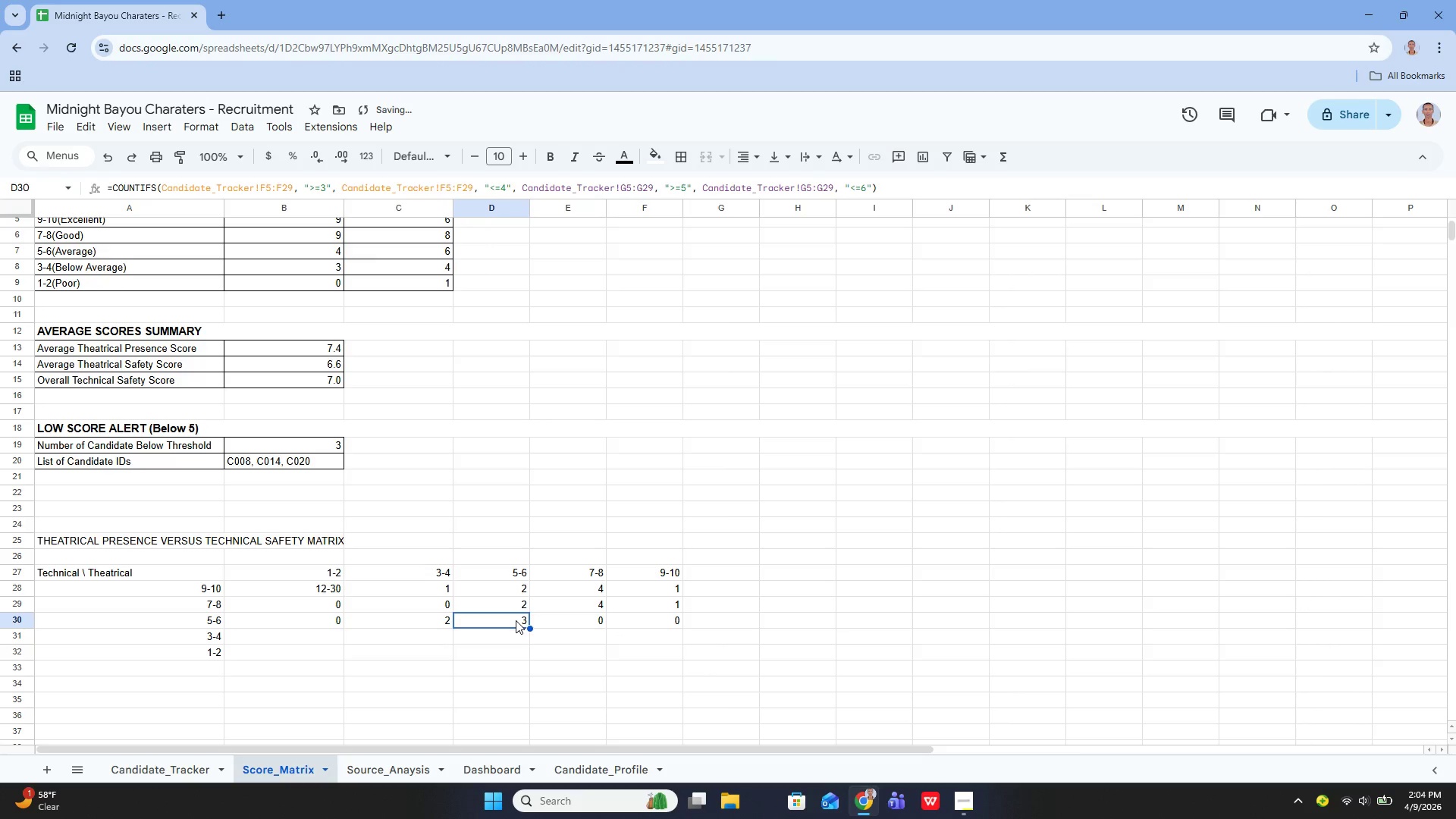 
key(Enter)
 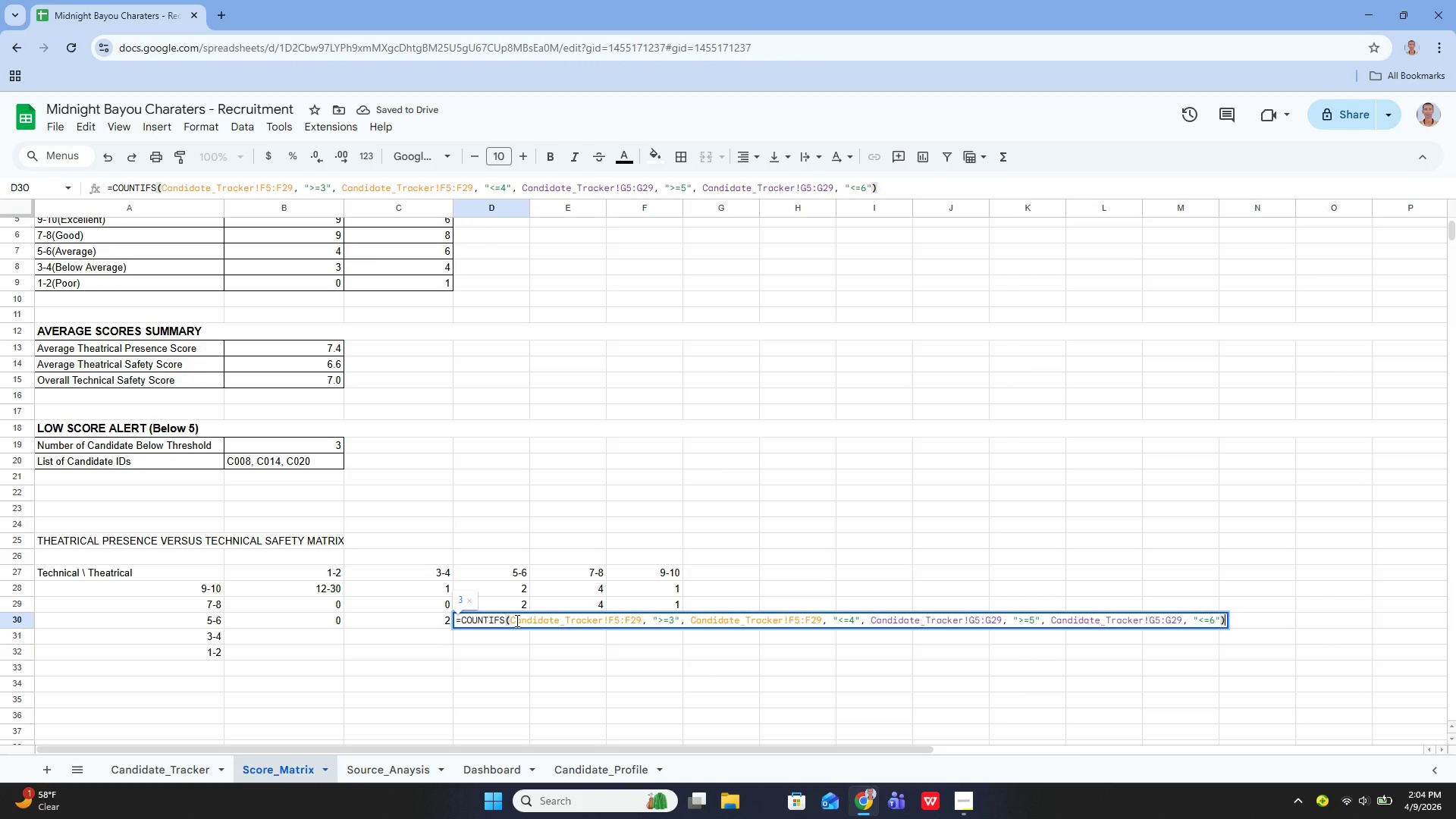 
hold_key(key=ArrowLeft, duration=1.51)
 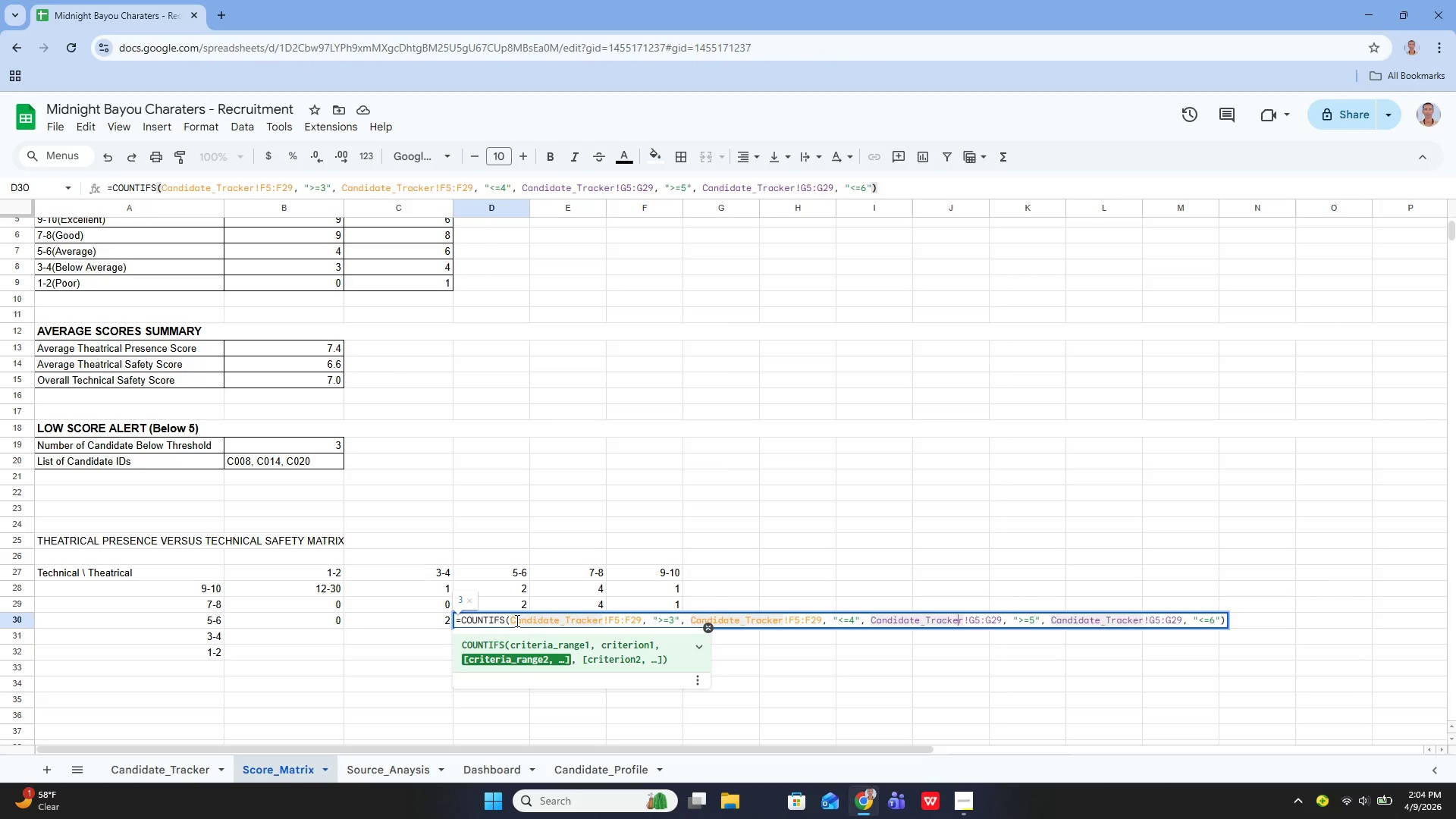 
hold_key(key=ArrowLeft, duration=1.52)
 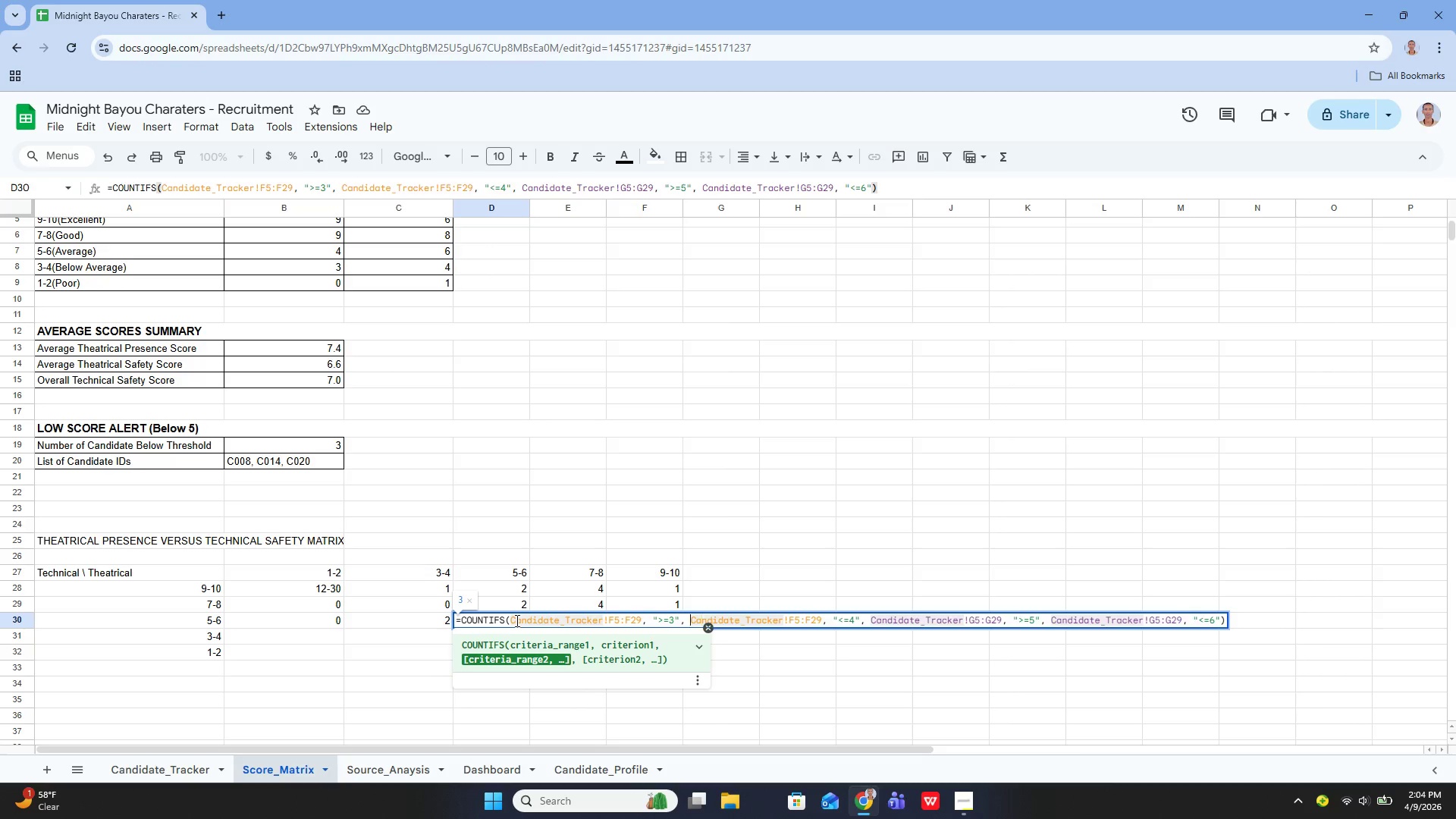 
hold_key(key=ArrowLeft, duration=0.62)
 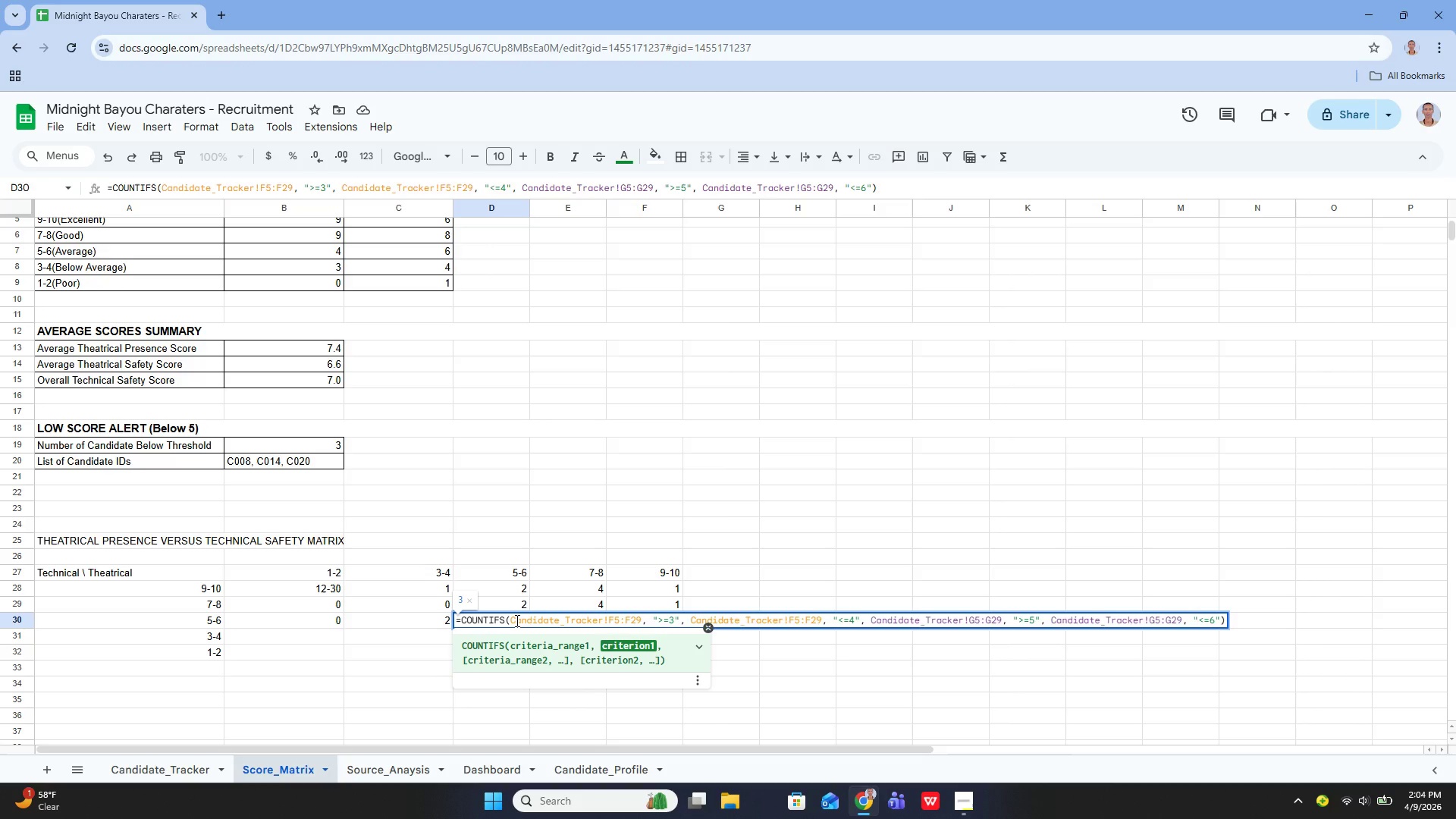 
key(Backspace)
 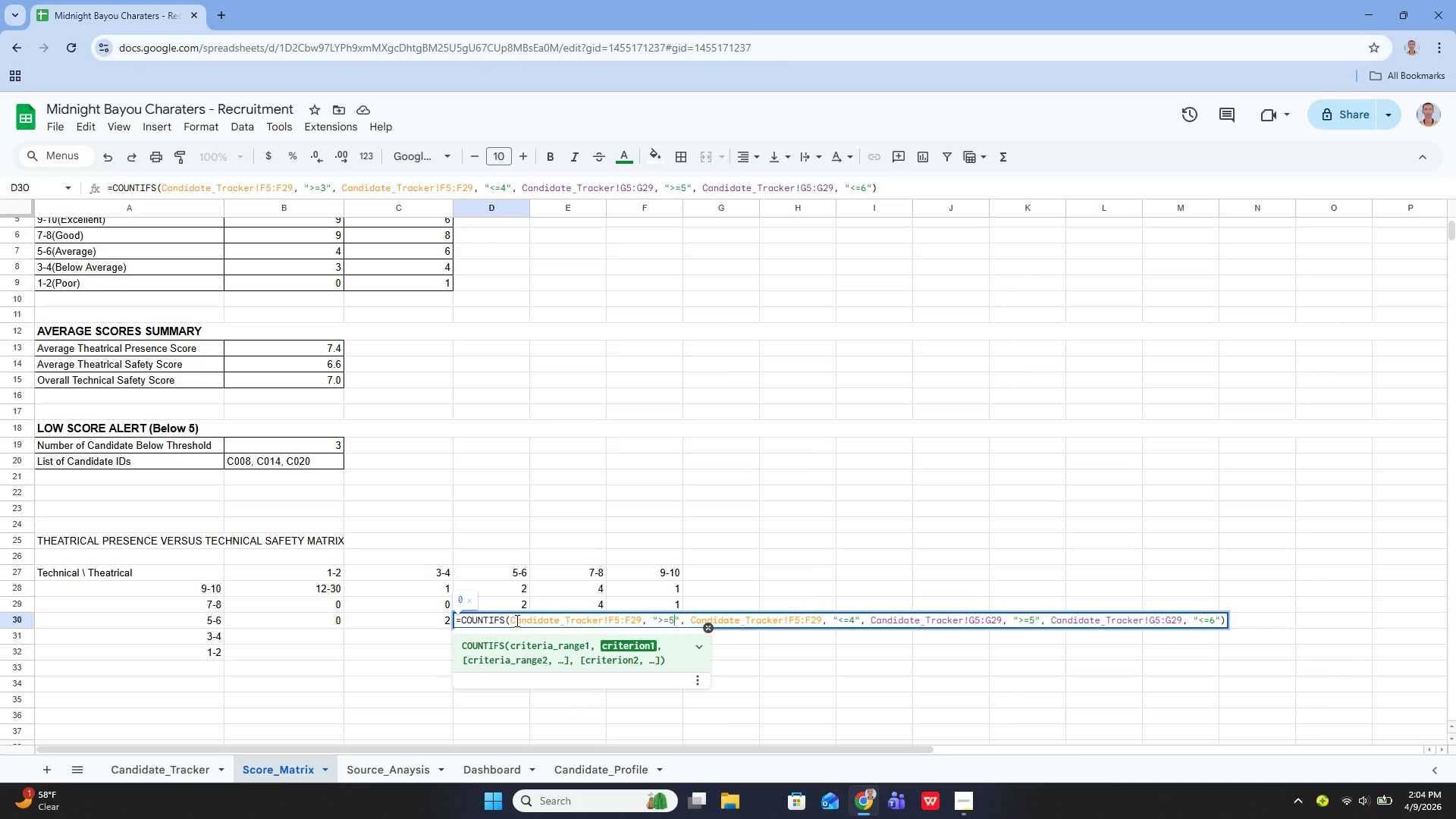 
key(5)
 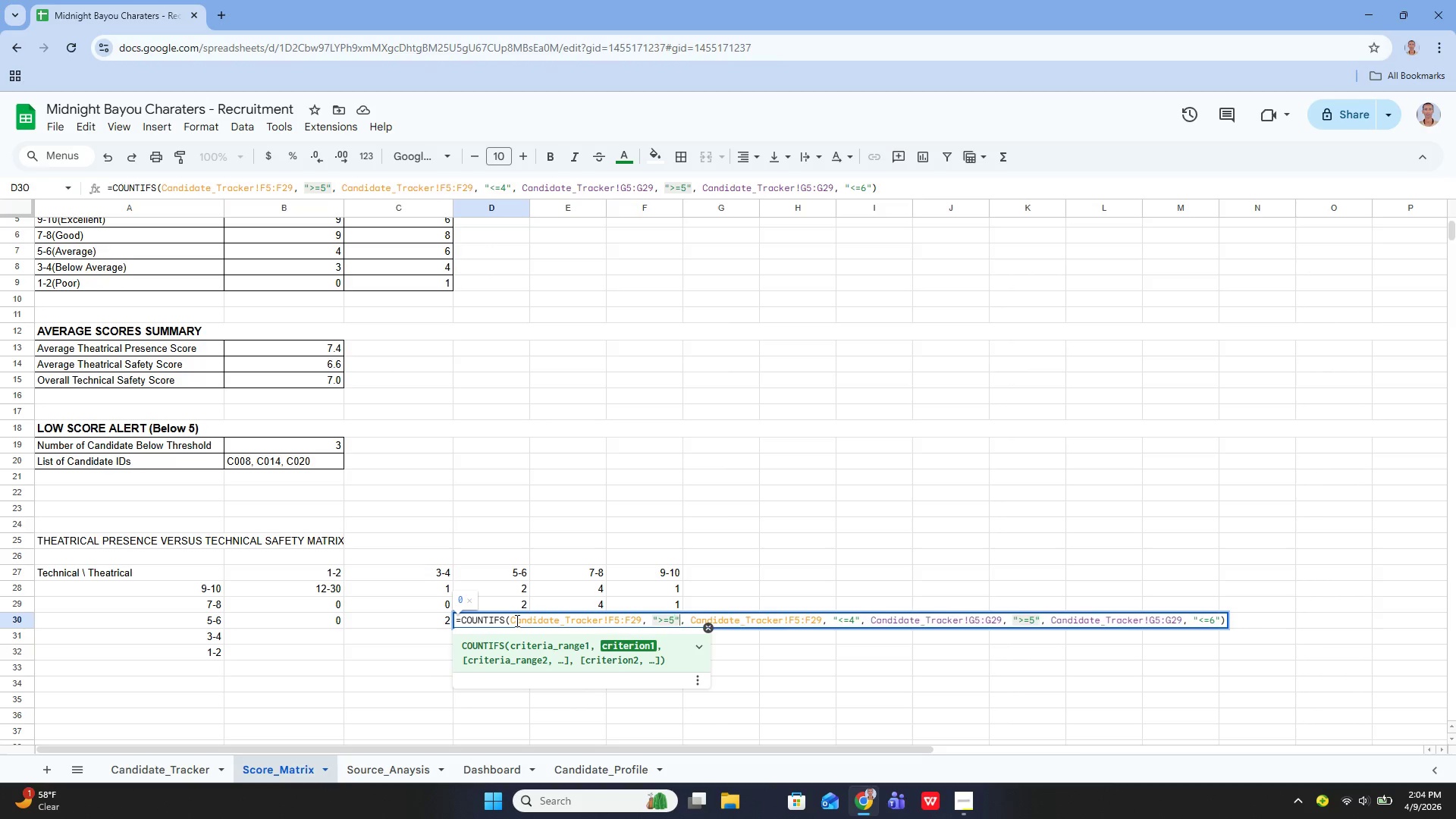 
hold_key(key=ArrowRight, duration=1.41)
 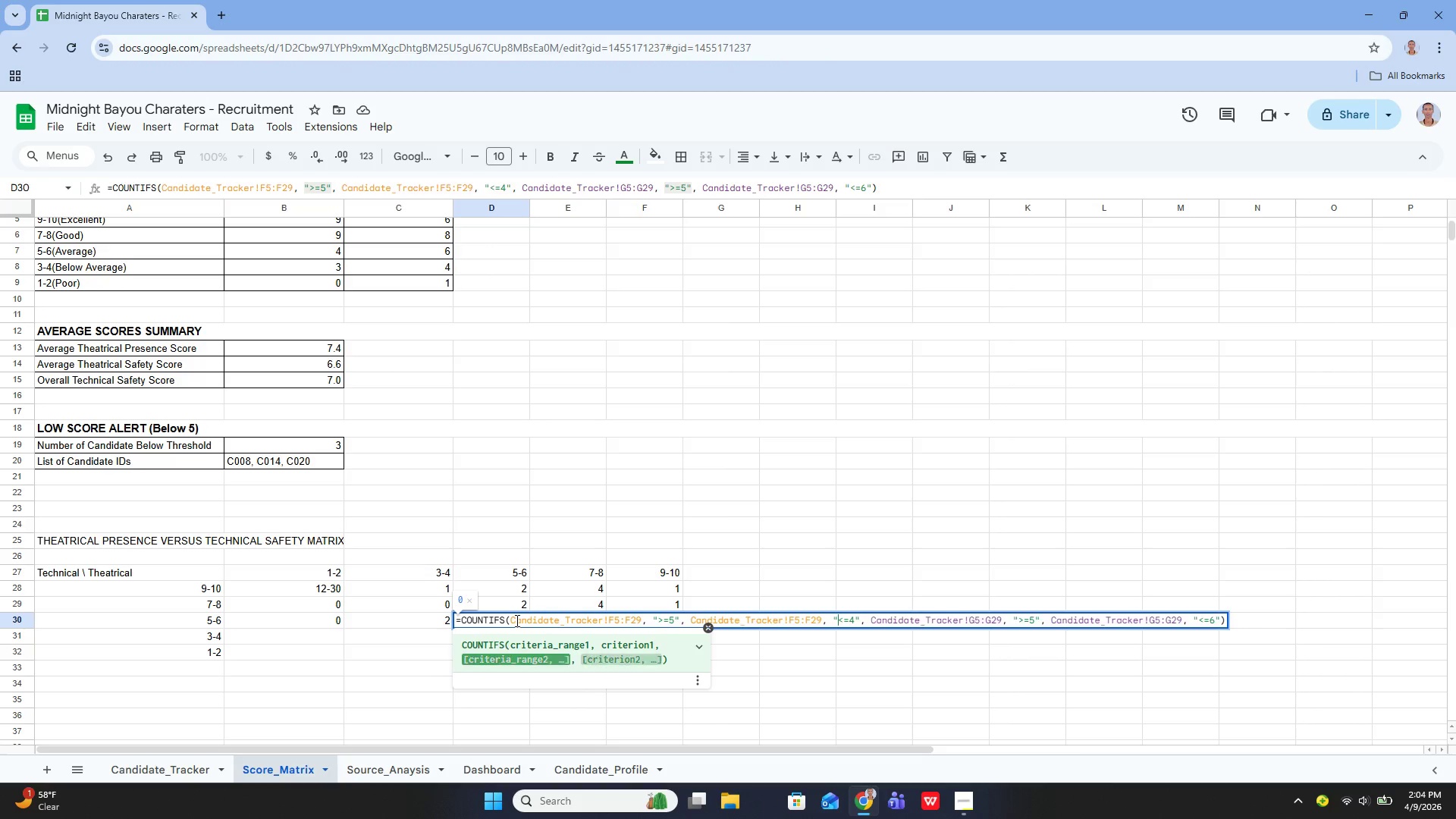 
key(ArrowRight)
 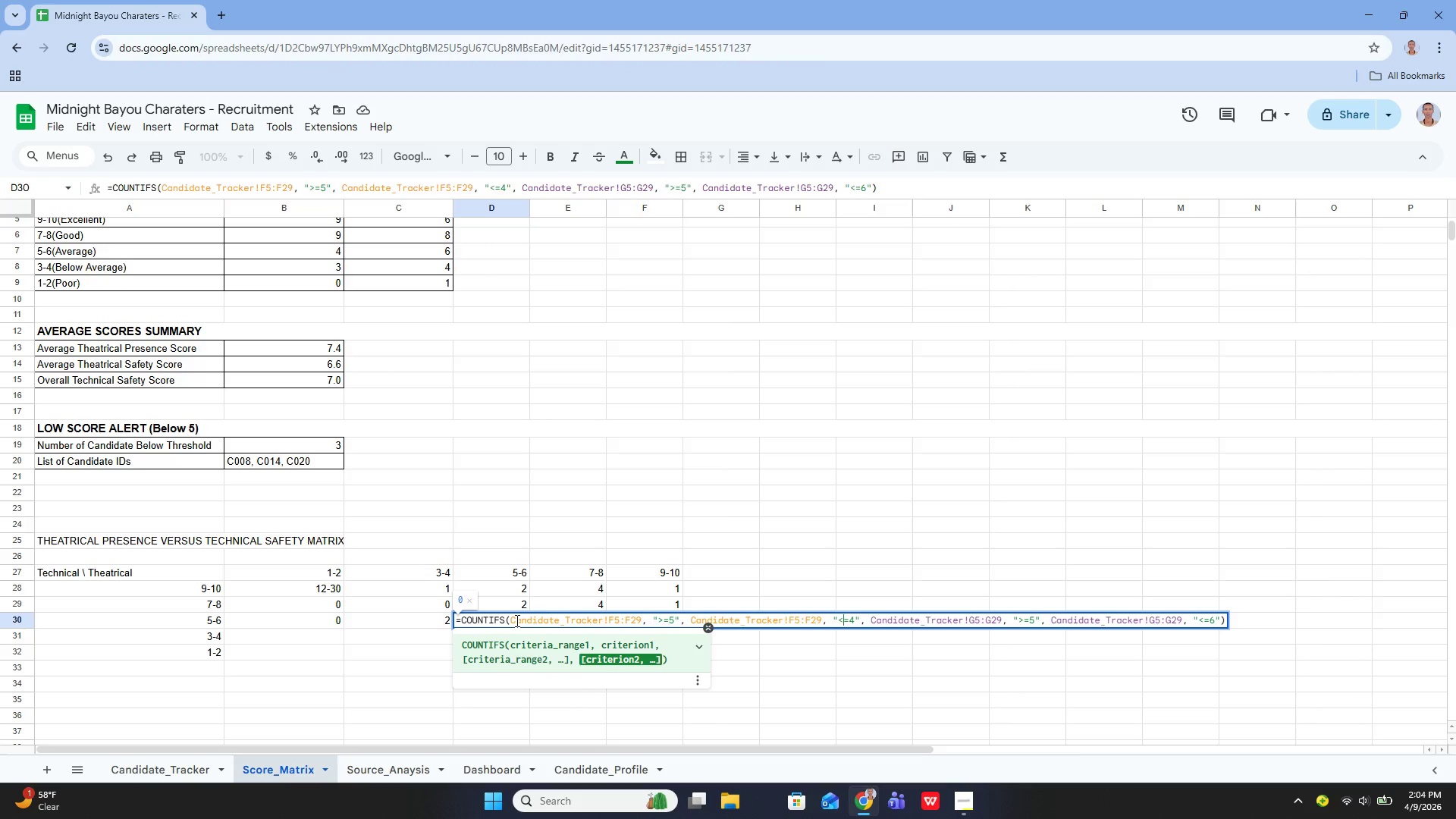 
key(ArrowRight)
 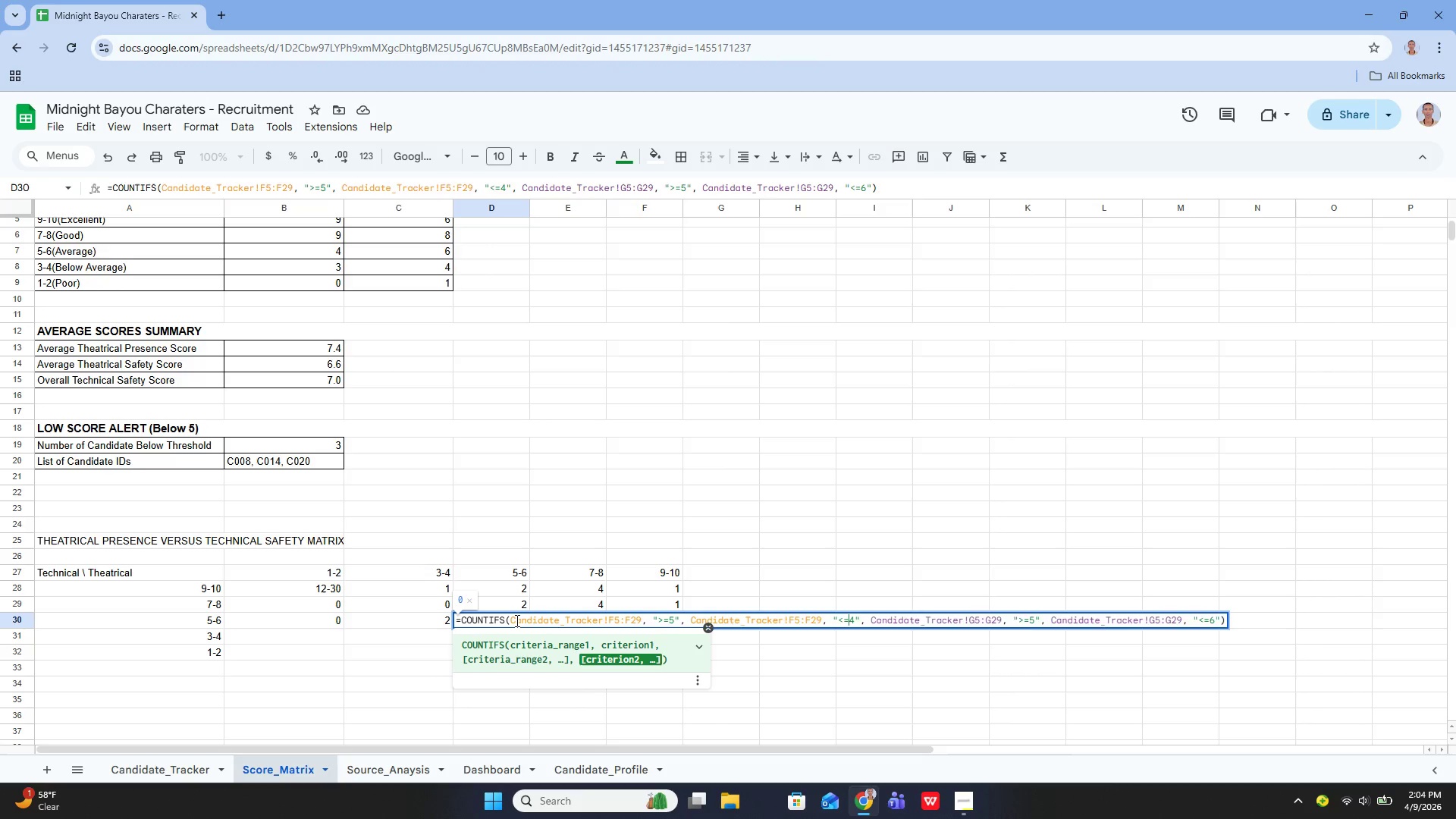 
key(ArrowRight)
 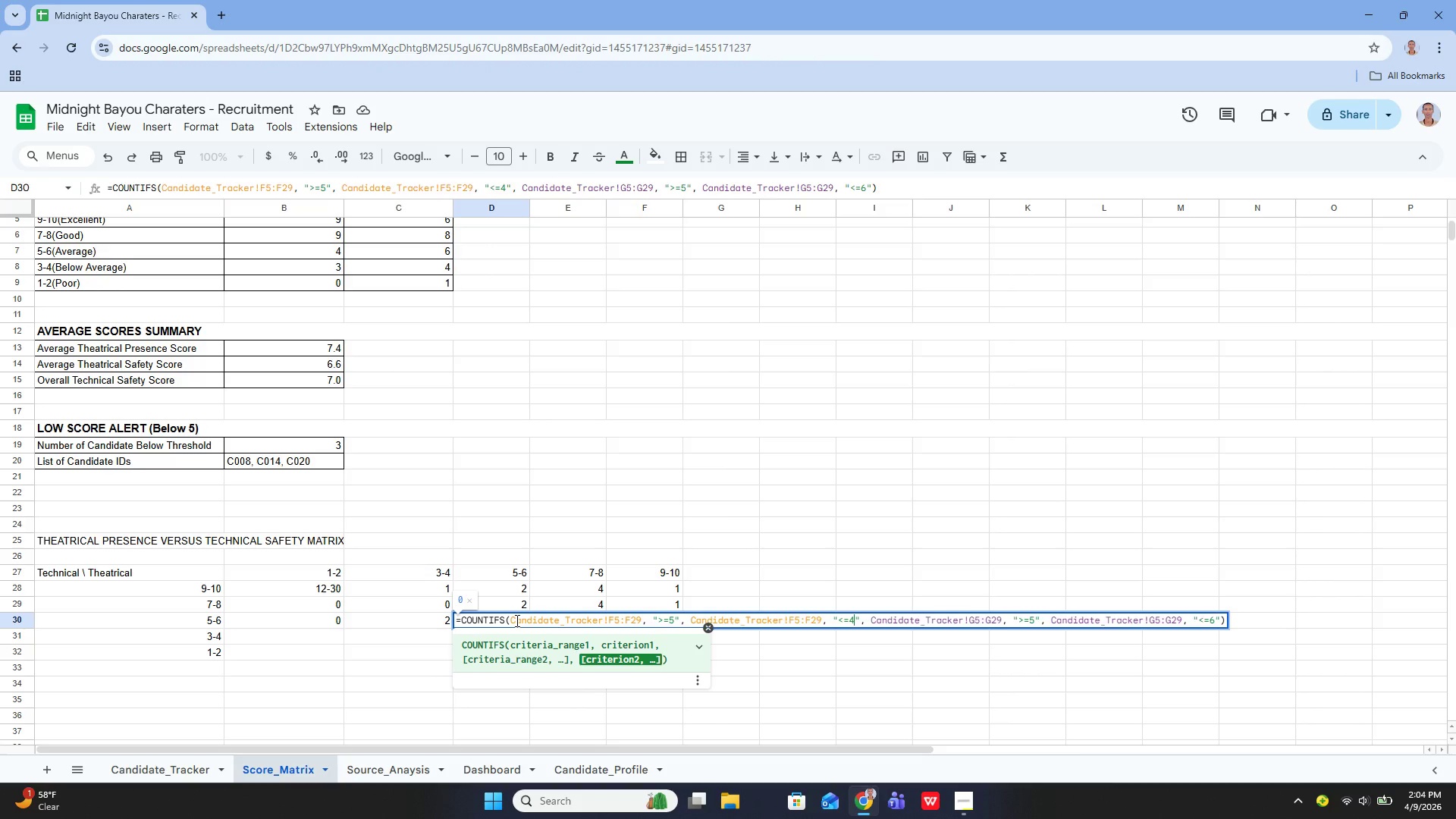 
key(Backspace)
 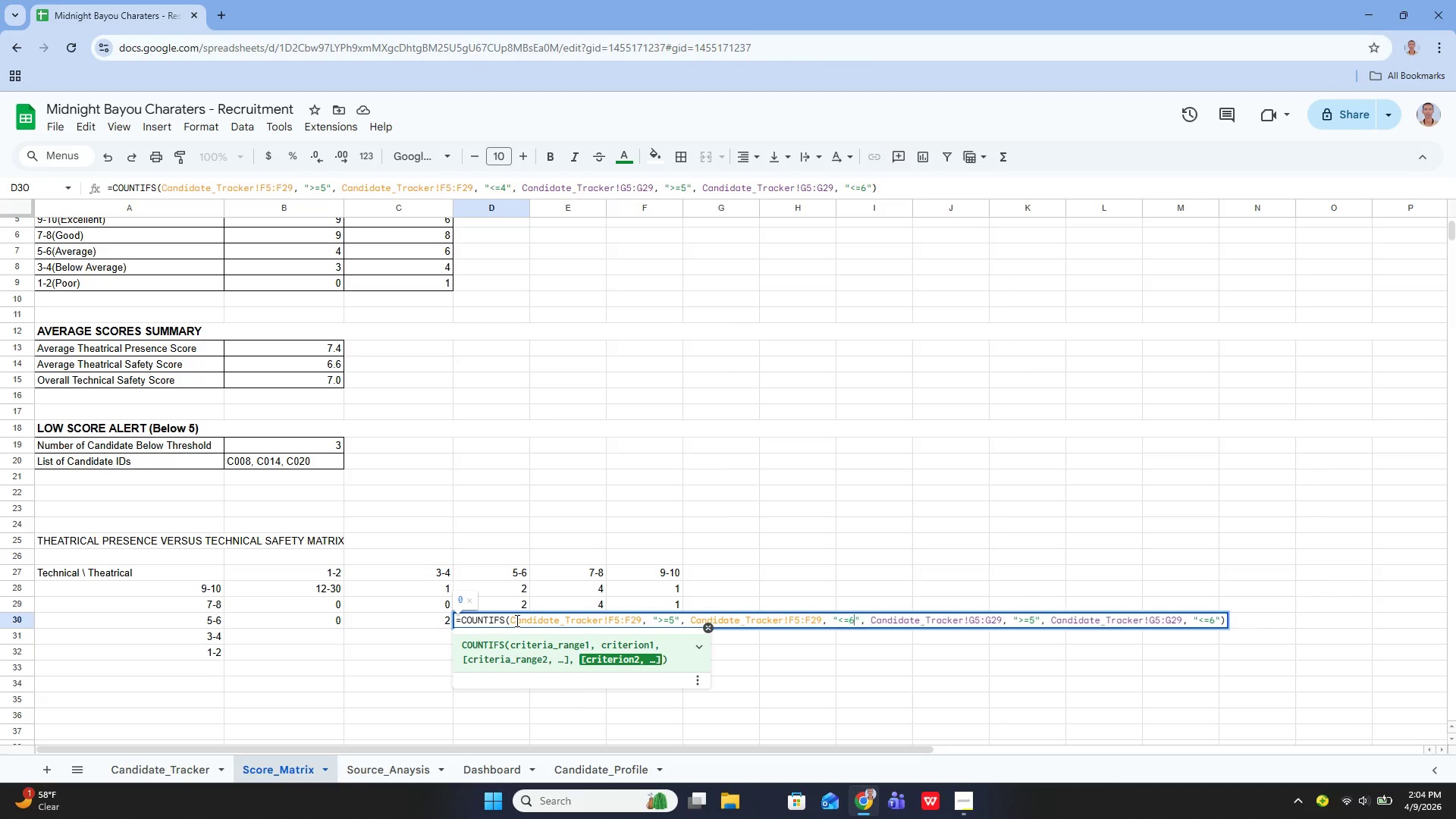 
key(6)
 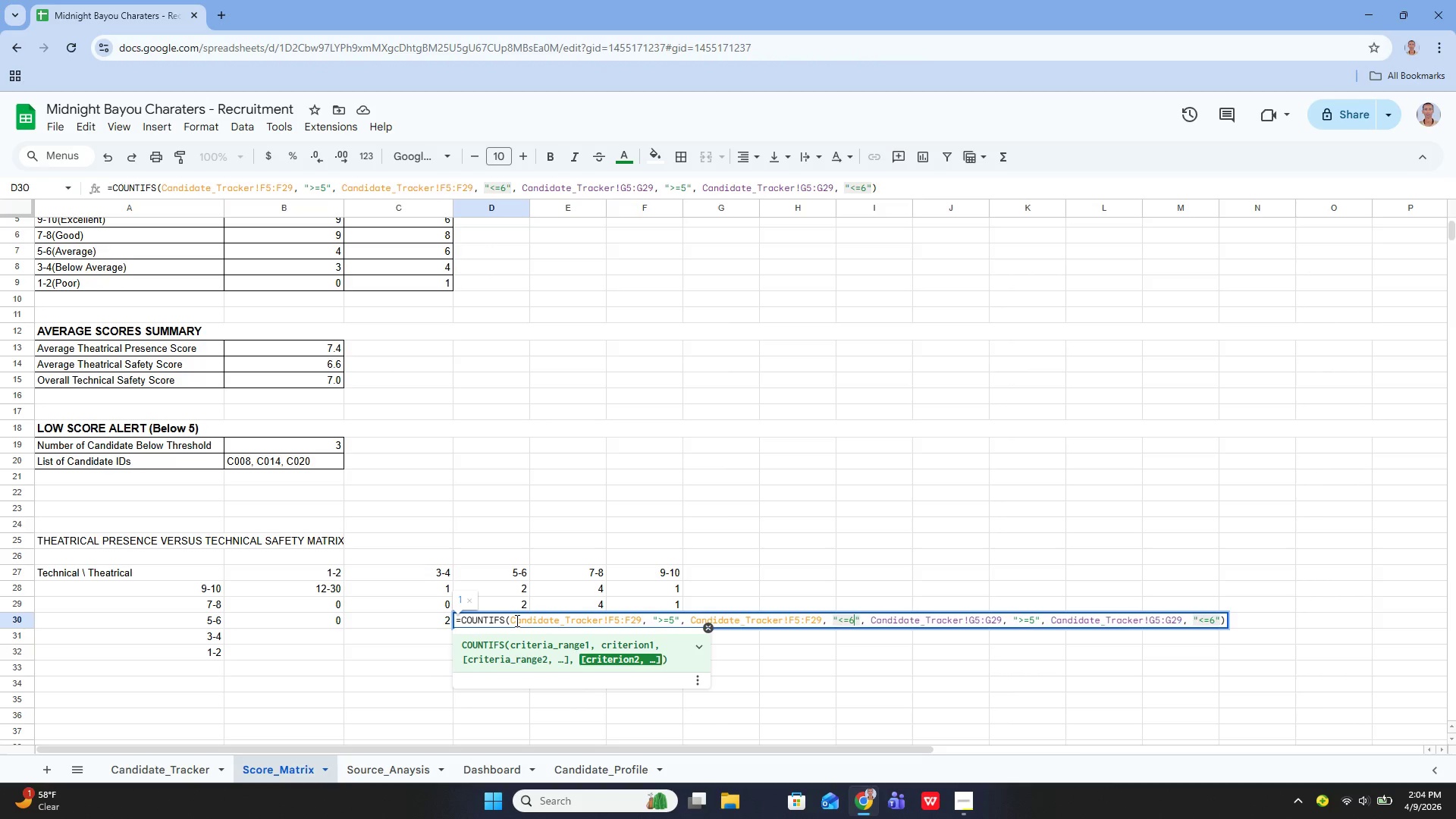 
key(Enter)
 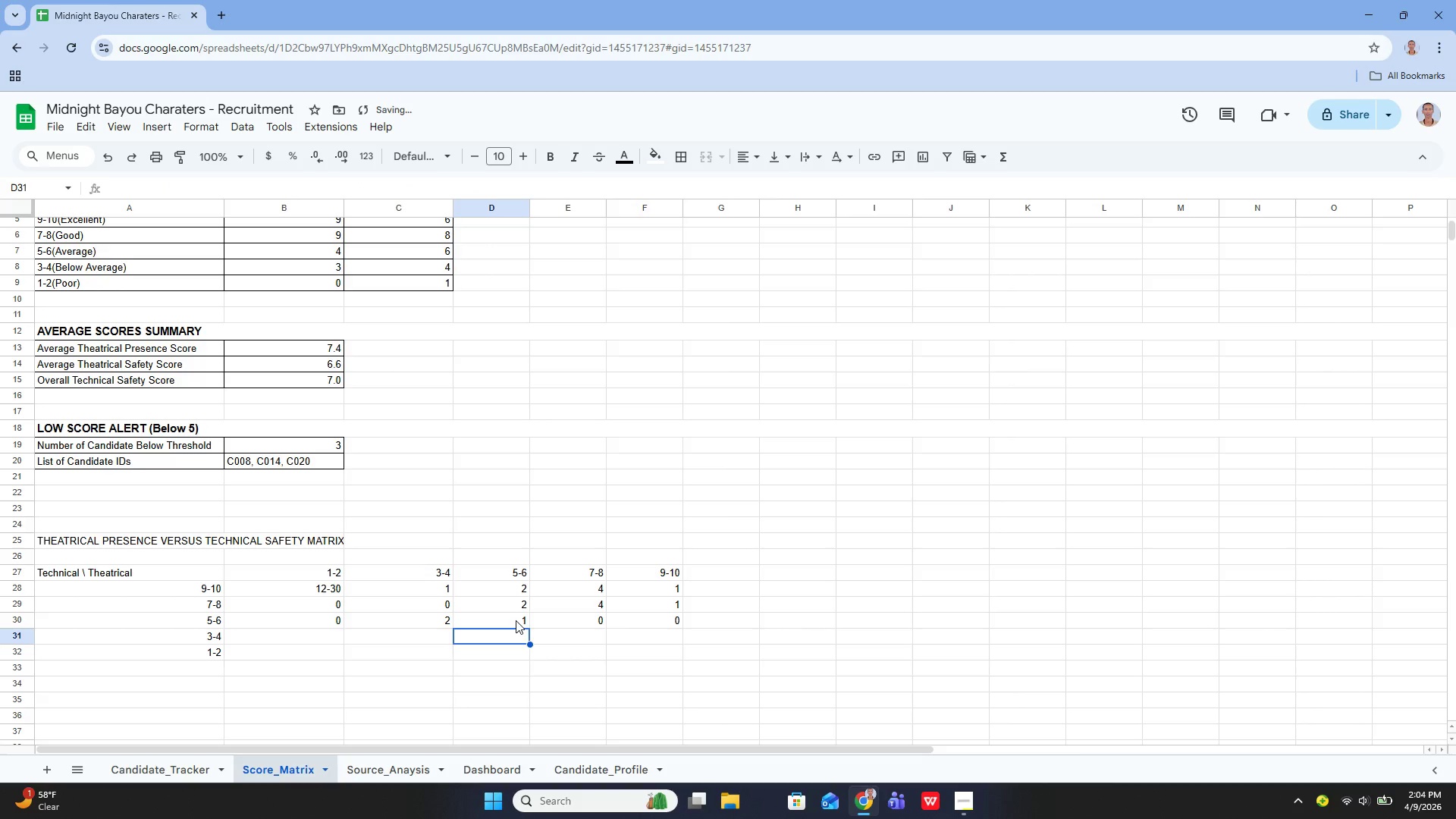 
key(ArrowUp)
 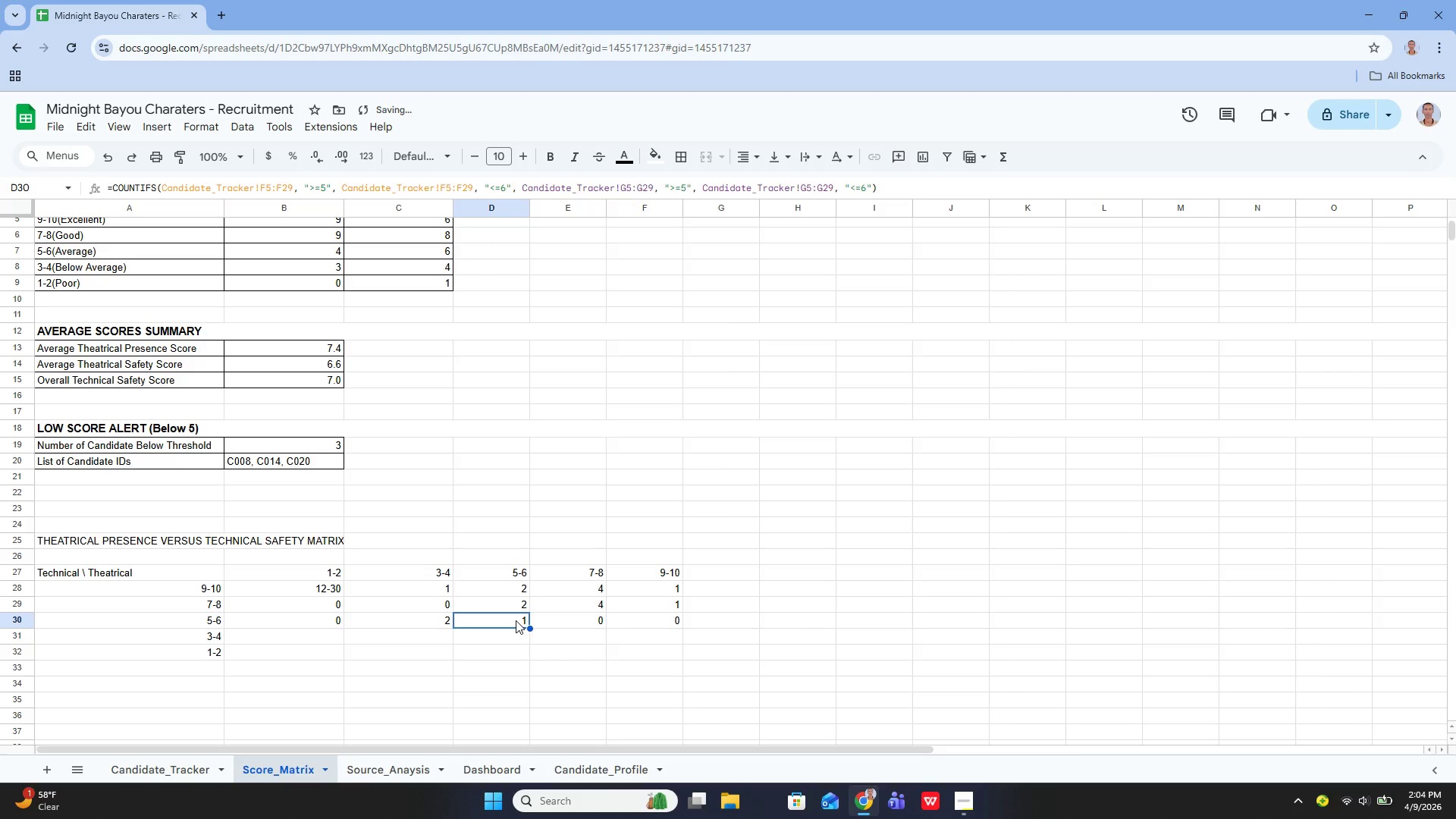 
key(ArrowRight)
 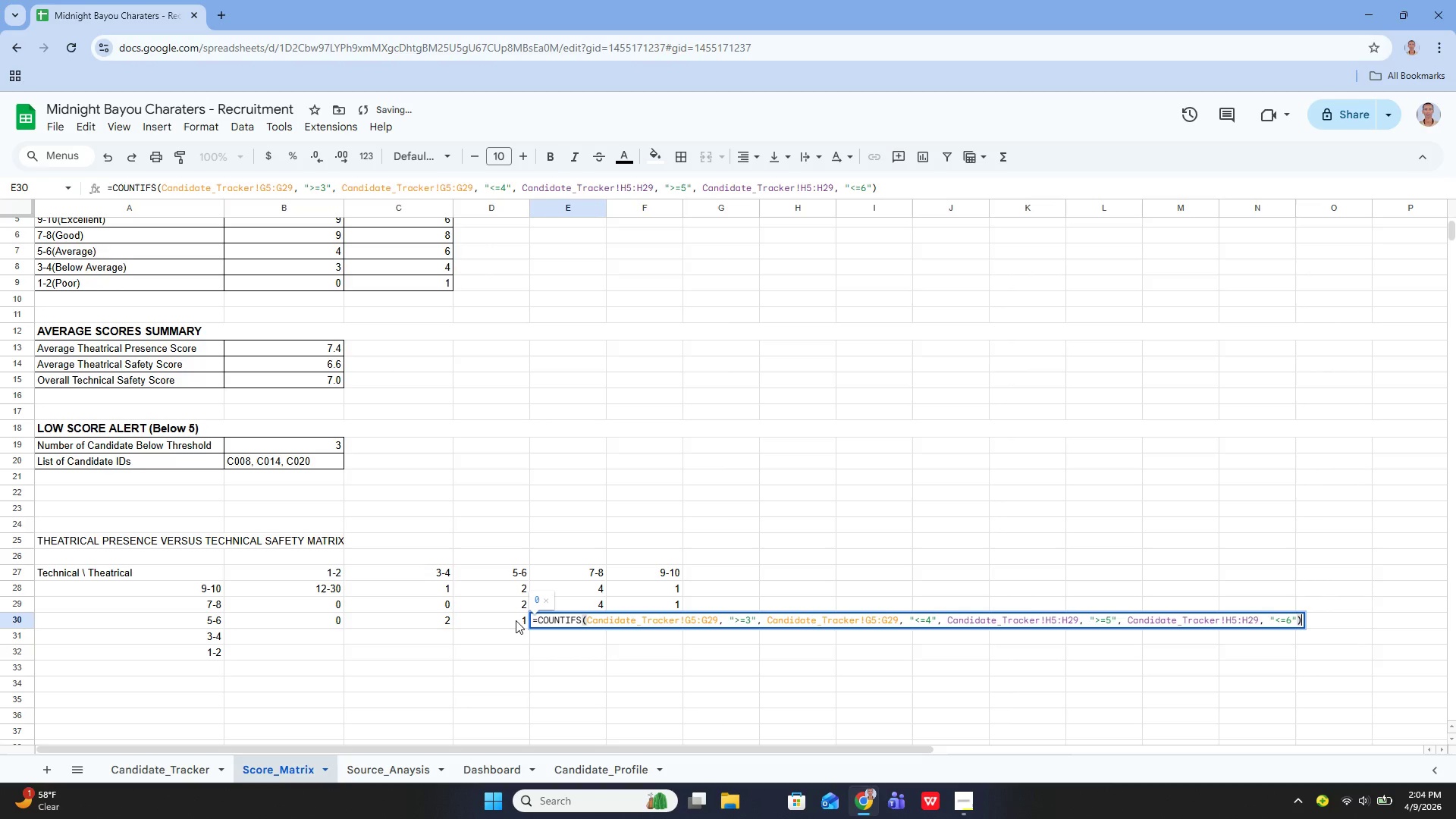 
key(Enter)
 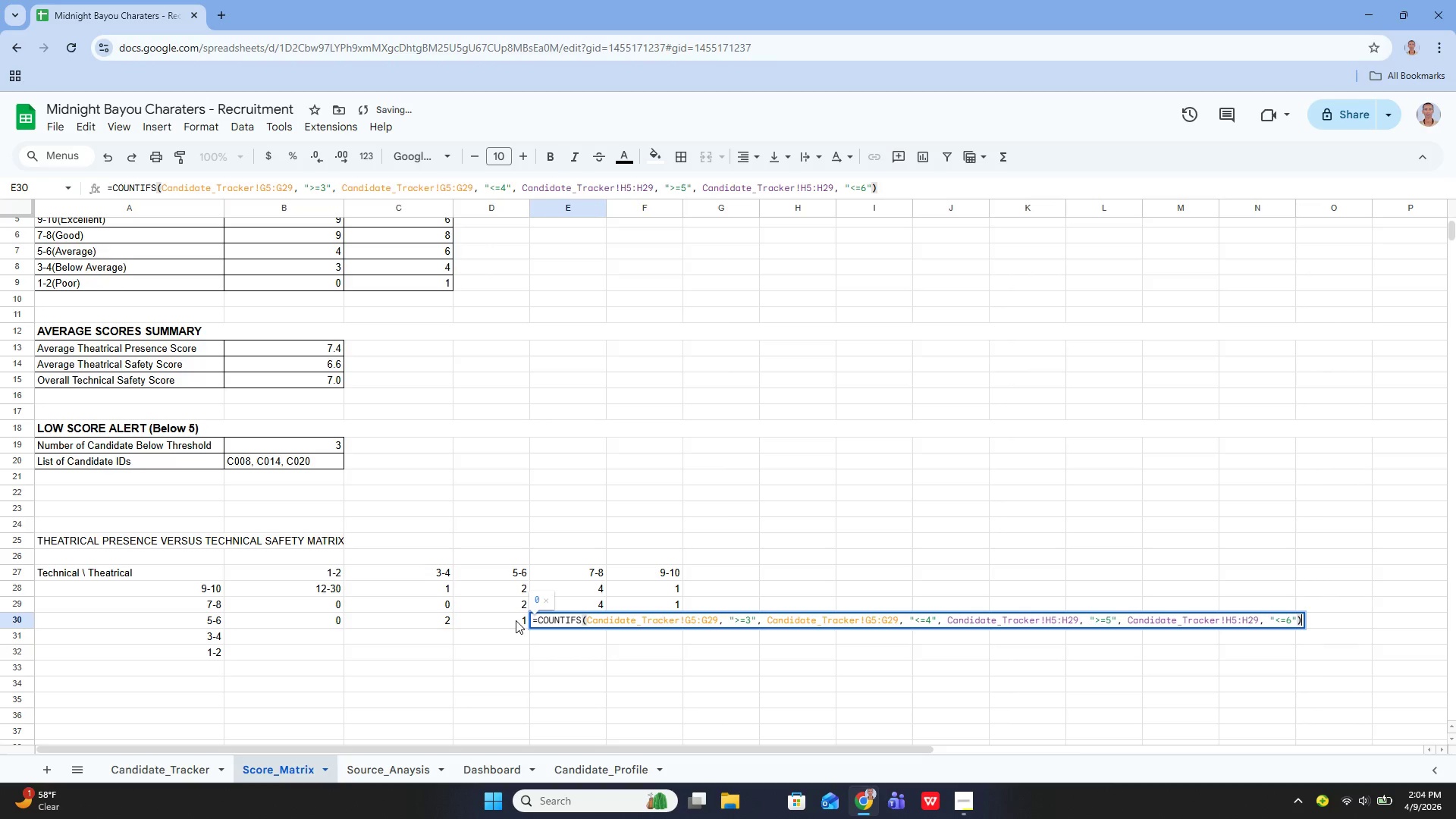 
hold_key(key=ArrowLeft, duration=1.51)
 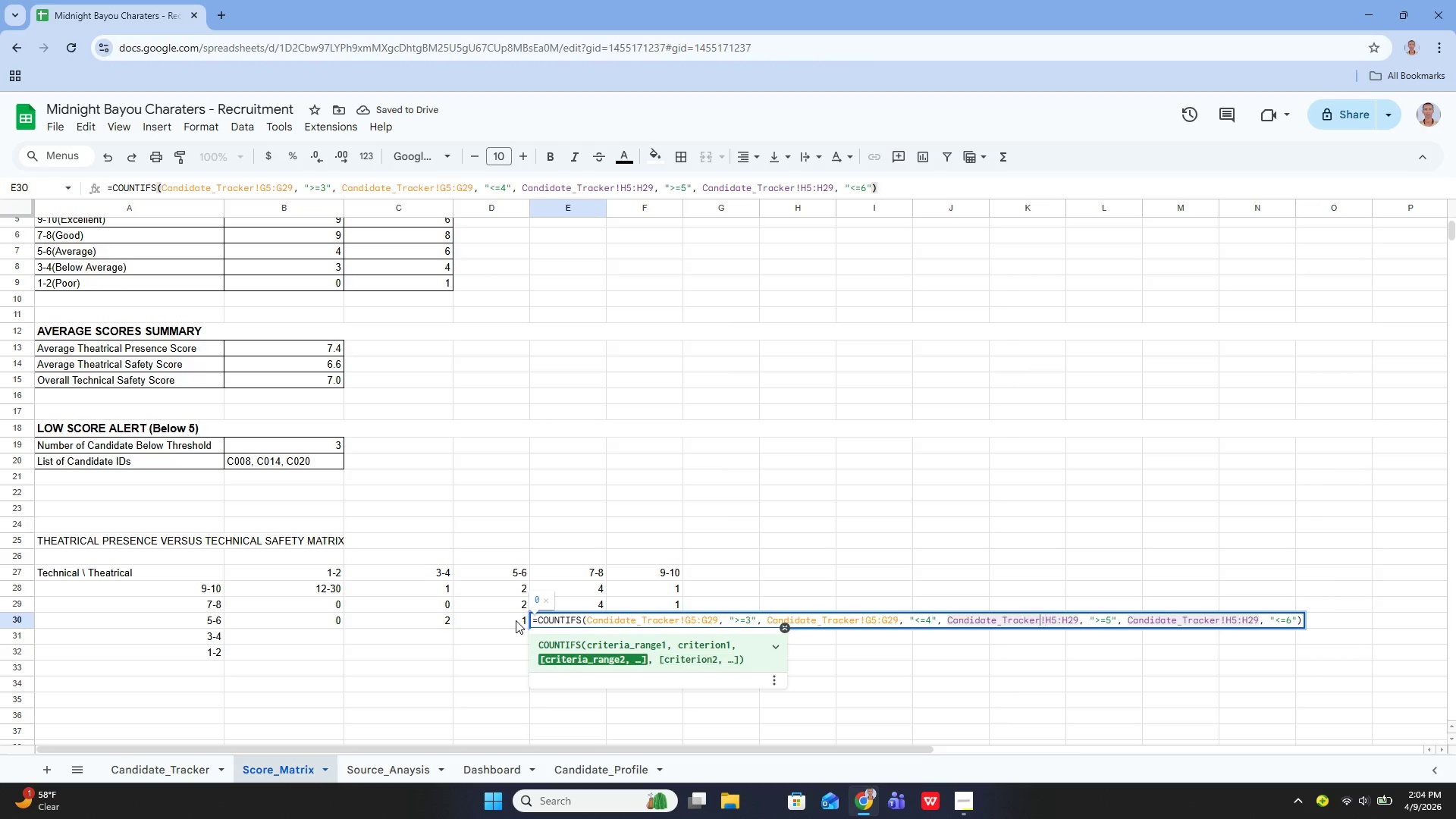 
hold_key(key=ArrowLeft, duration=1.11)
 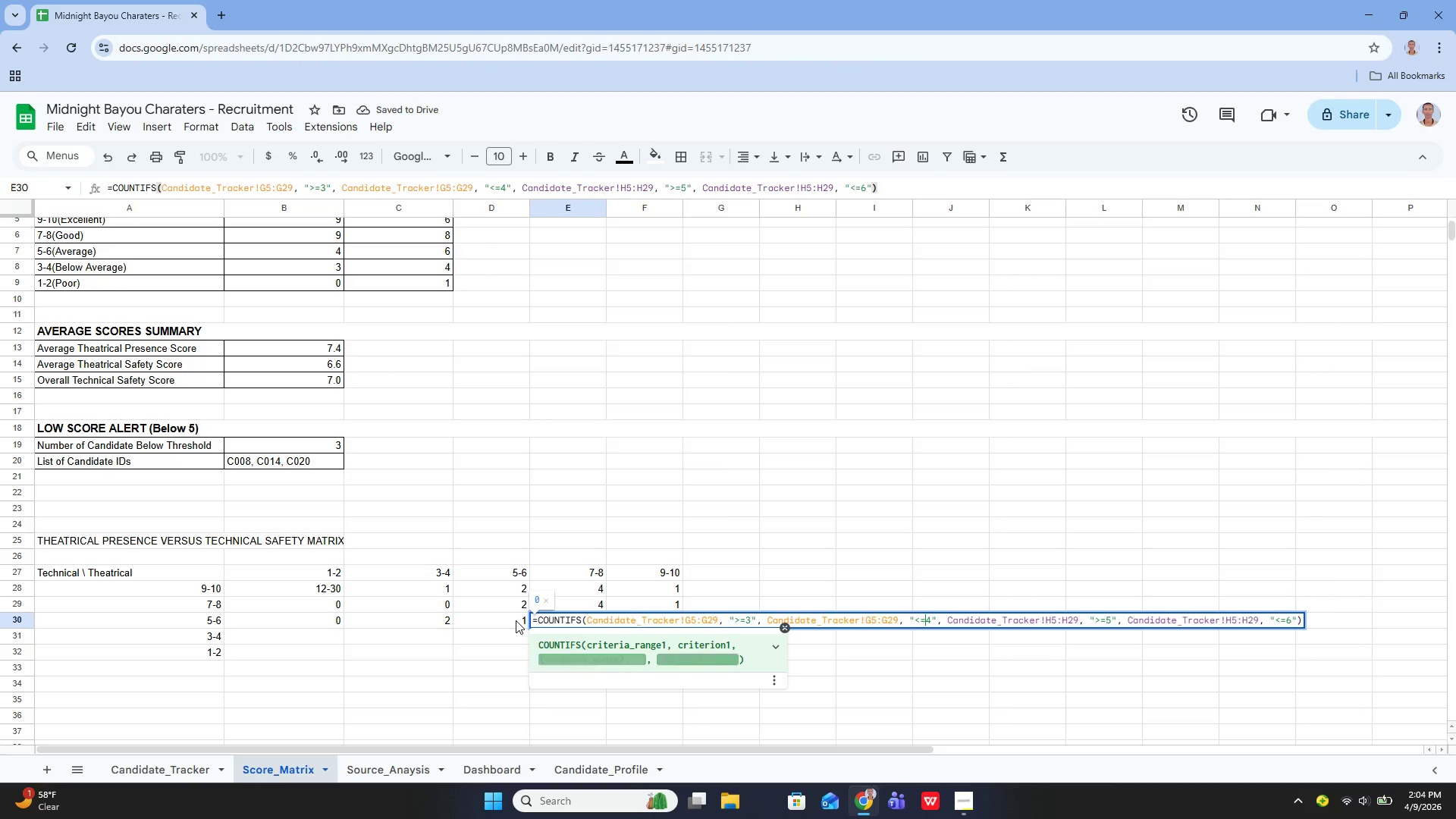 
hold_key(key=ArrowLeft, duration=1.47)
 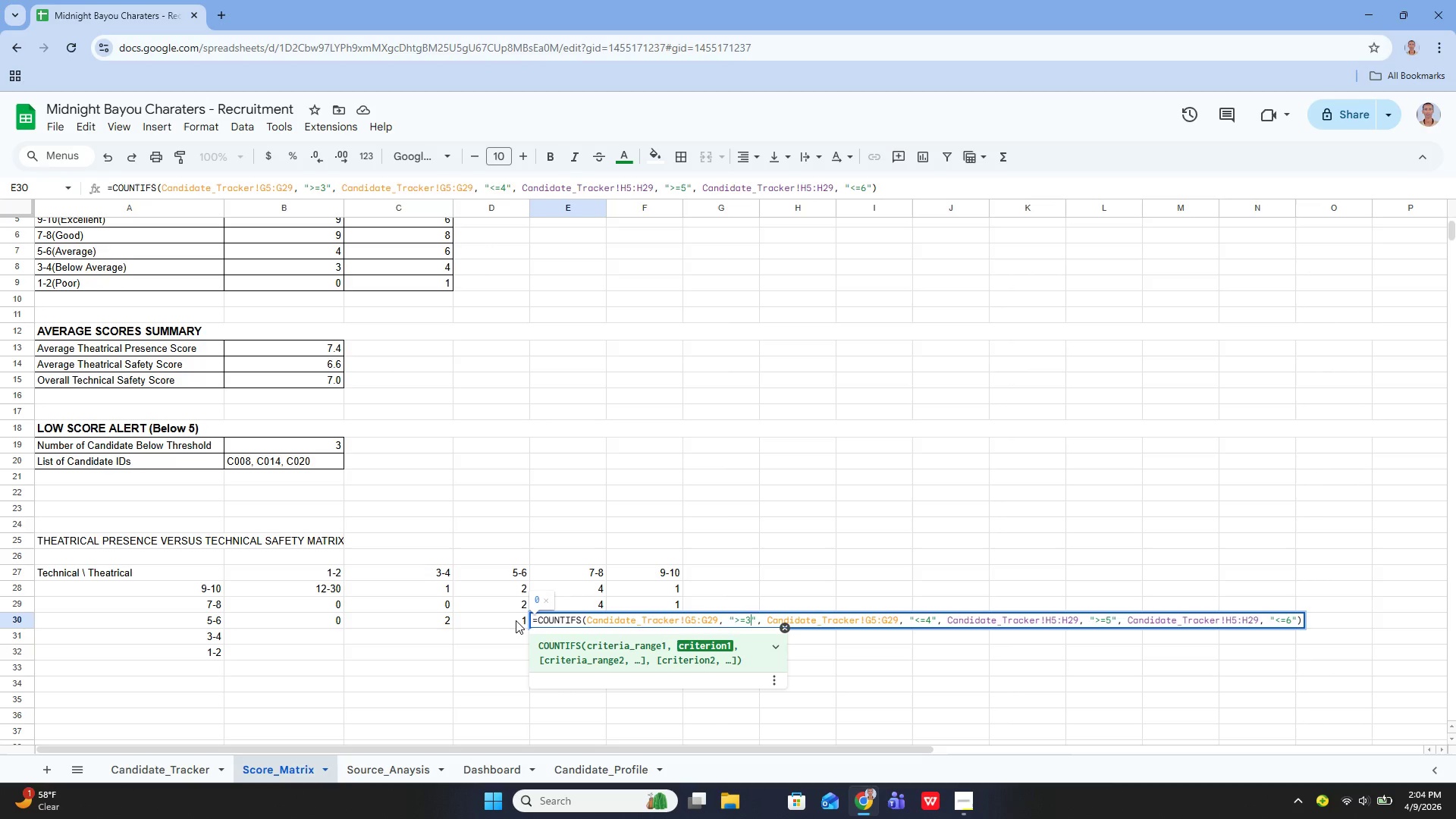 
wait(7.03)
 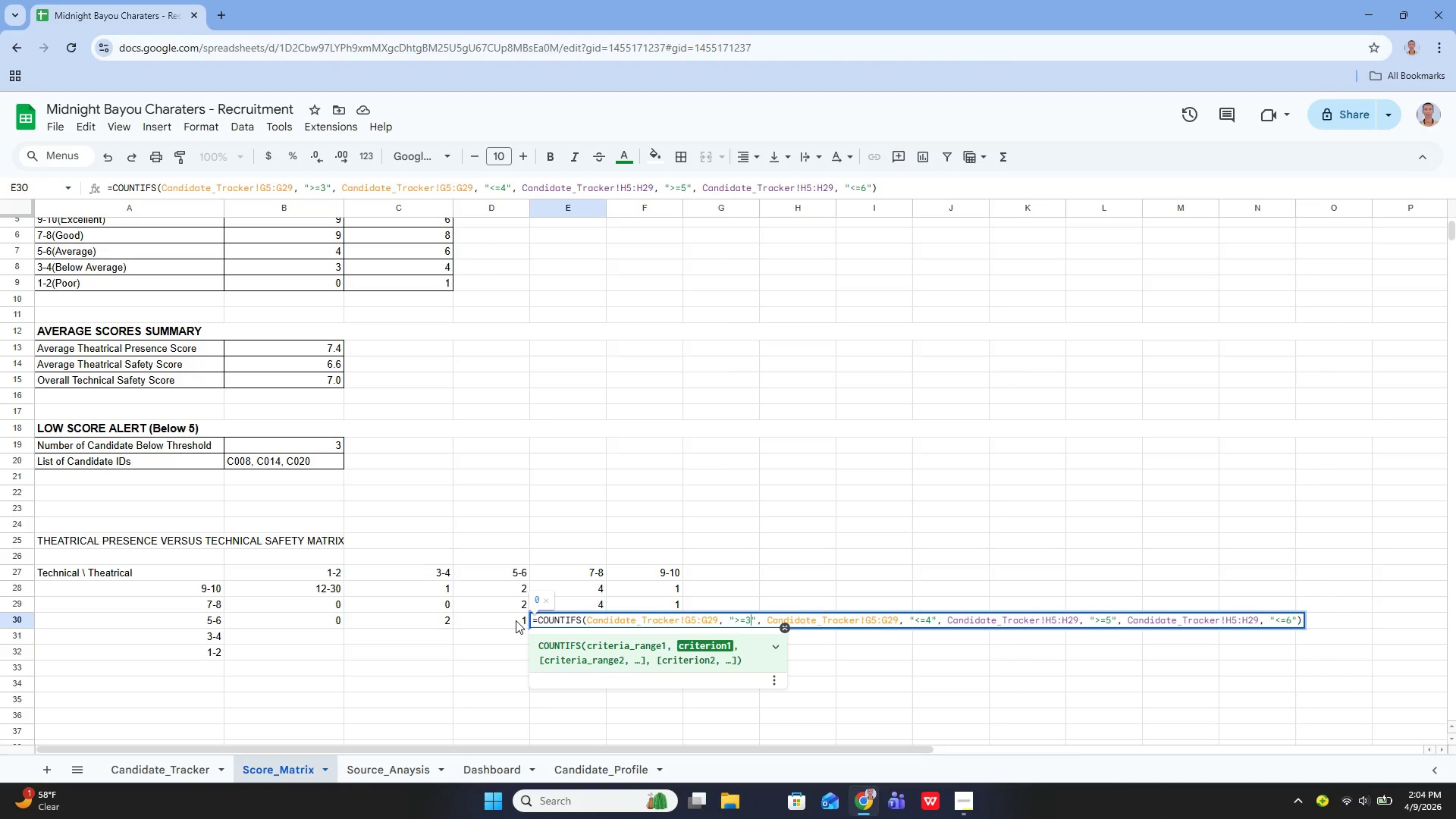 
key(Backspace)
 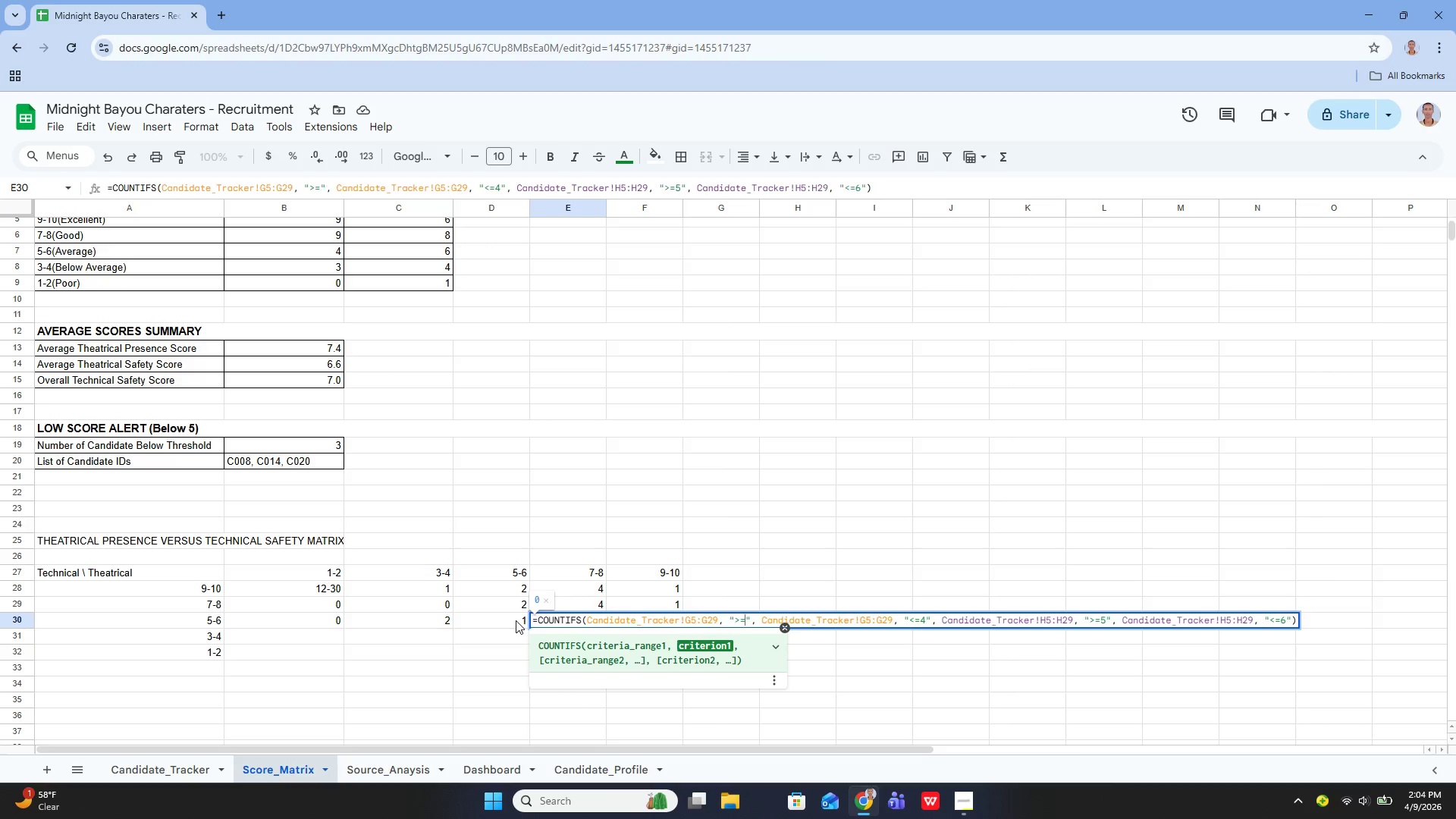 
key(7)
 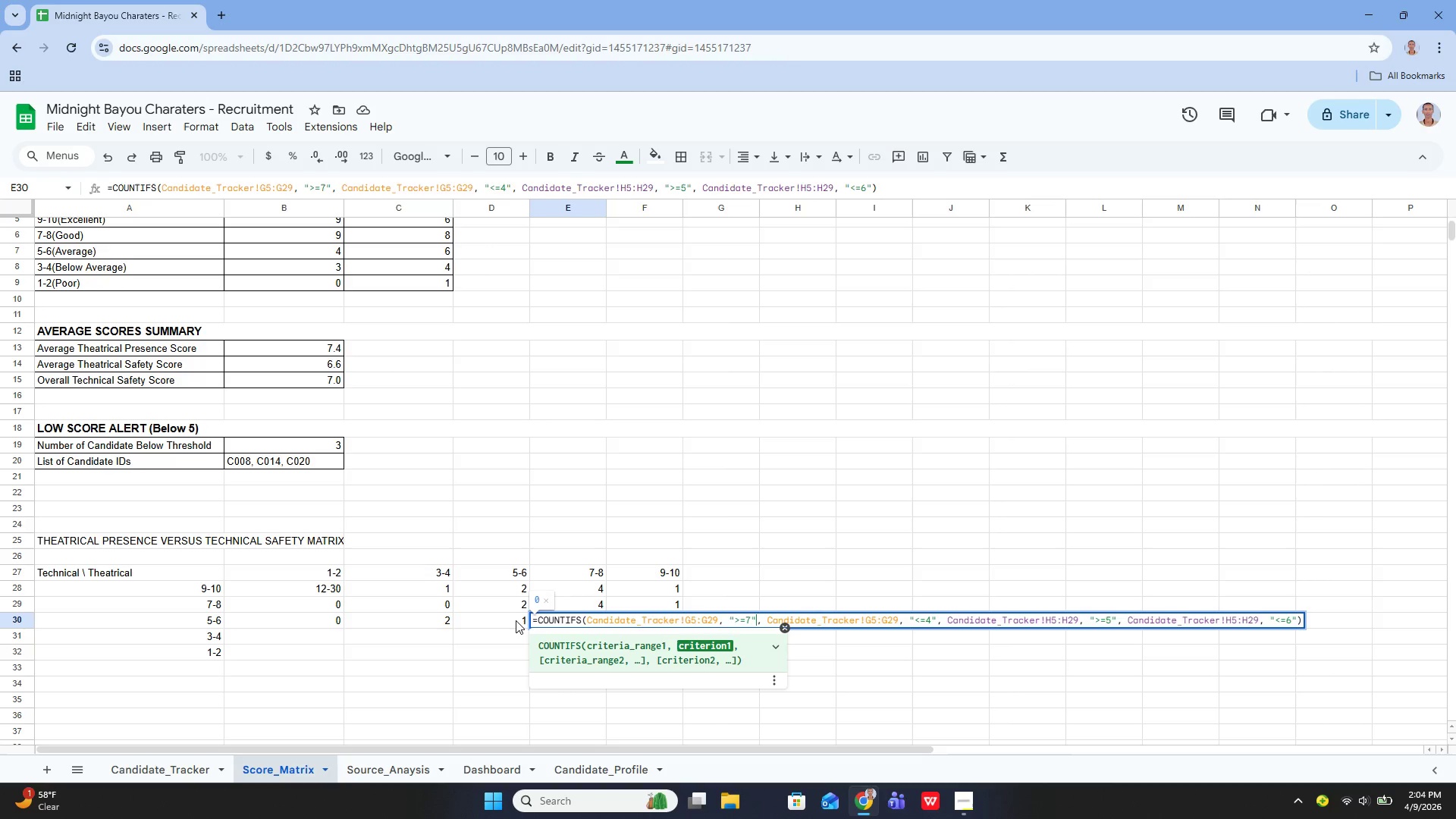 
hold_key(key=ArrowRight, duration=1.5)
 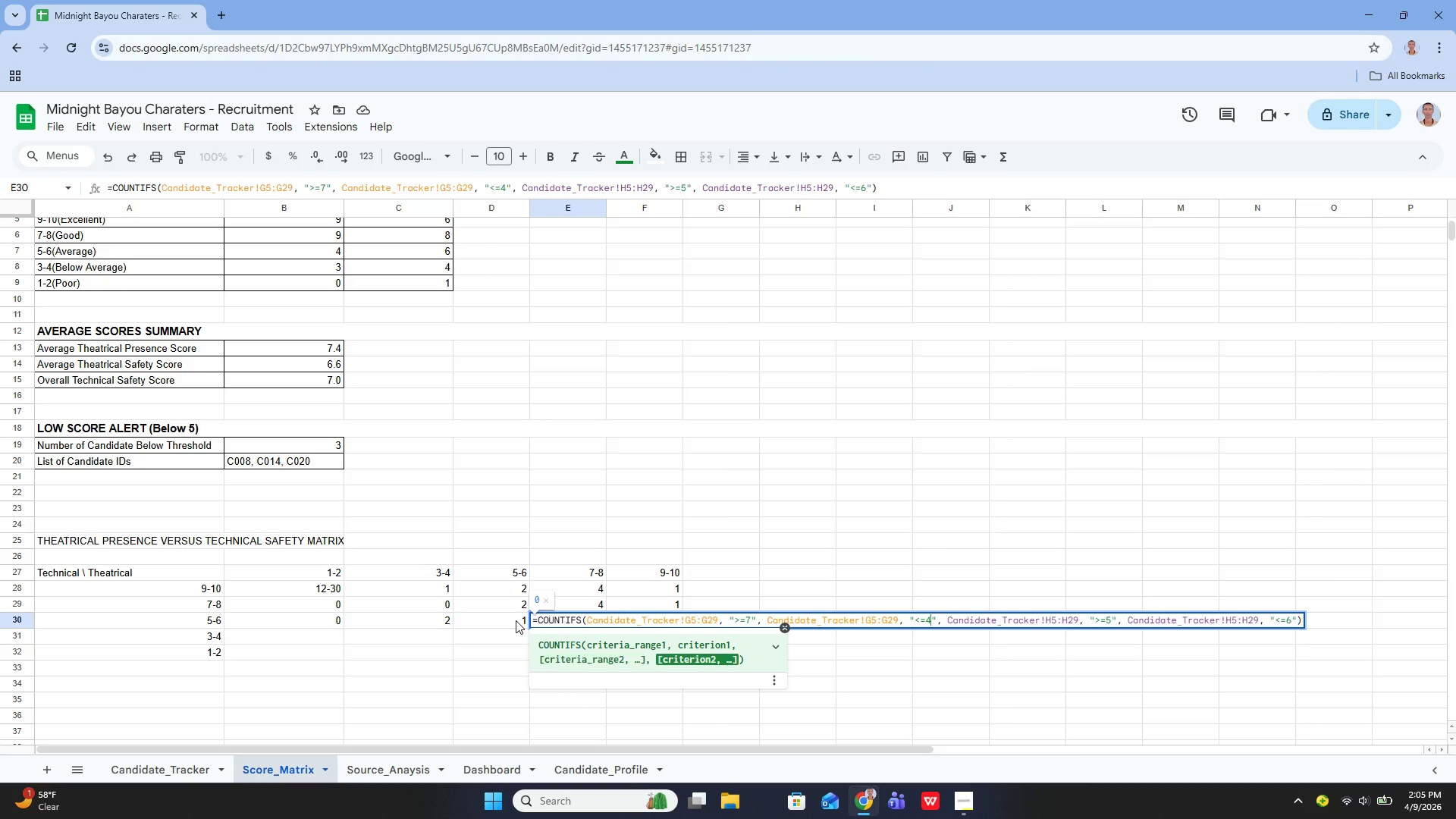 
key(ArrowRight)
 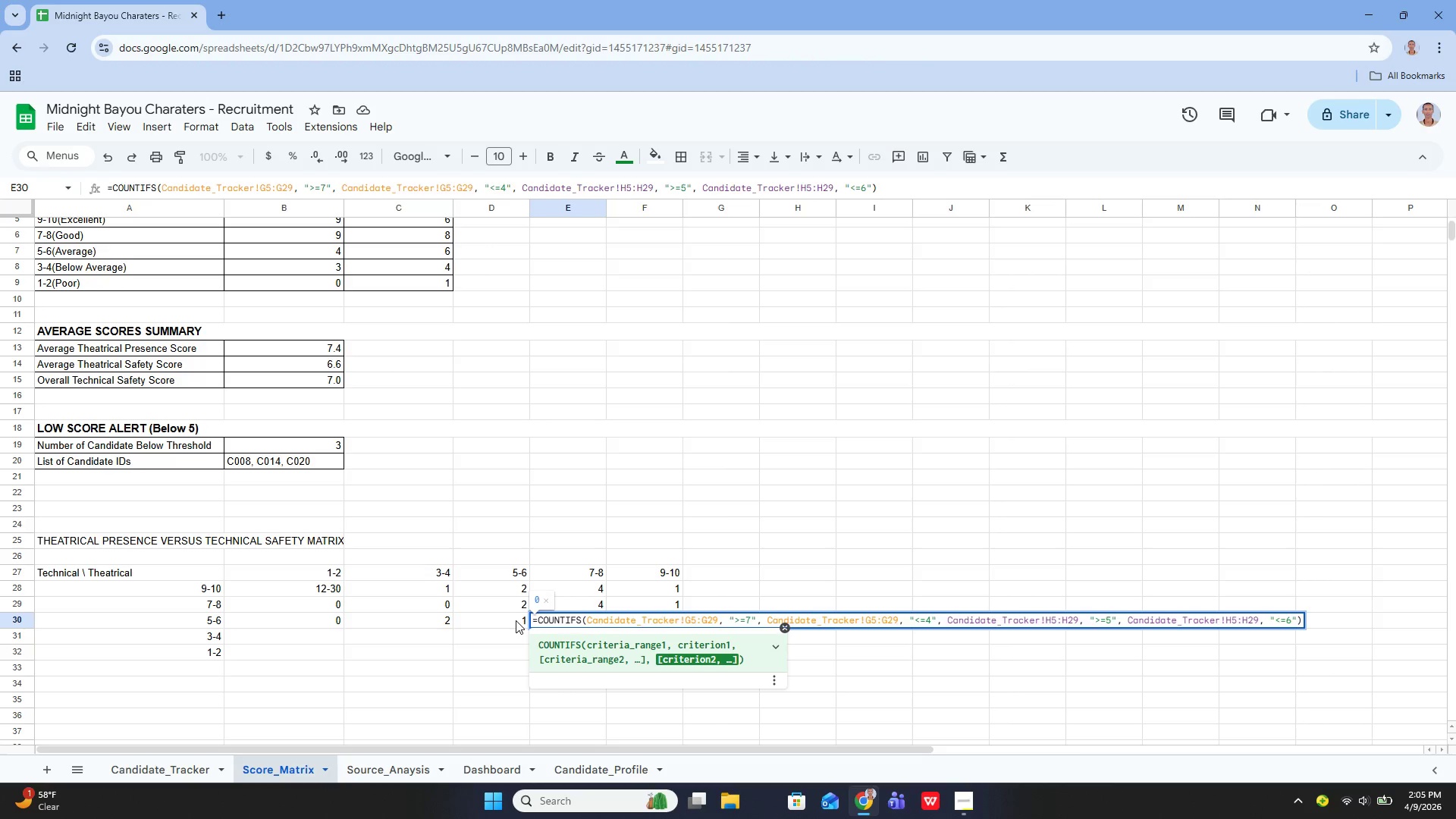 
key(ArrowLeft)
 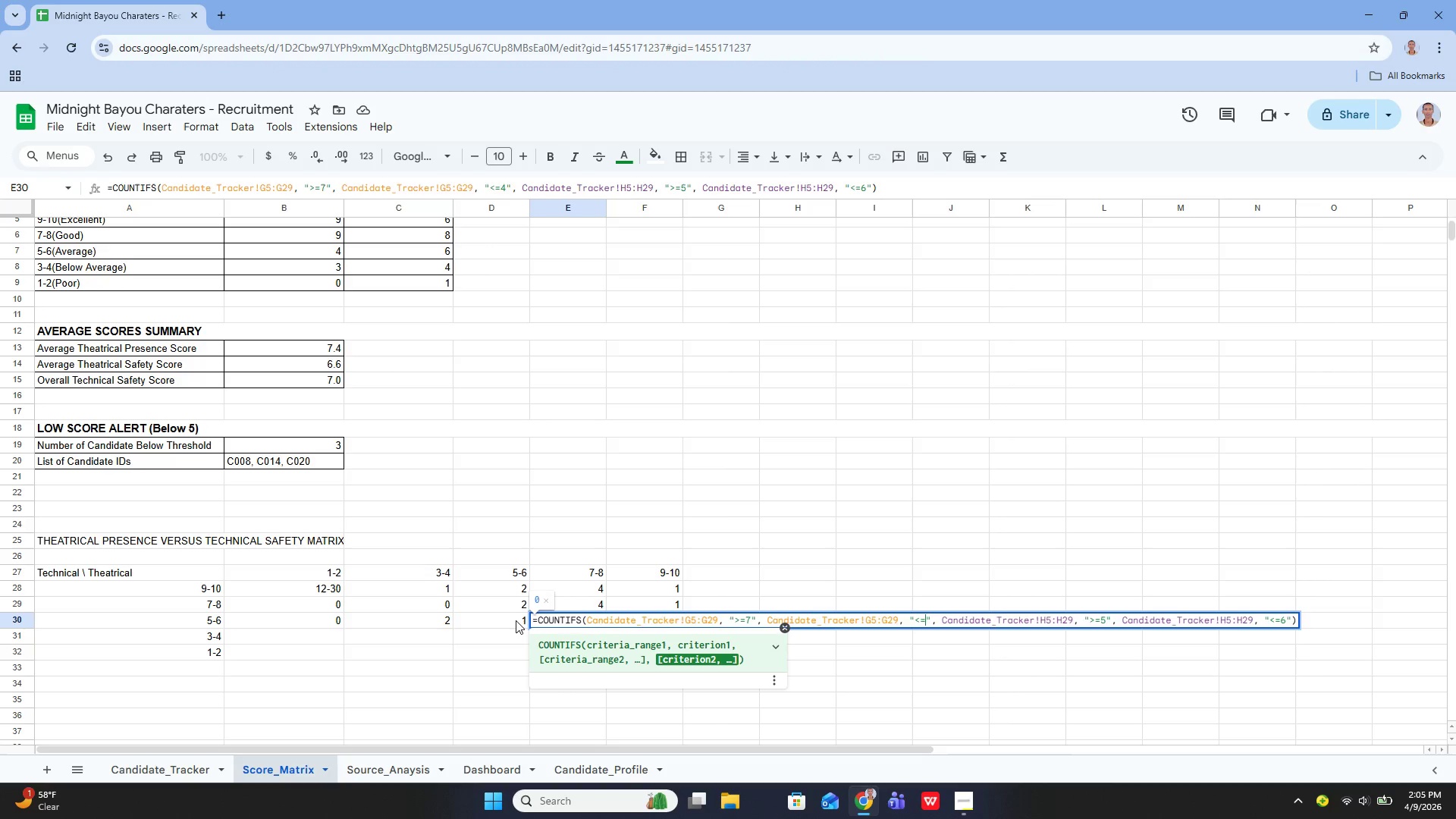 
key(Backspace)
 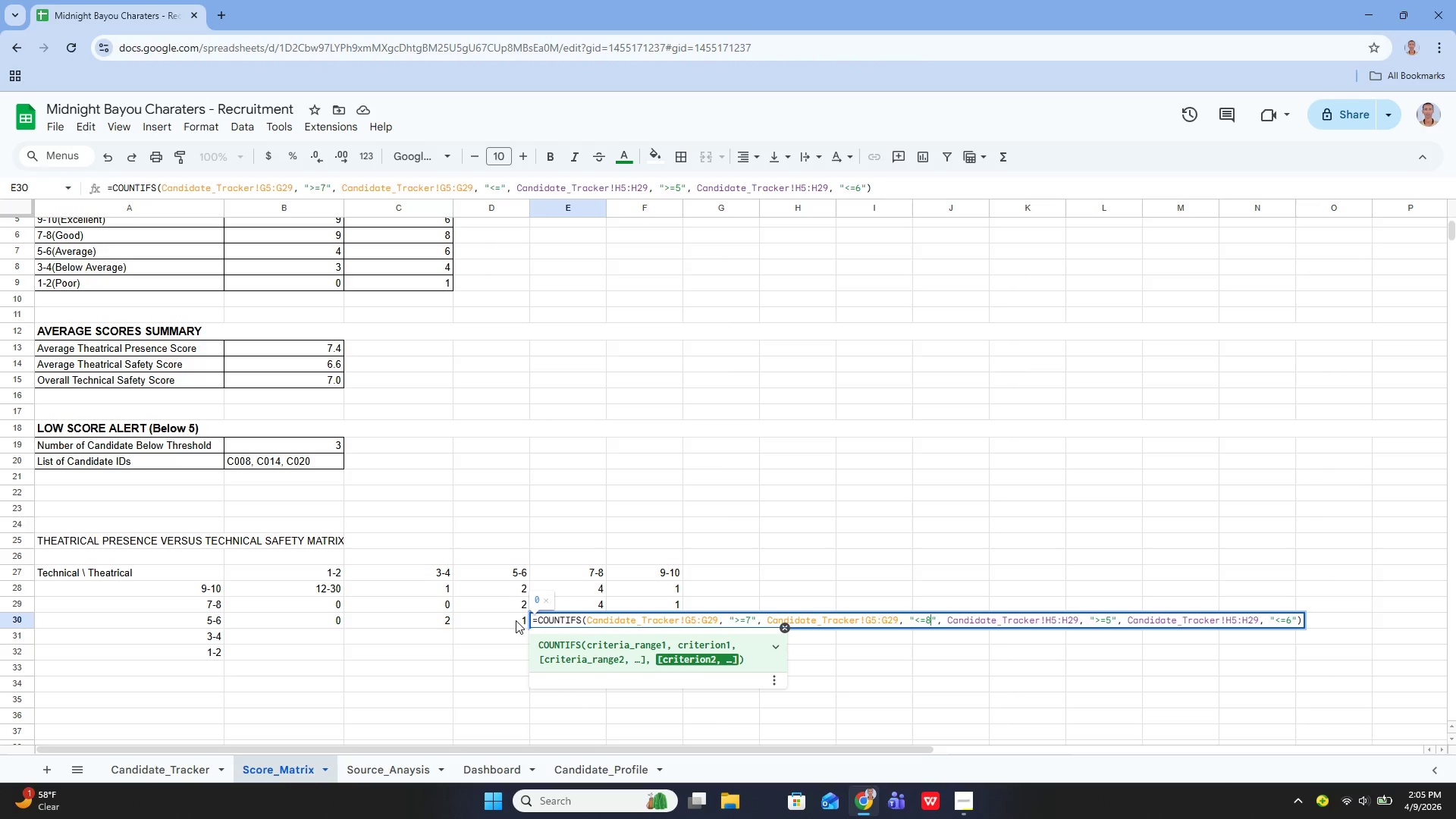 
key(8)
 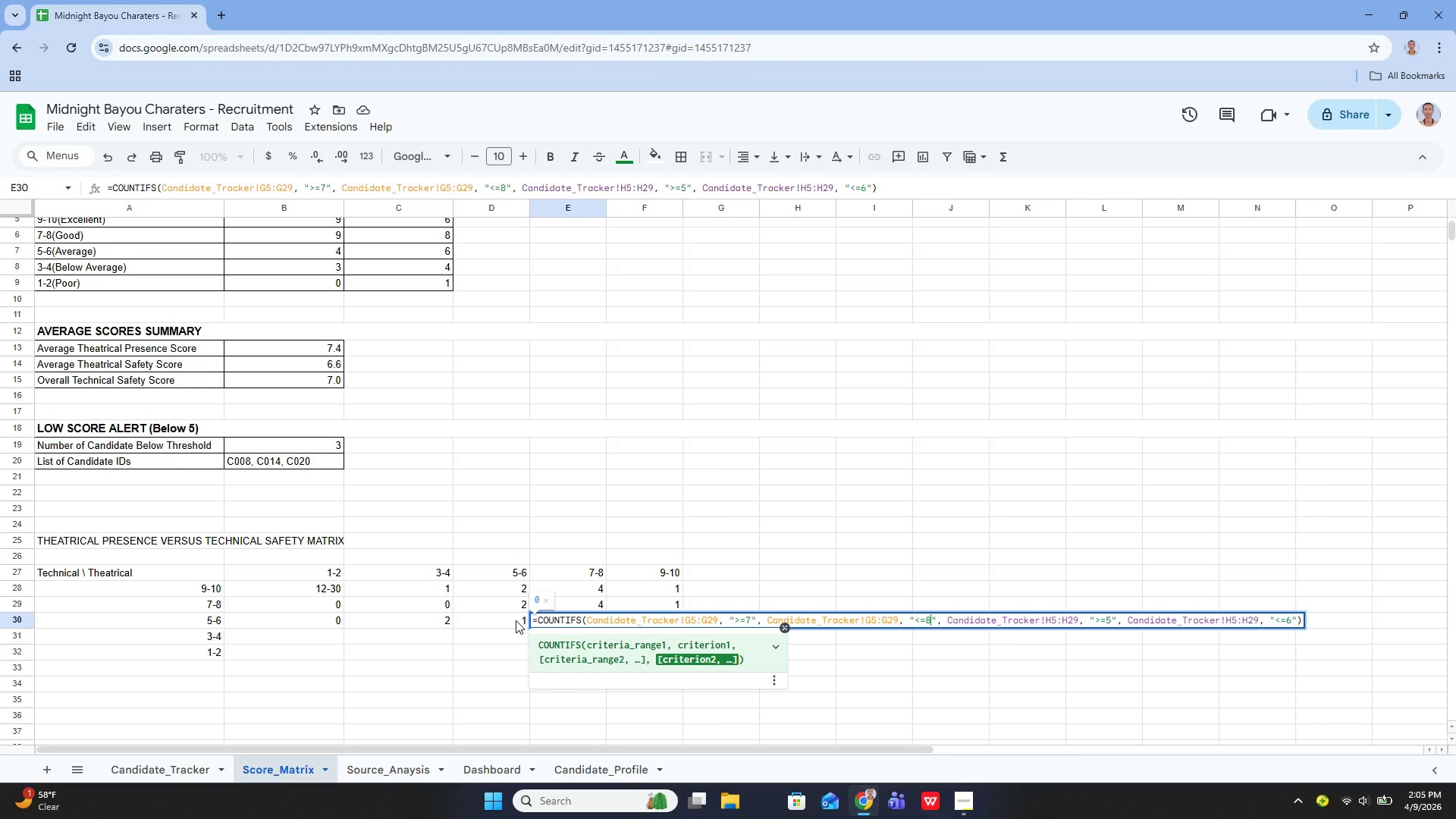 
key(Enter)
 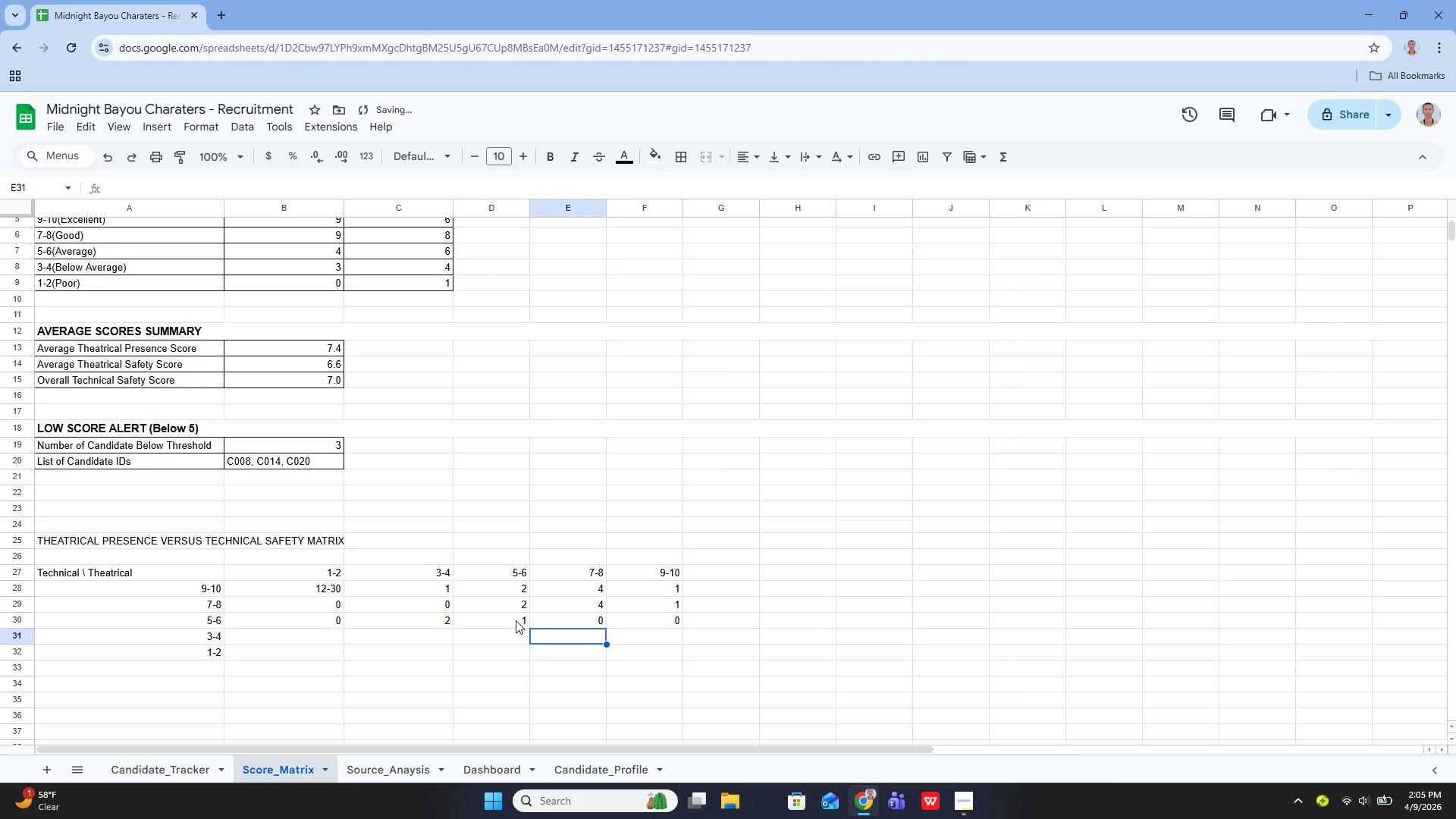 
key(ArrowLeft)
 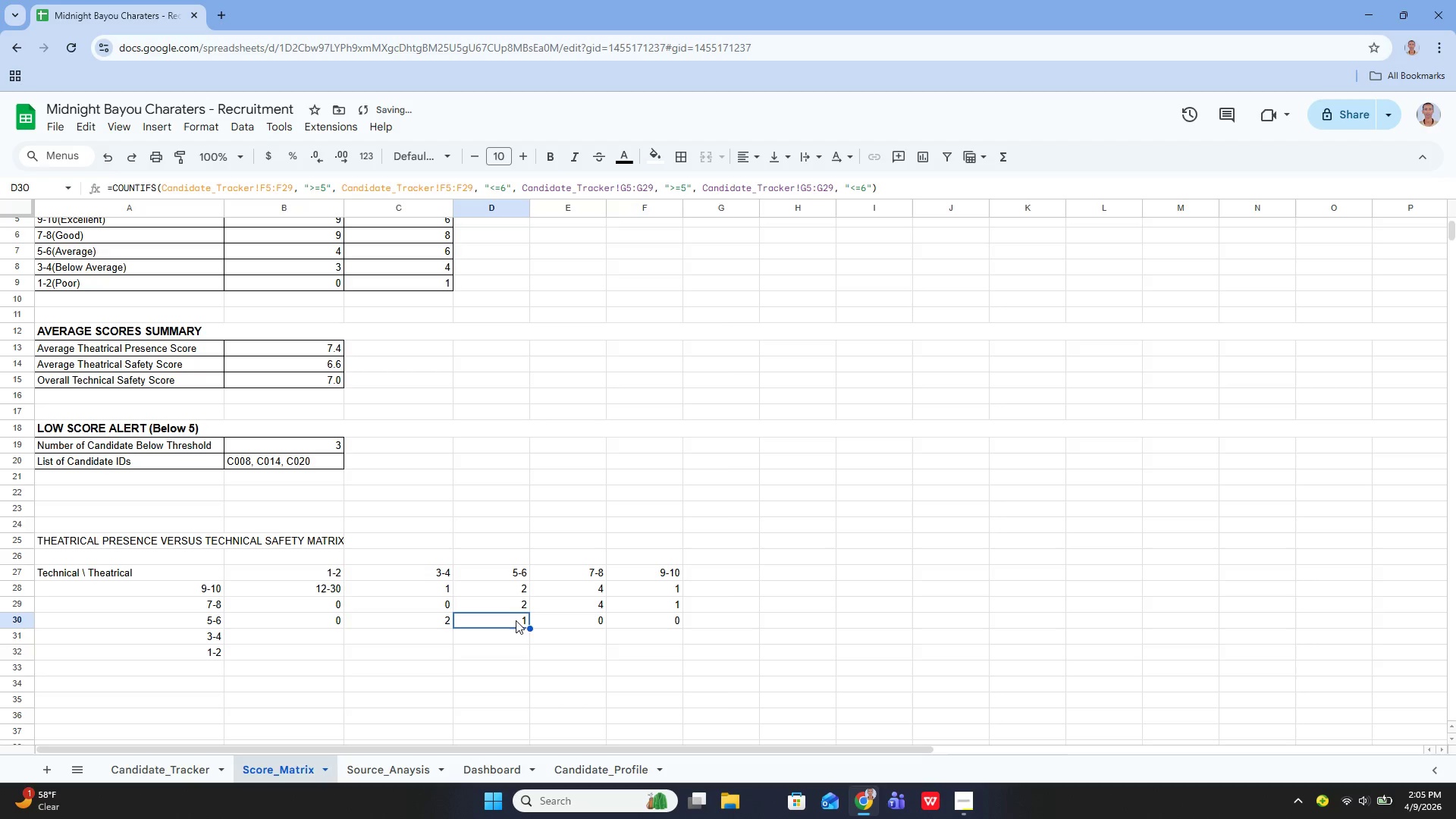 
key(ArrowUp)
 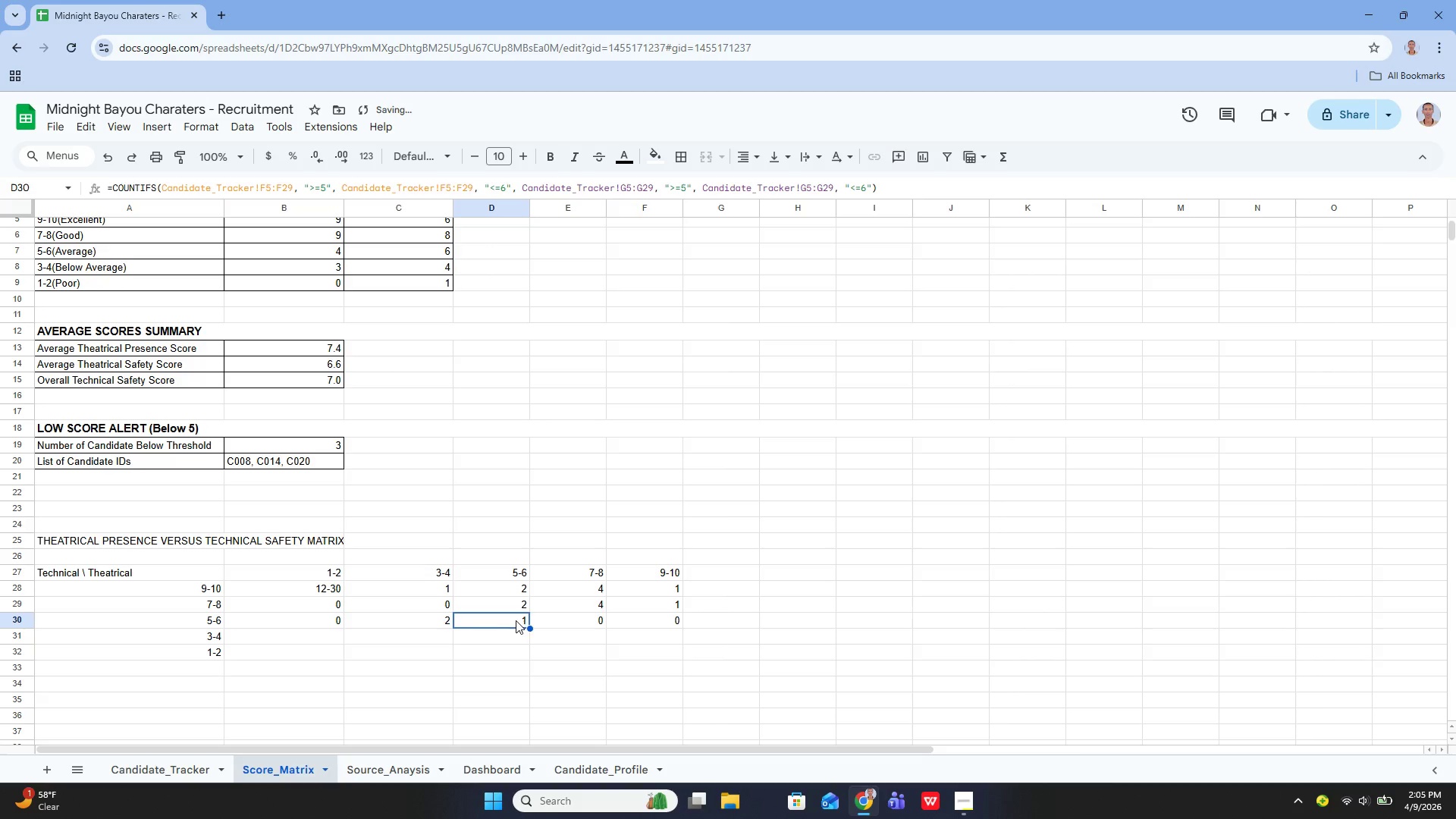 
key(Enter)
 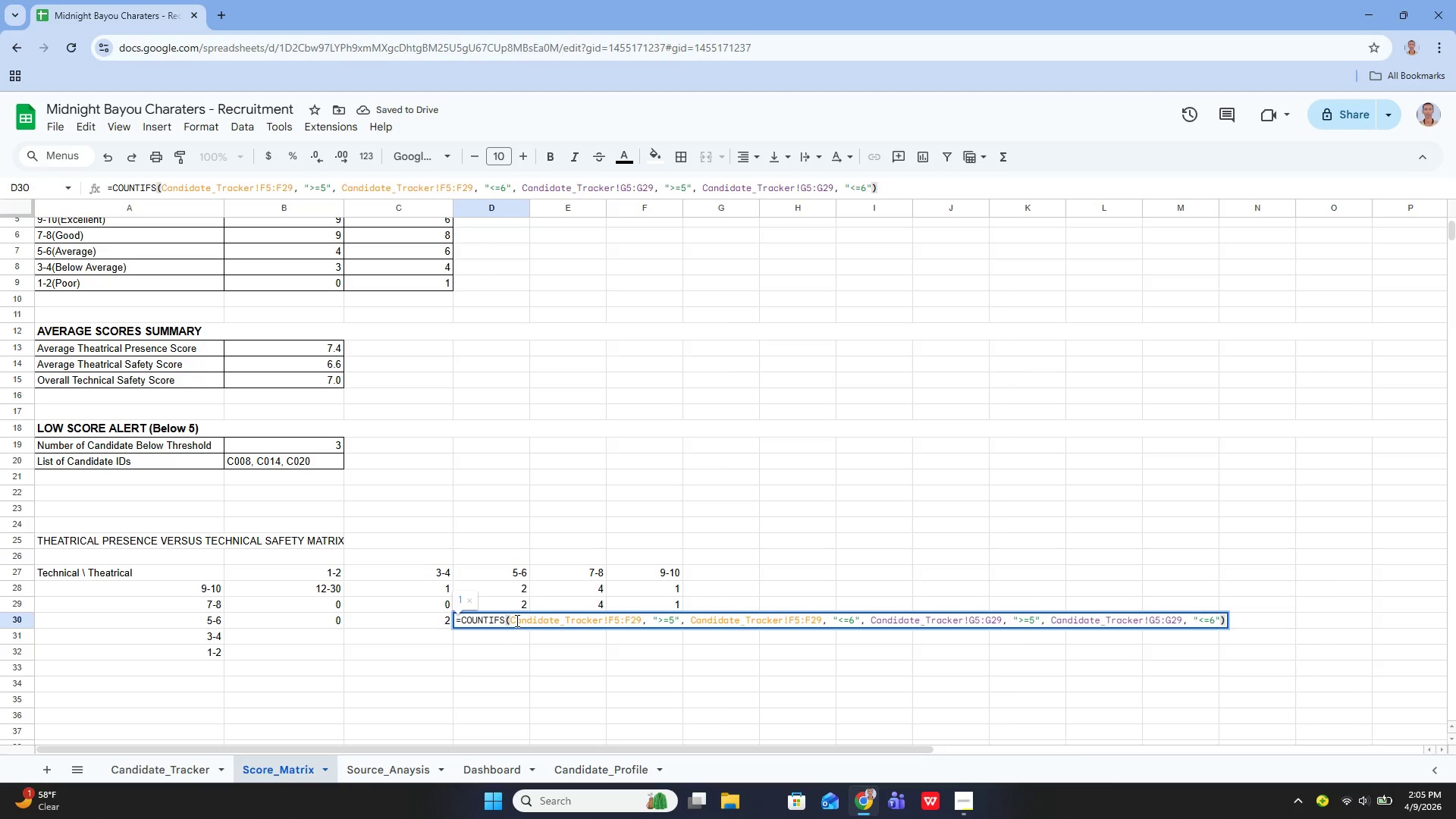 
key(Enter)
 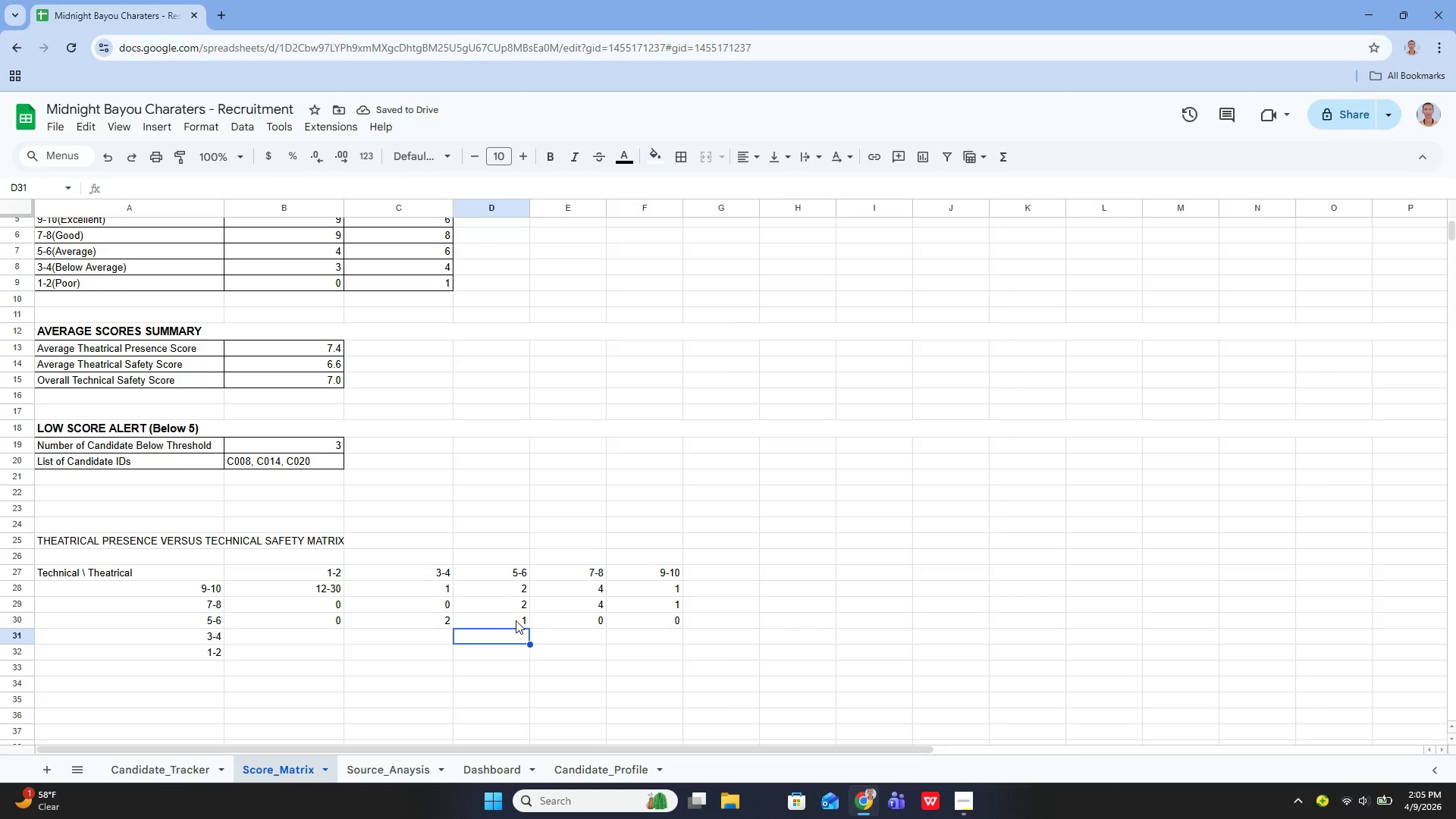 
key(ArrowUp)
 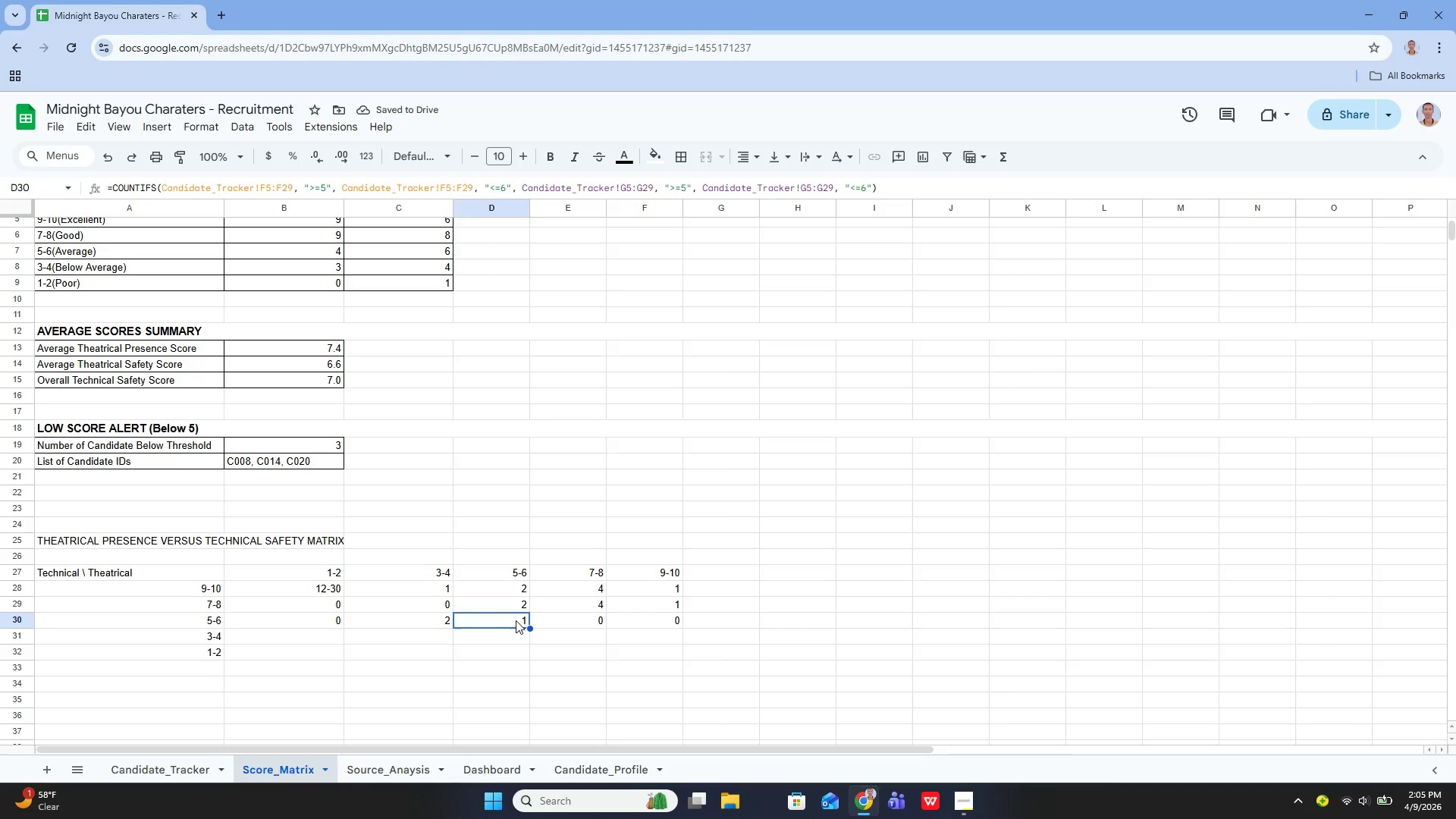 
key(ArrowRight)
 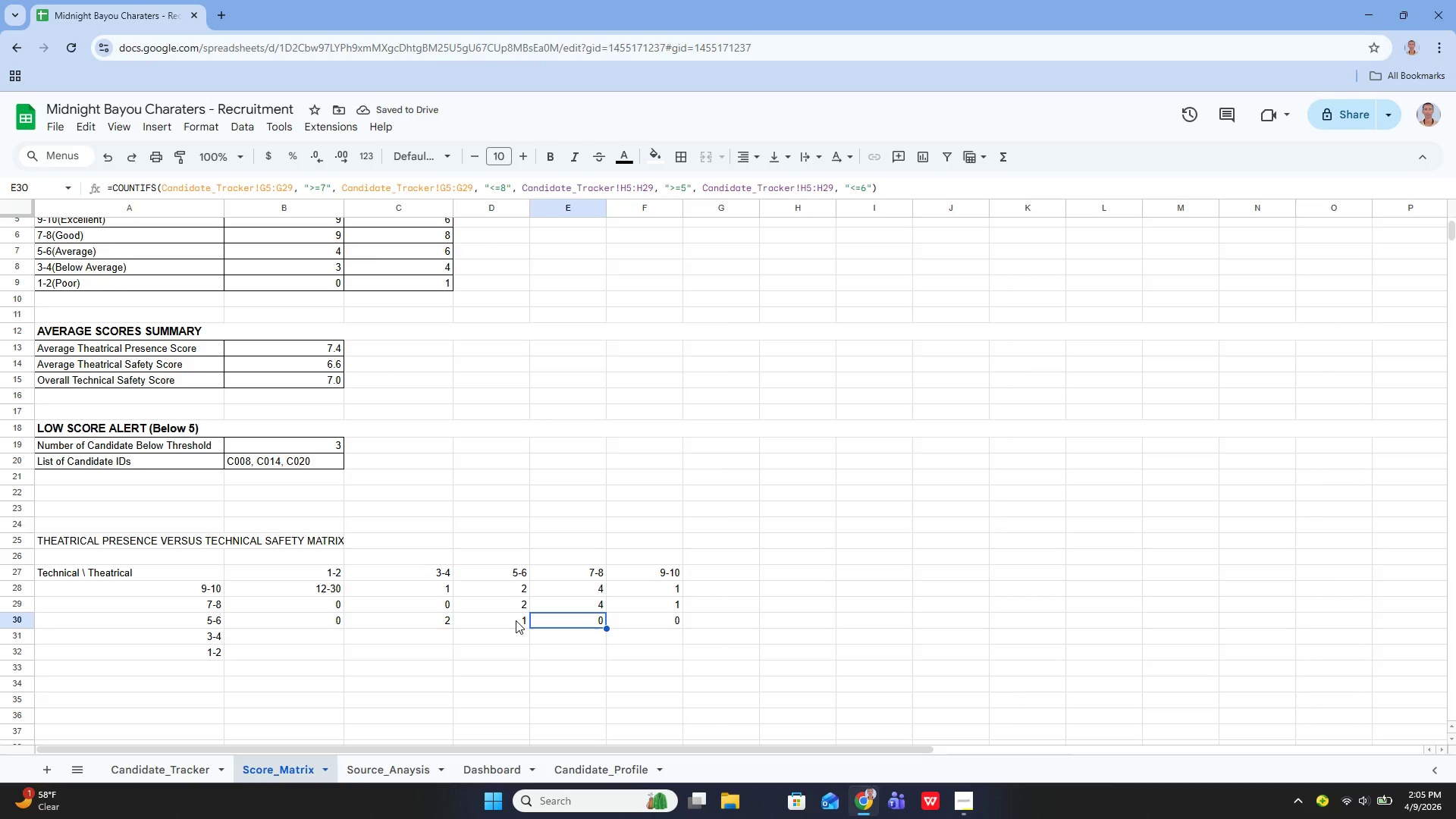 
key(ArrowRight)
 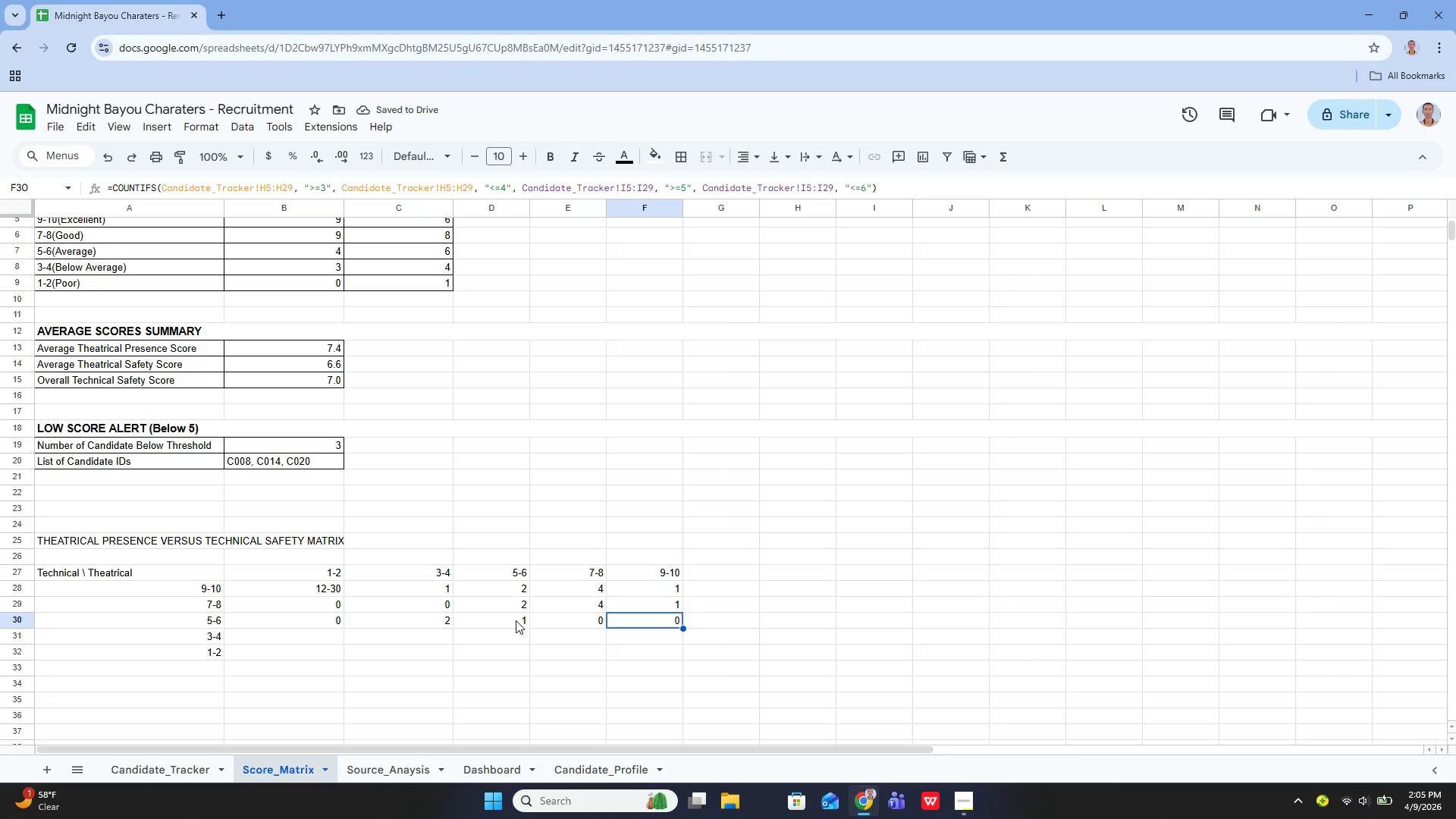 
key(Enter)
 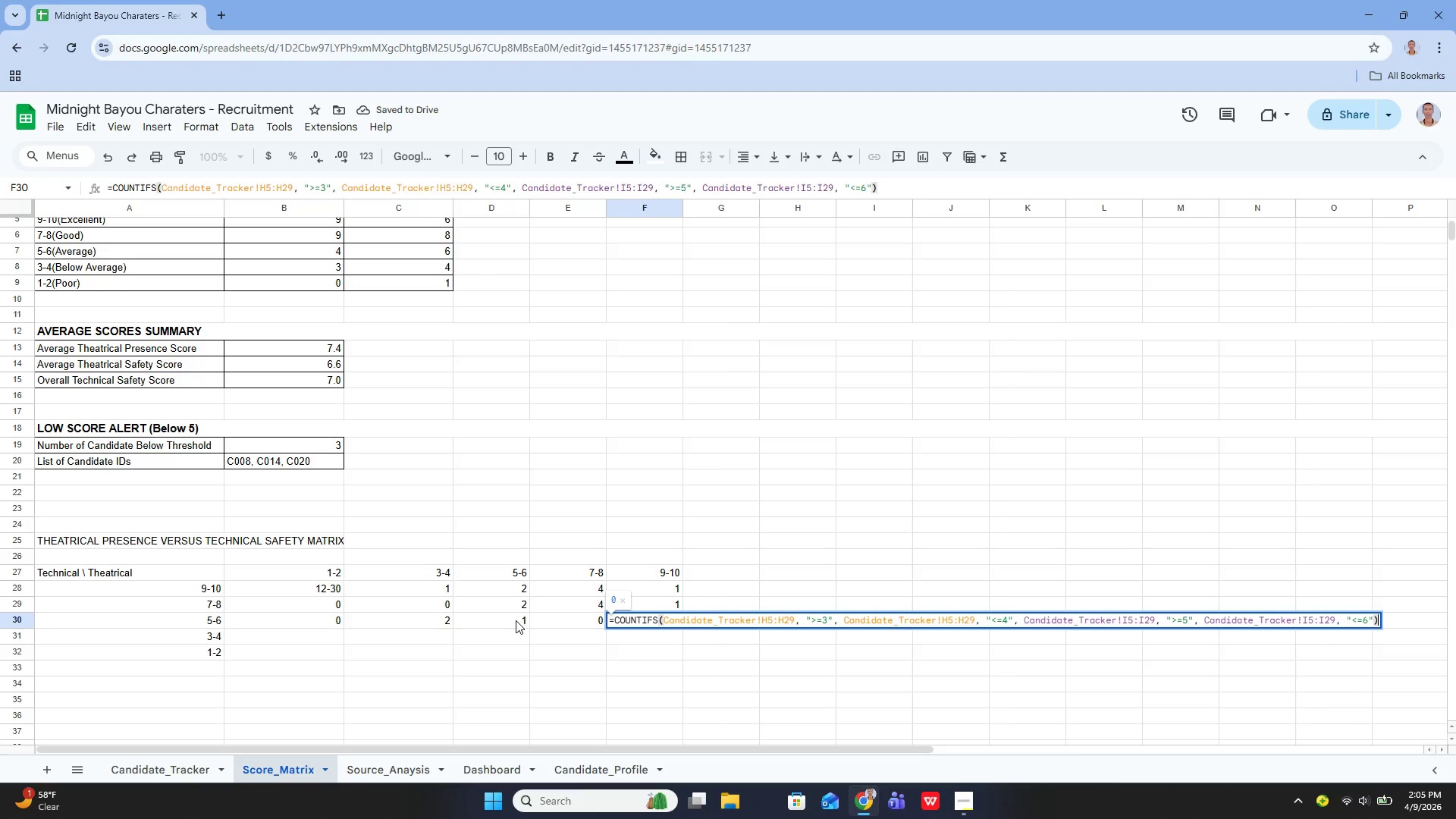 
hold_key(key=ArrowLeft, duration=1.52)
 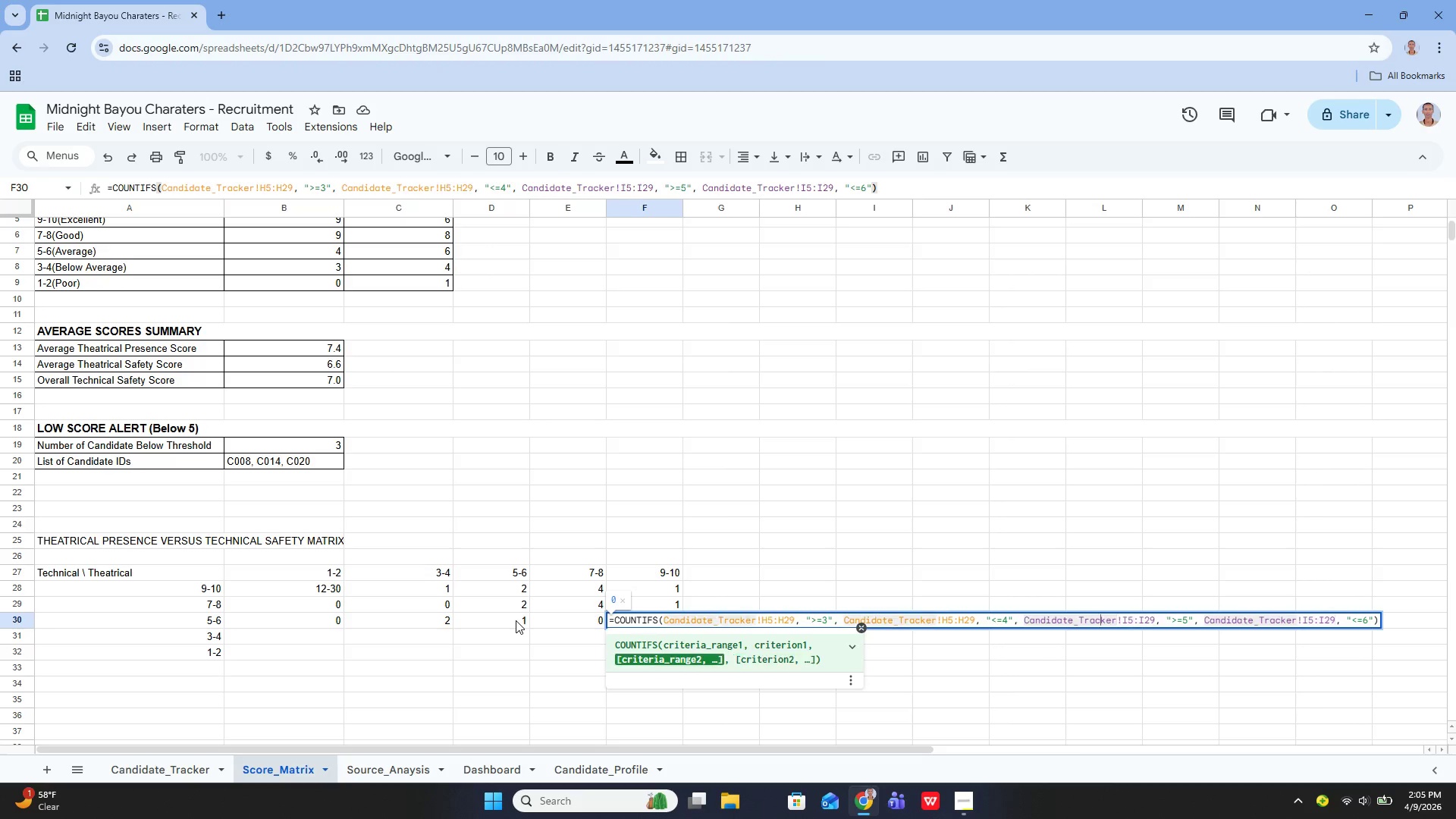 
hold_key(key=ArrowLeft, duration=0.81)
 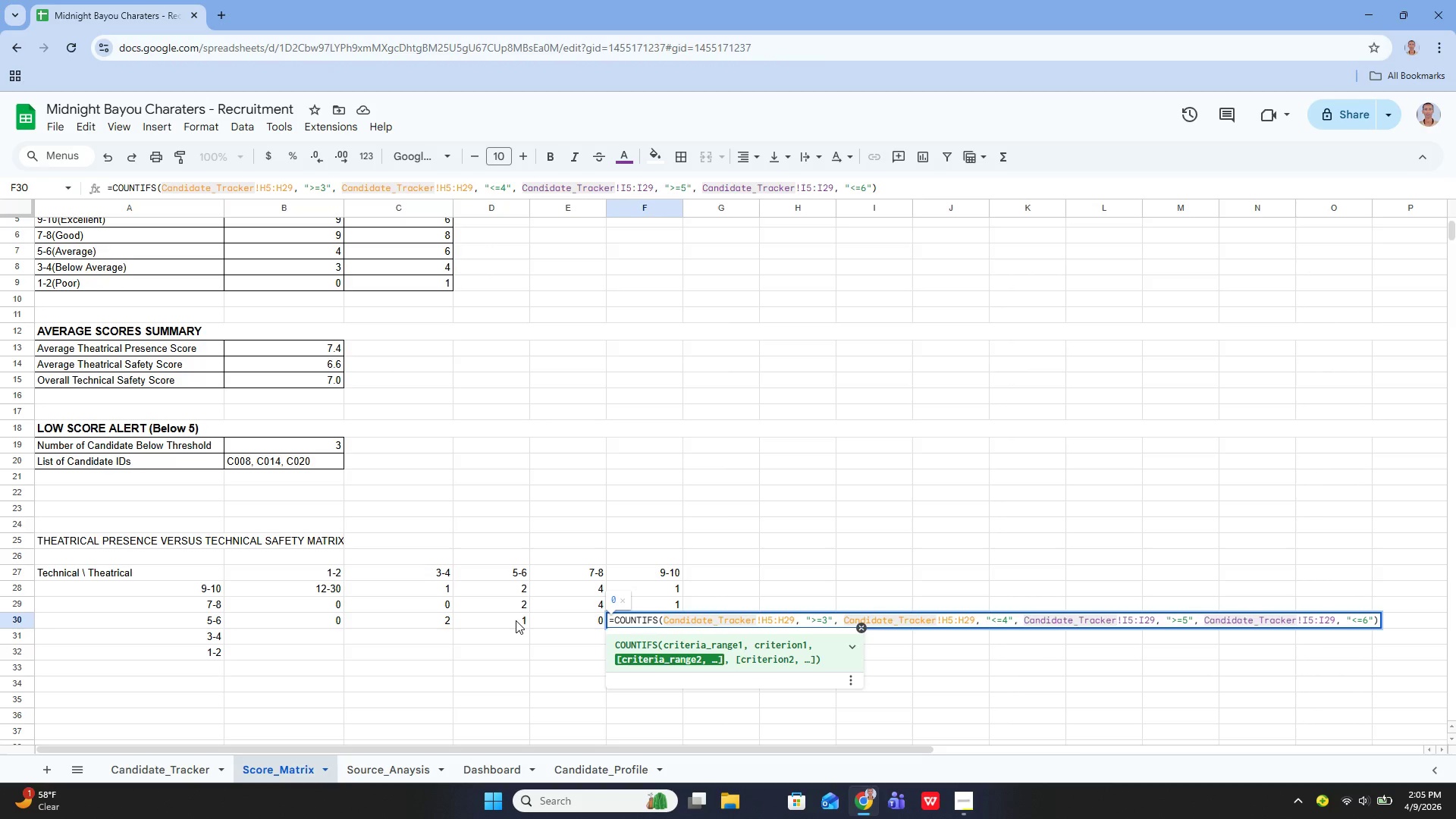 
key(ArrowLeft)
 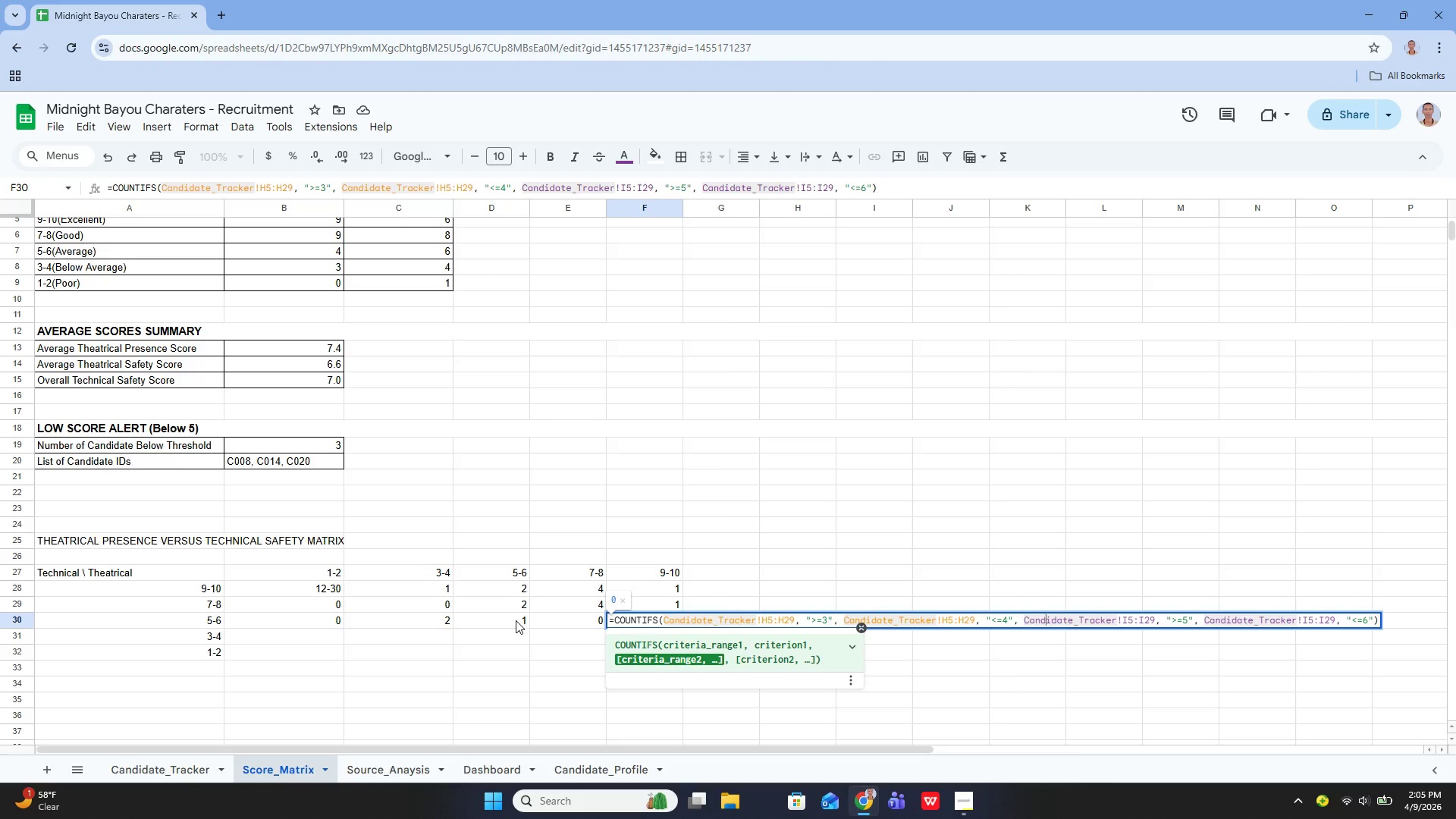 
key(ArrowLeft)
 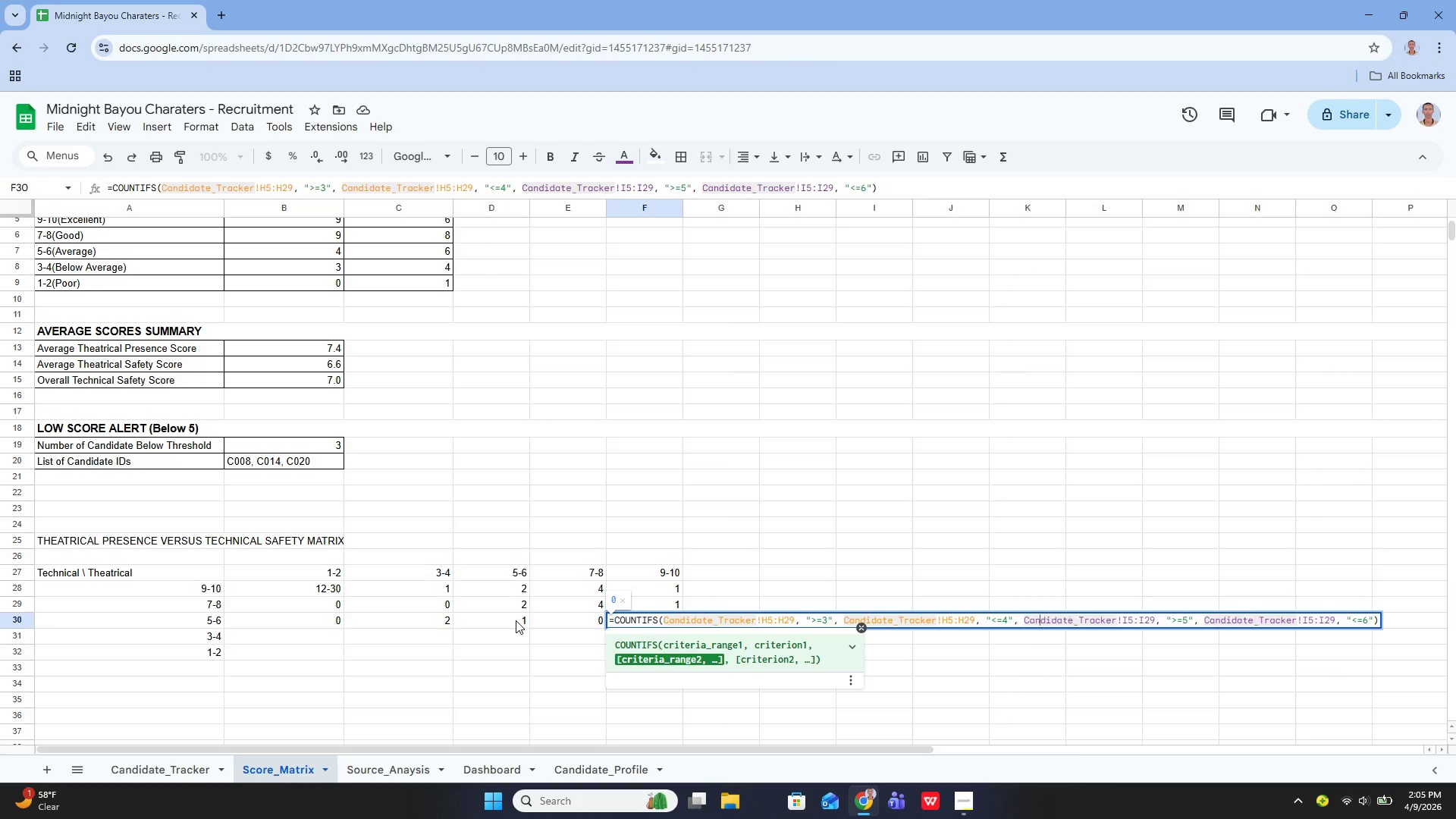 
key(ArrowLeft)
 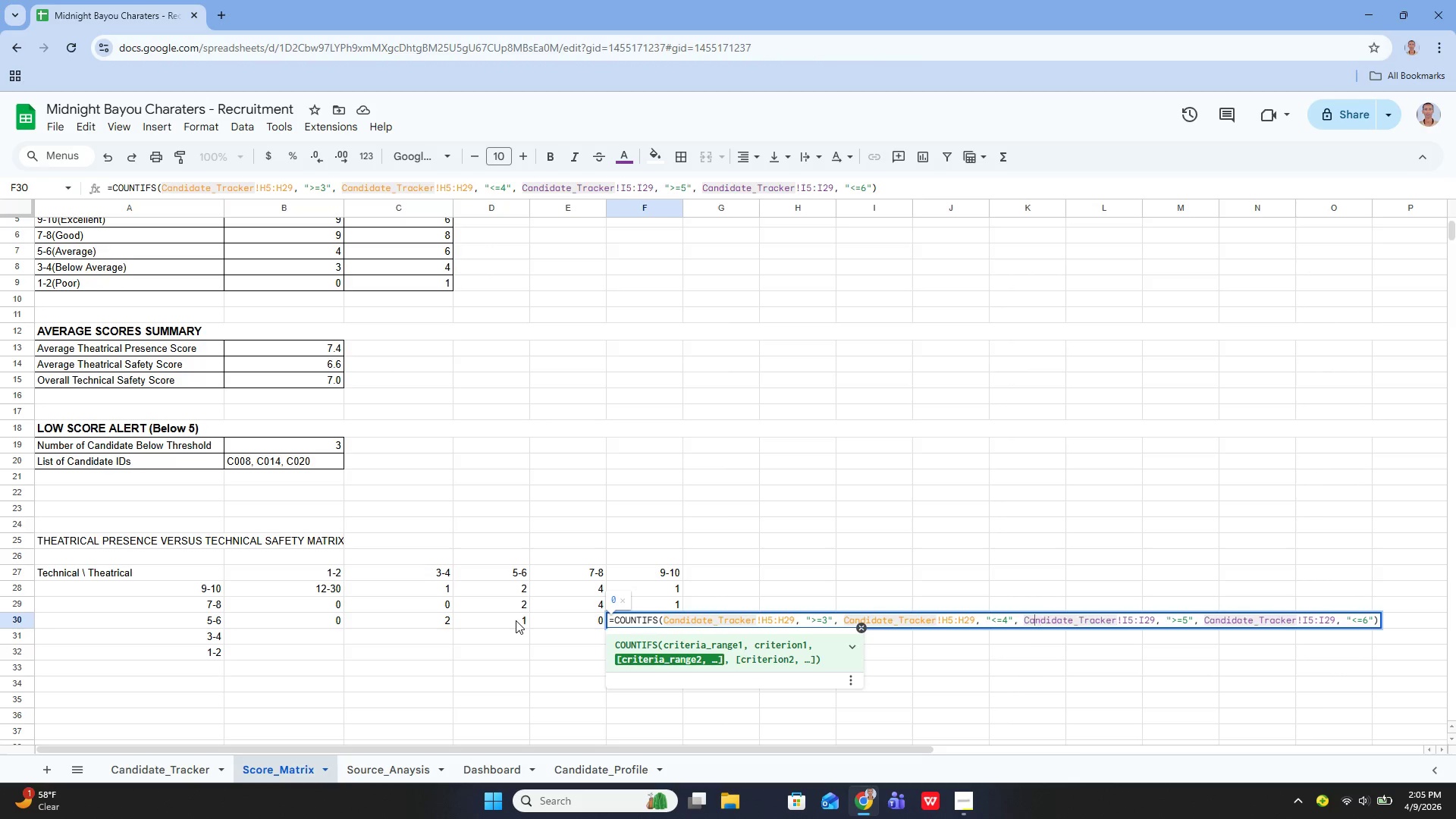 
key(ArrowLeft)
 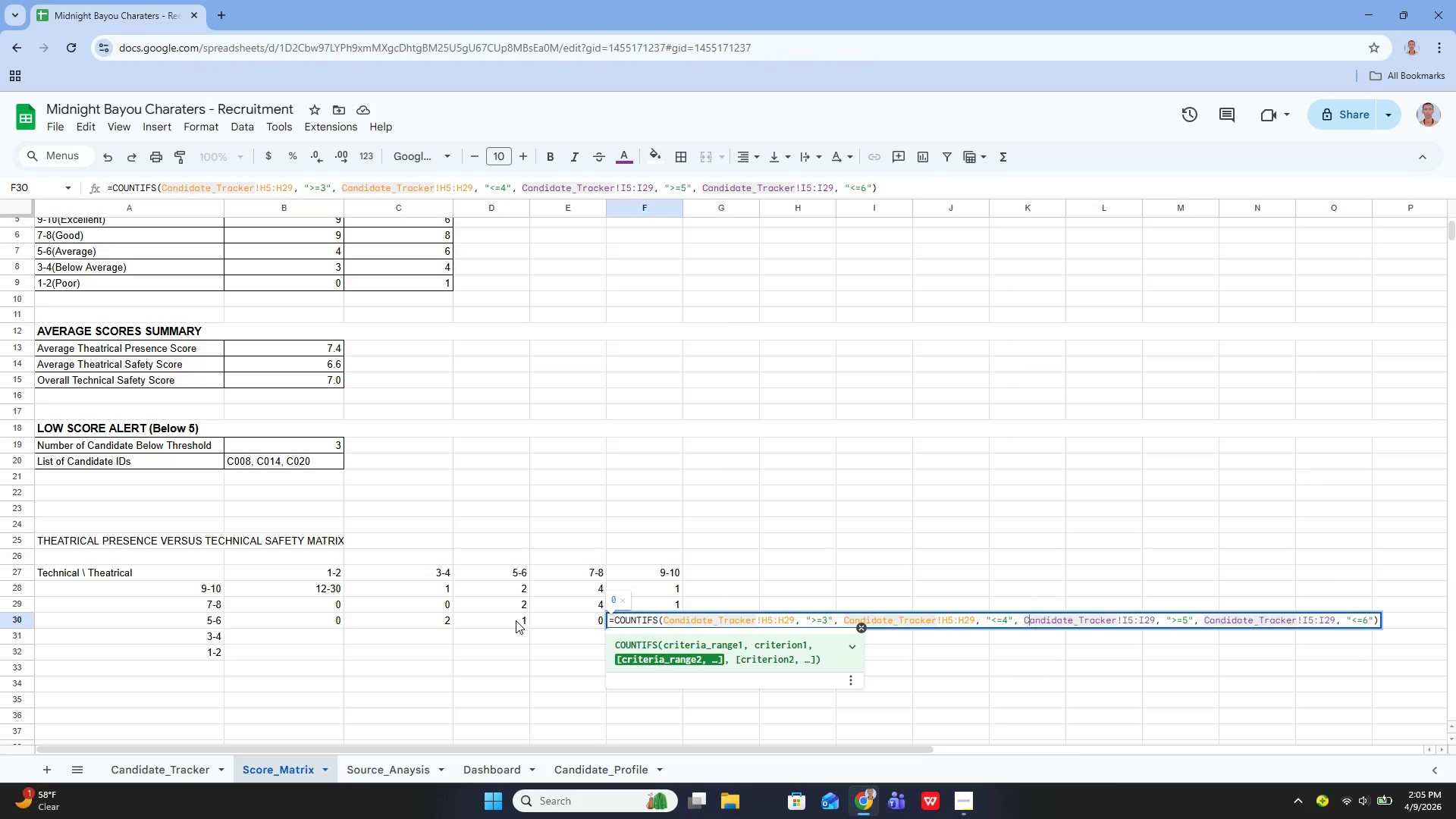 
key(ArrowLeft)
 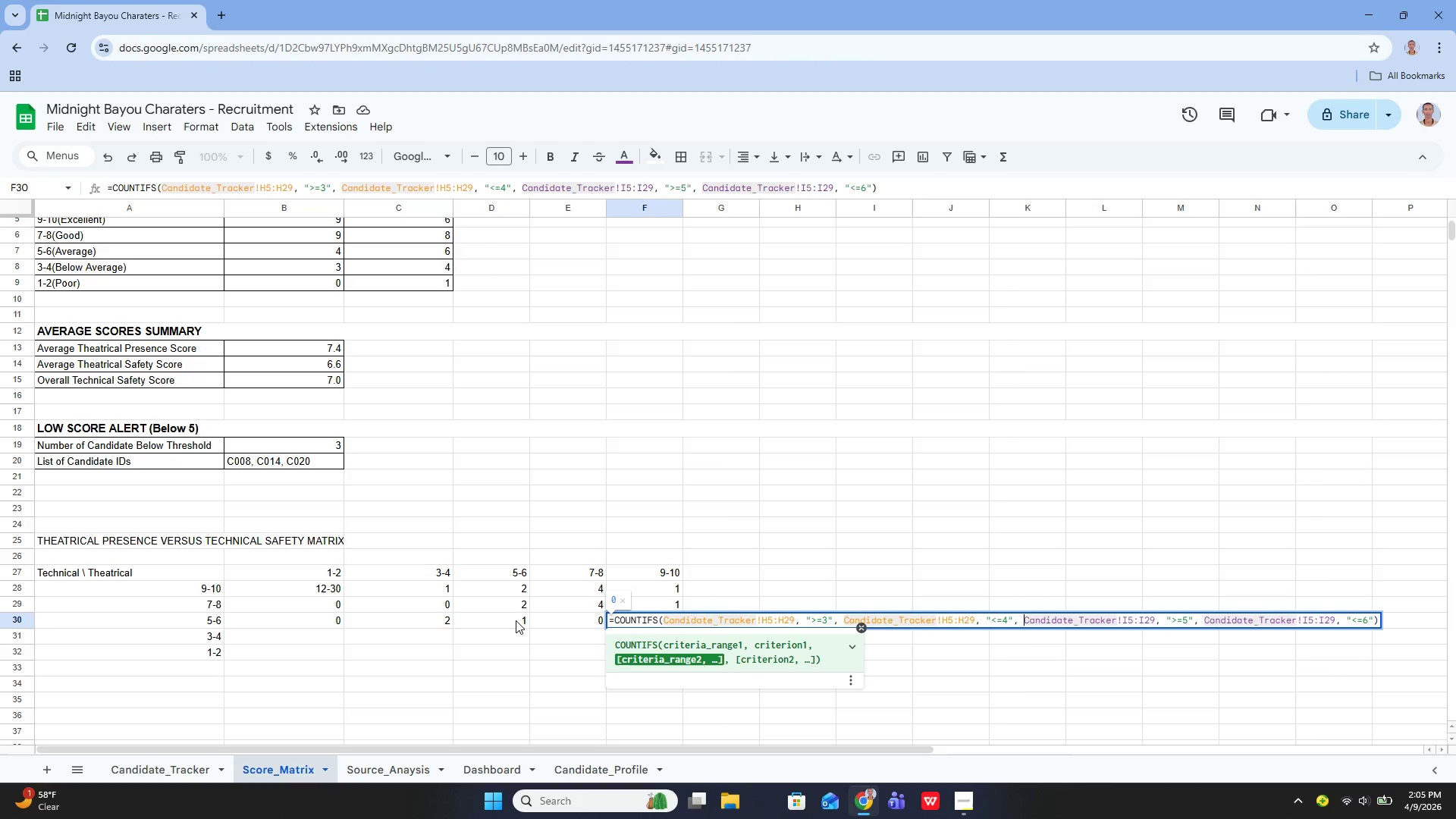 
key(ArrowLeft)
 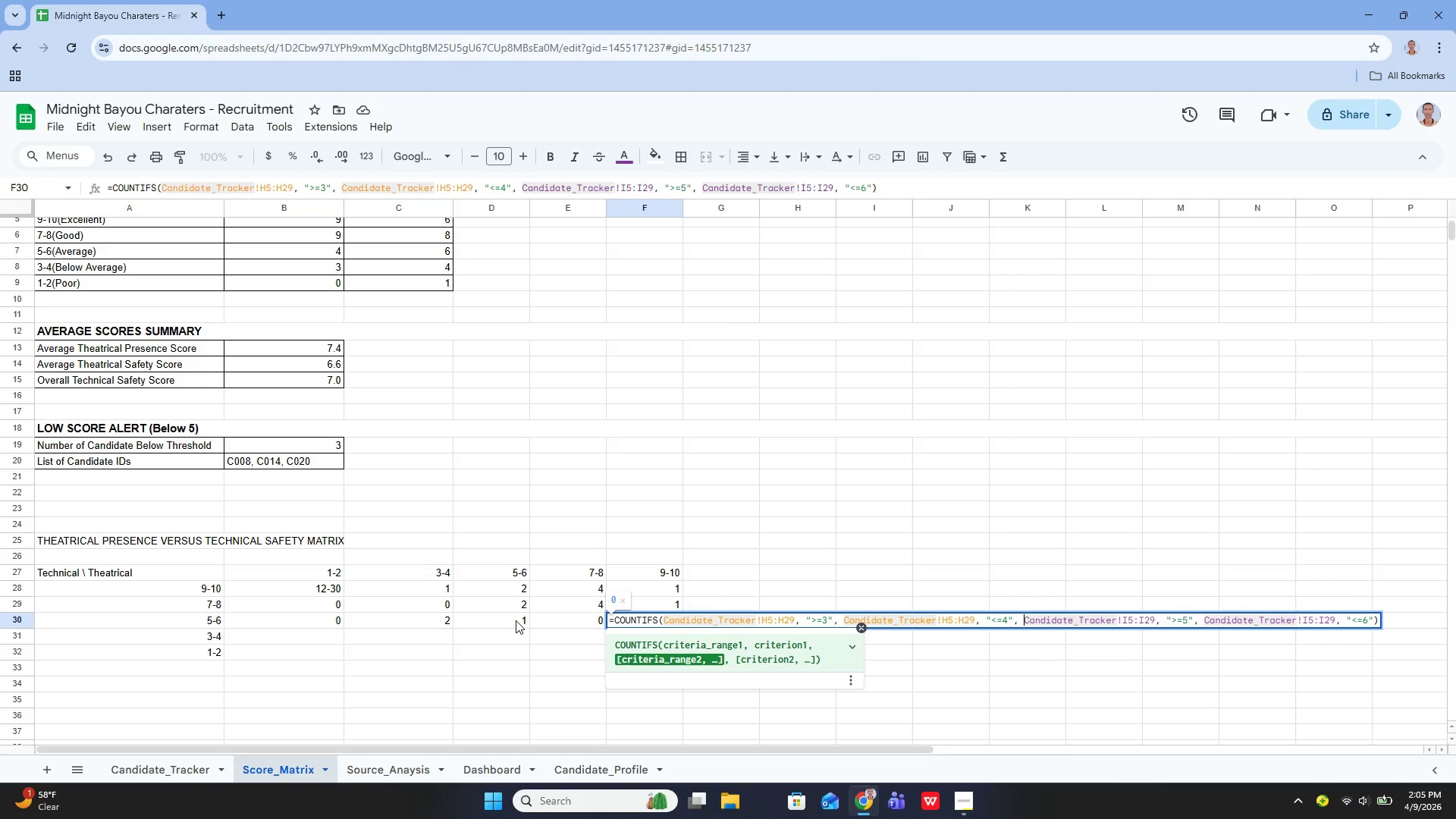 
key(ArrowLeft)
 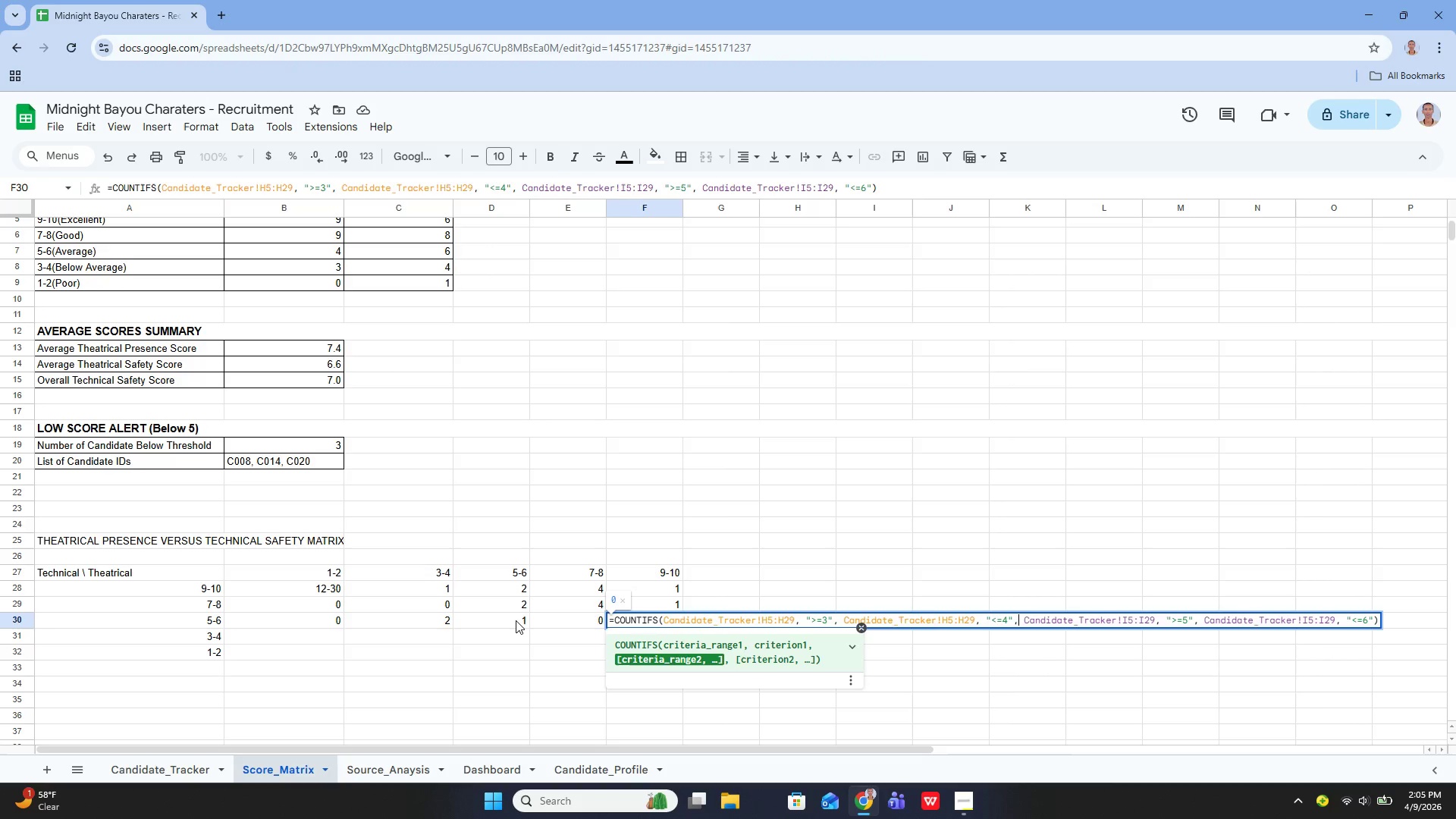 
key(ArrowLeft)
 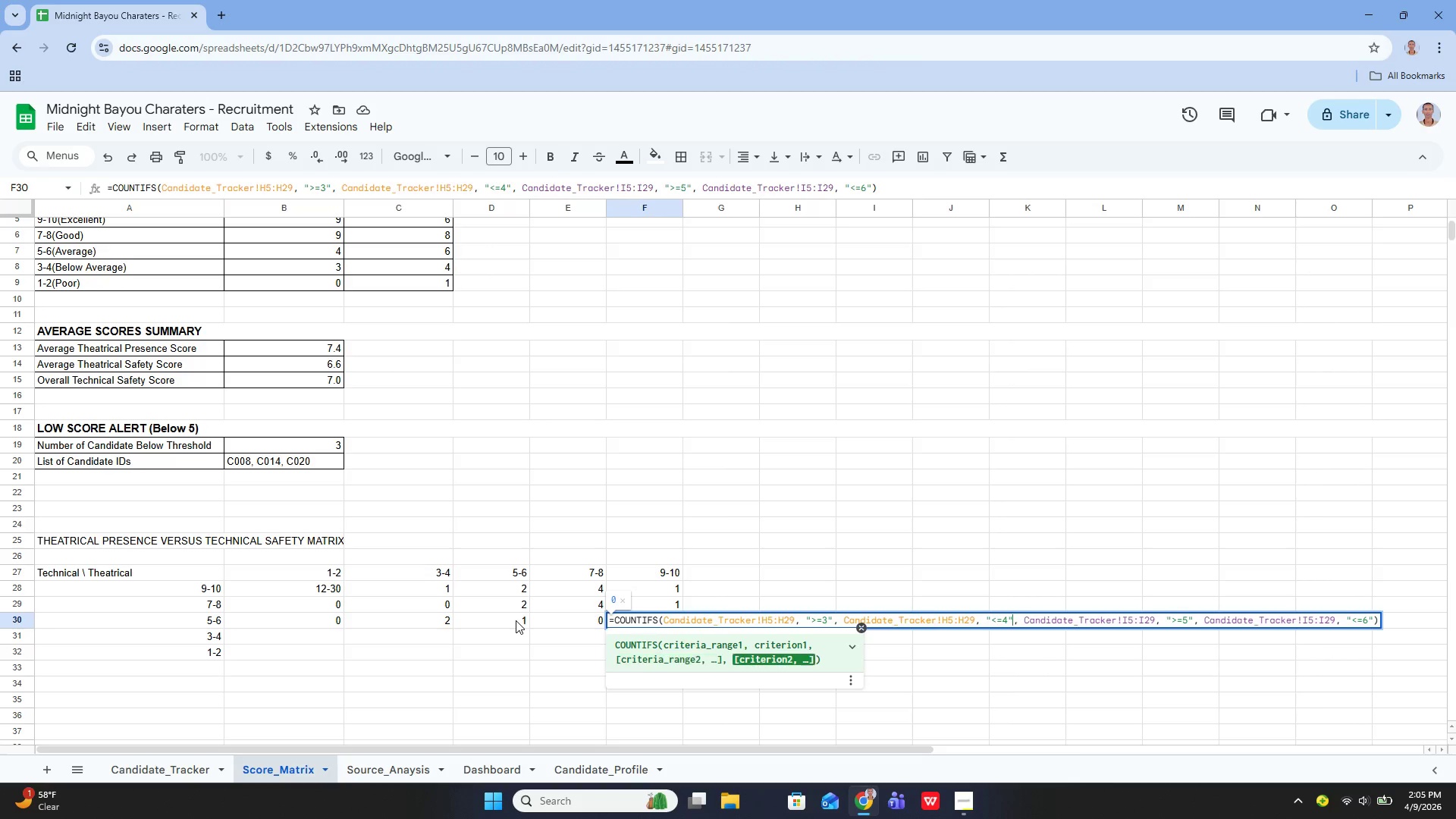 
key(ArrowLeft)
 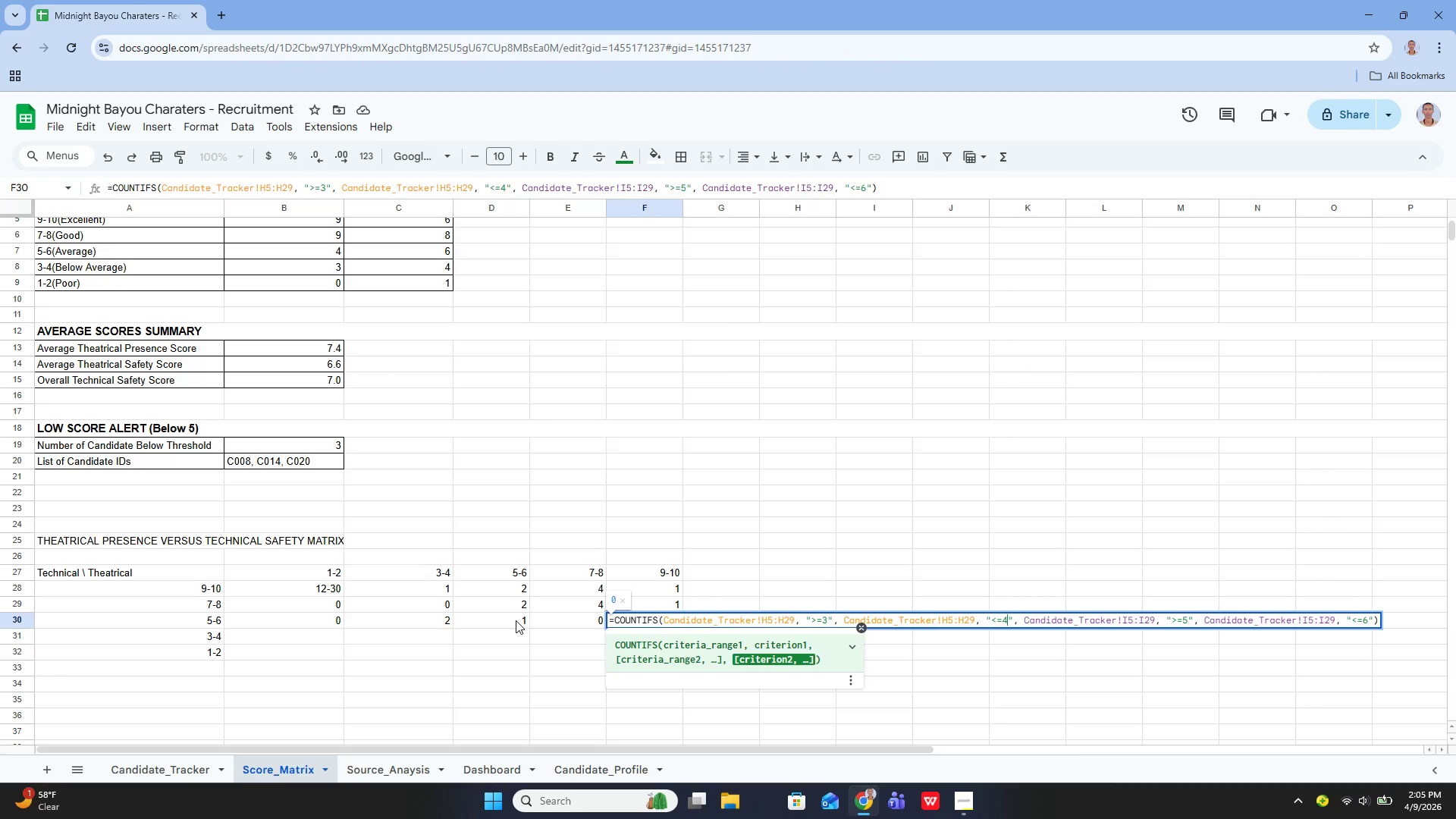 
key(Backspace)
type(10)
 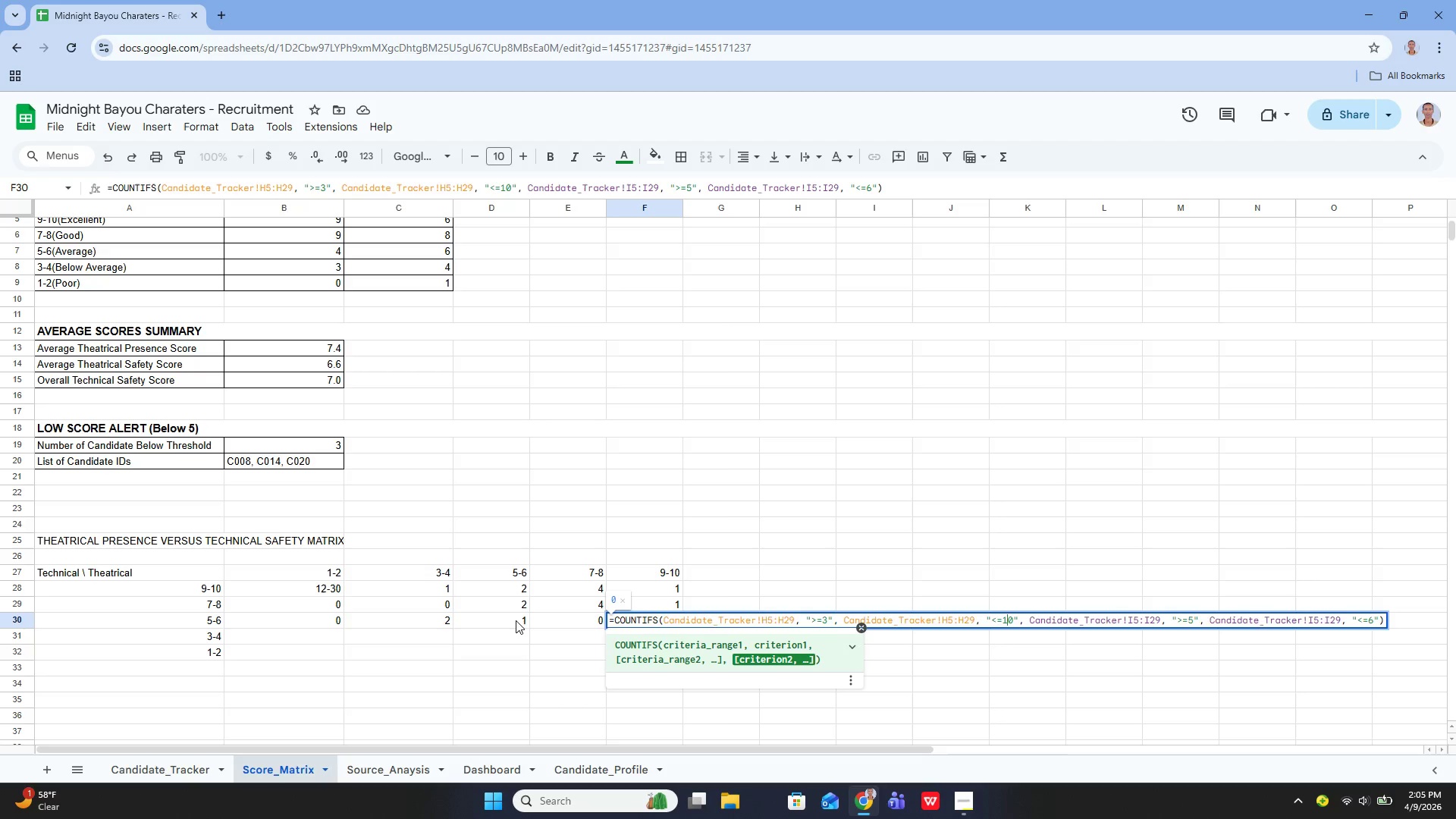 
hold_key(key=ArrowLeft, duration=1.52)
 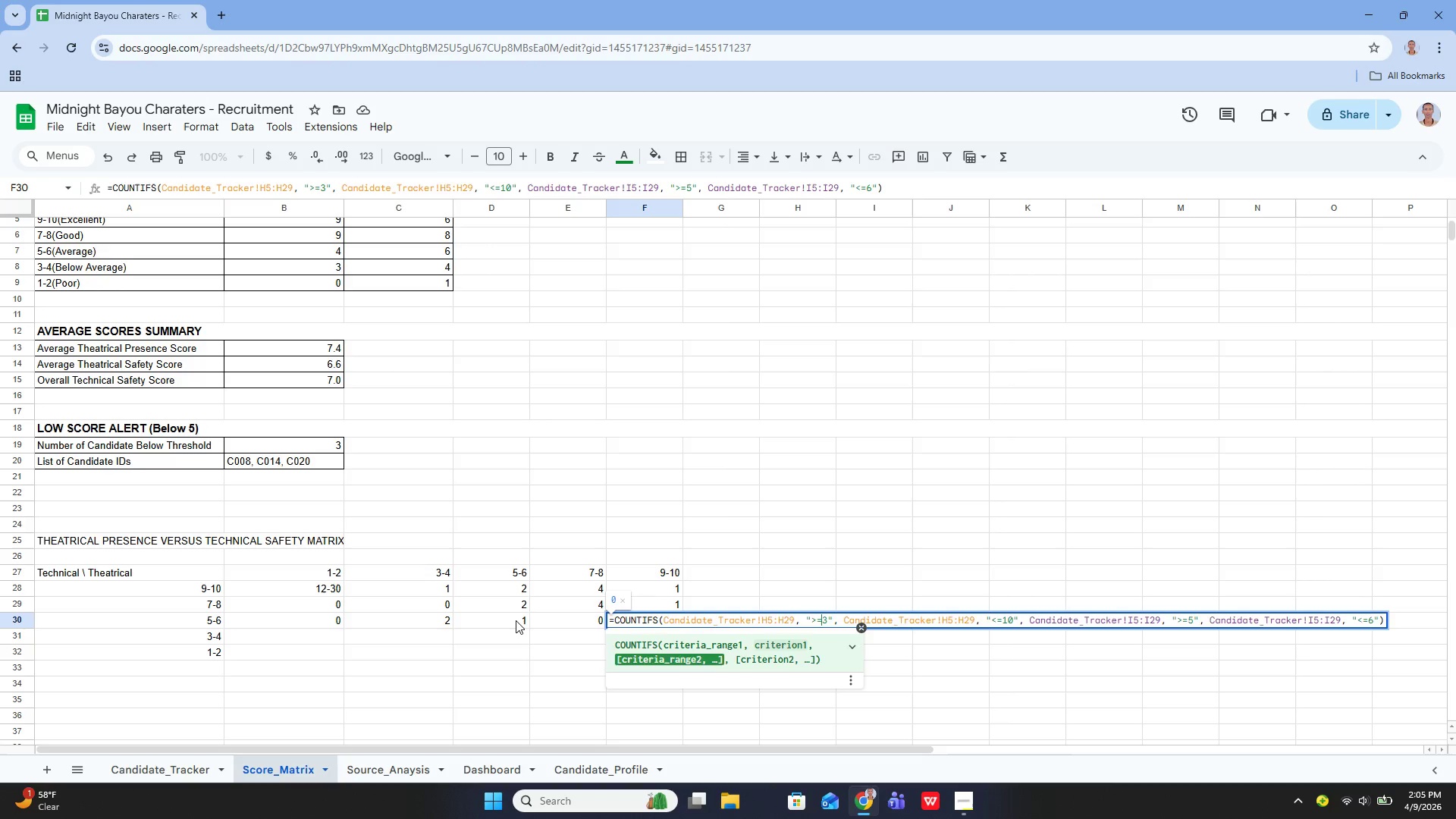 
key(ArrowRight)
 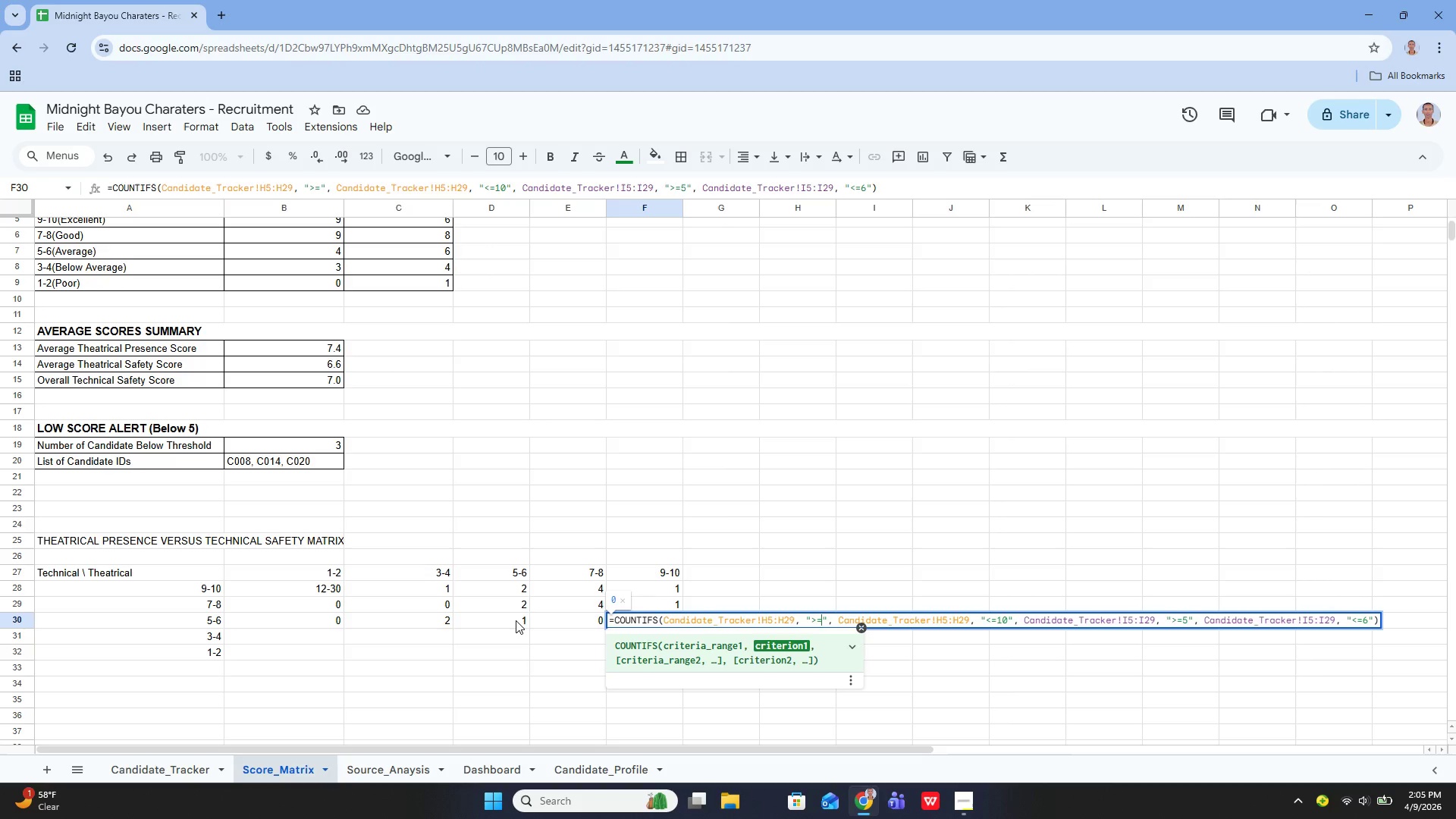 
key(Backspace)
 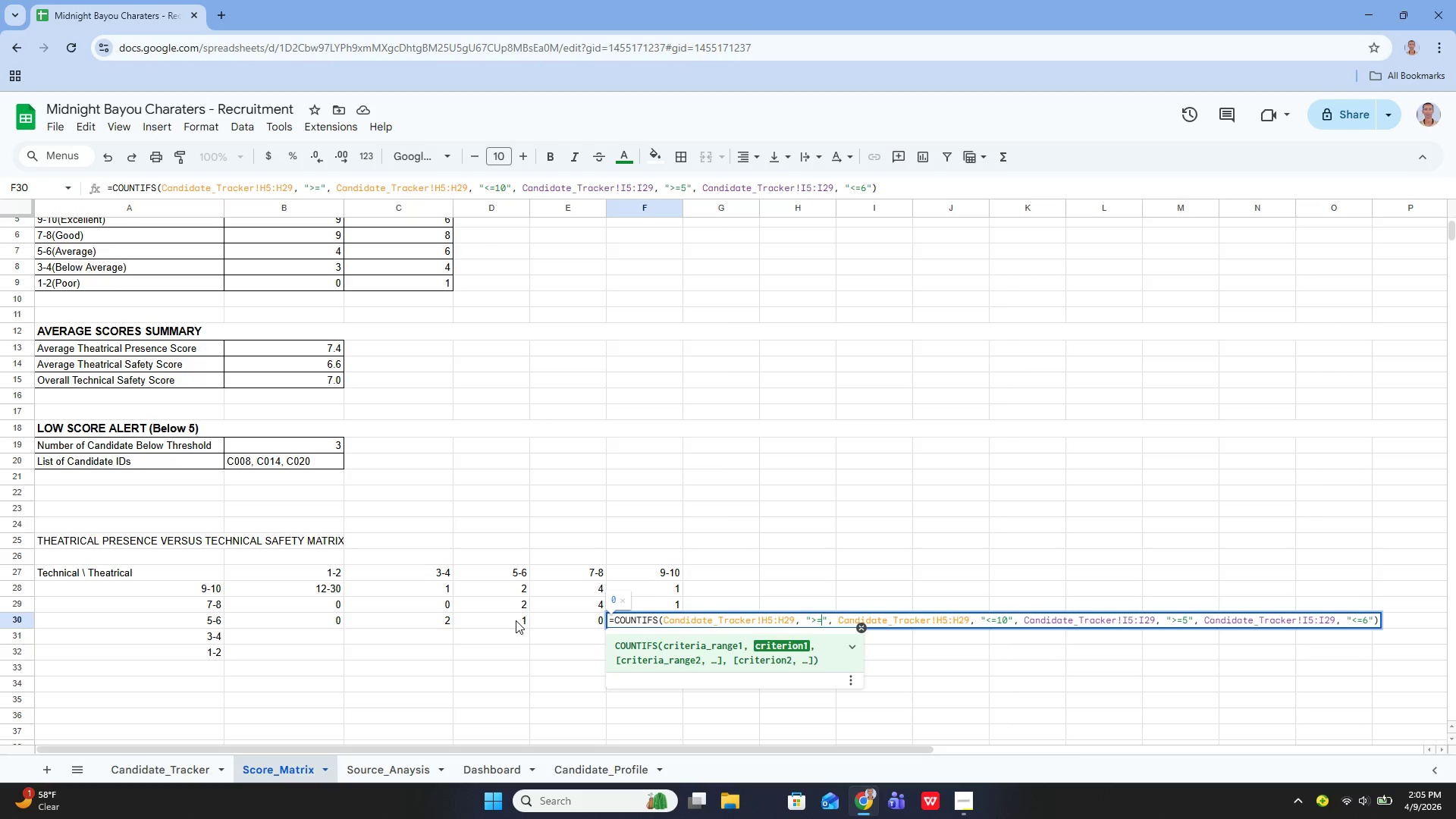 
key(9)
 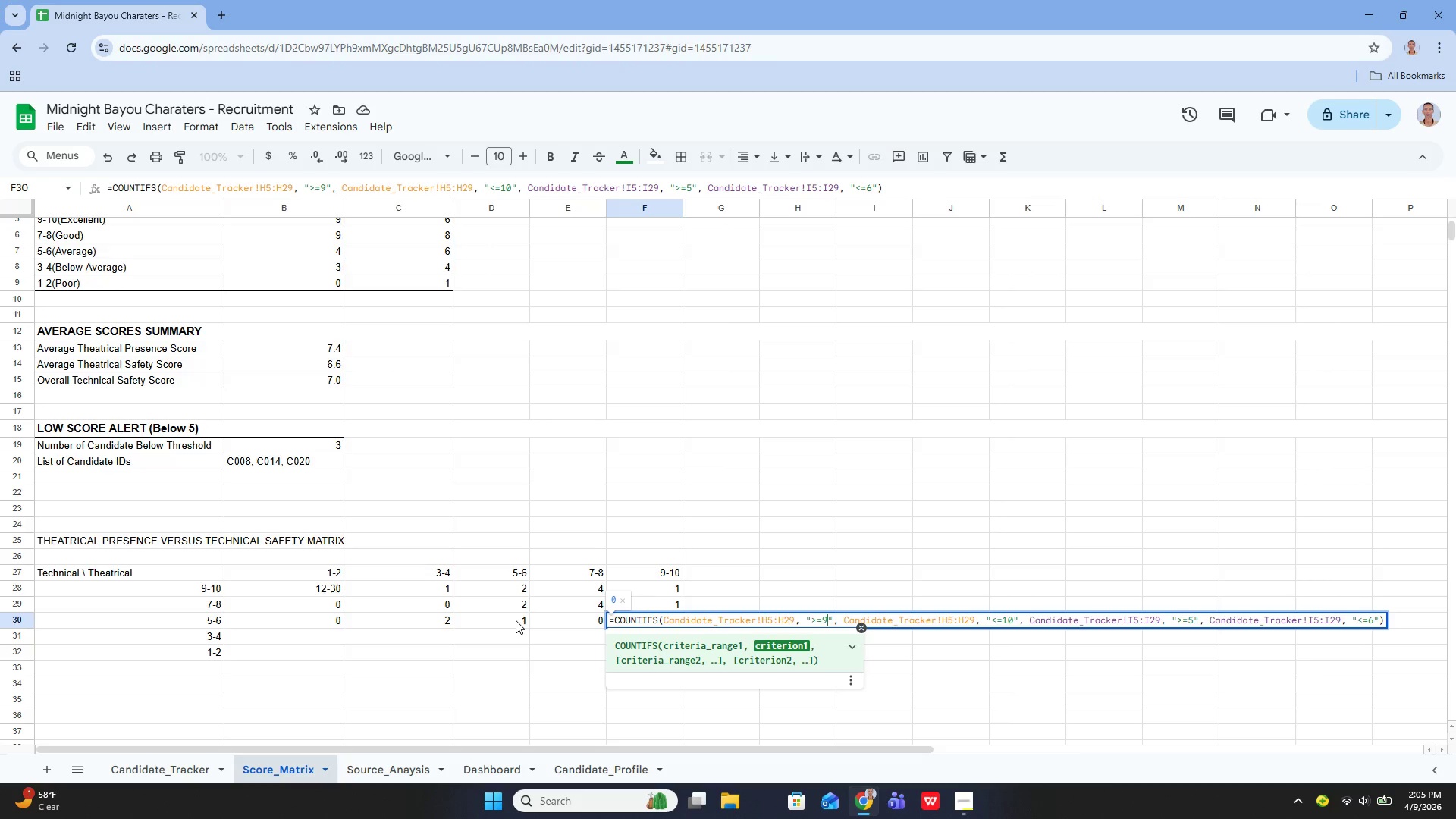 
key(Enter)
 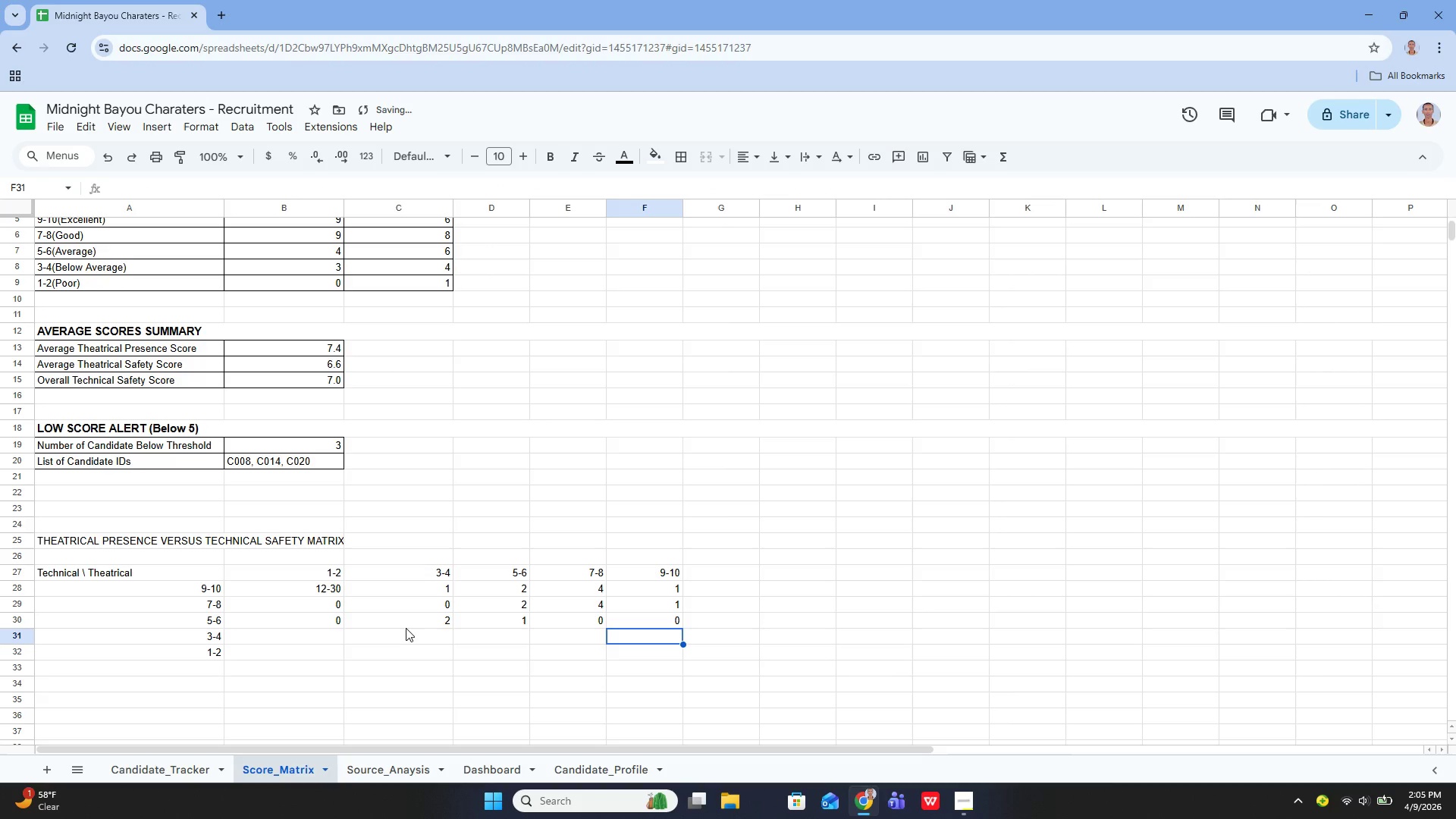 
left_click([334, 633])
 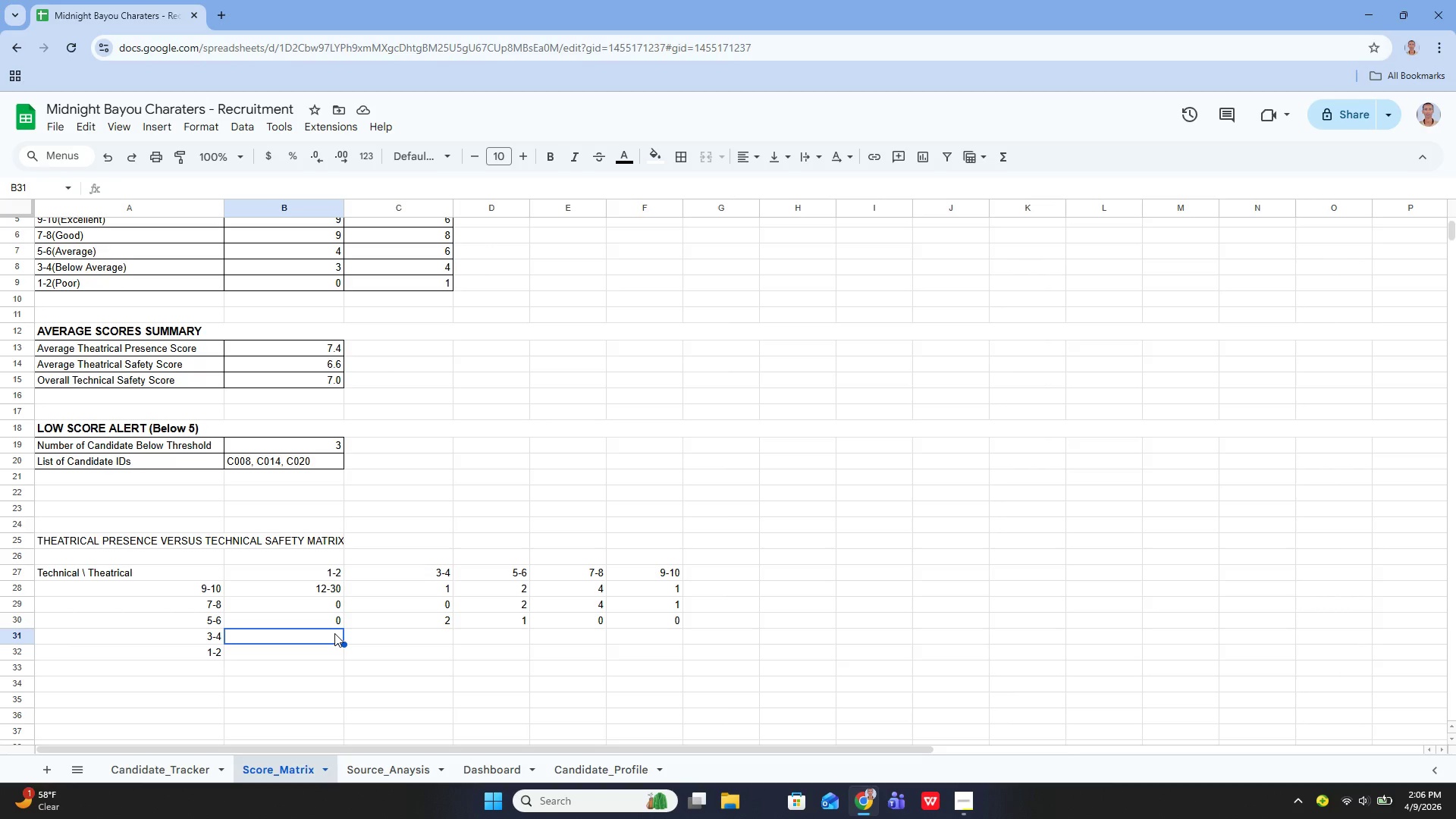 
wait(94.61)
 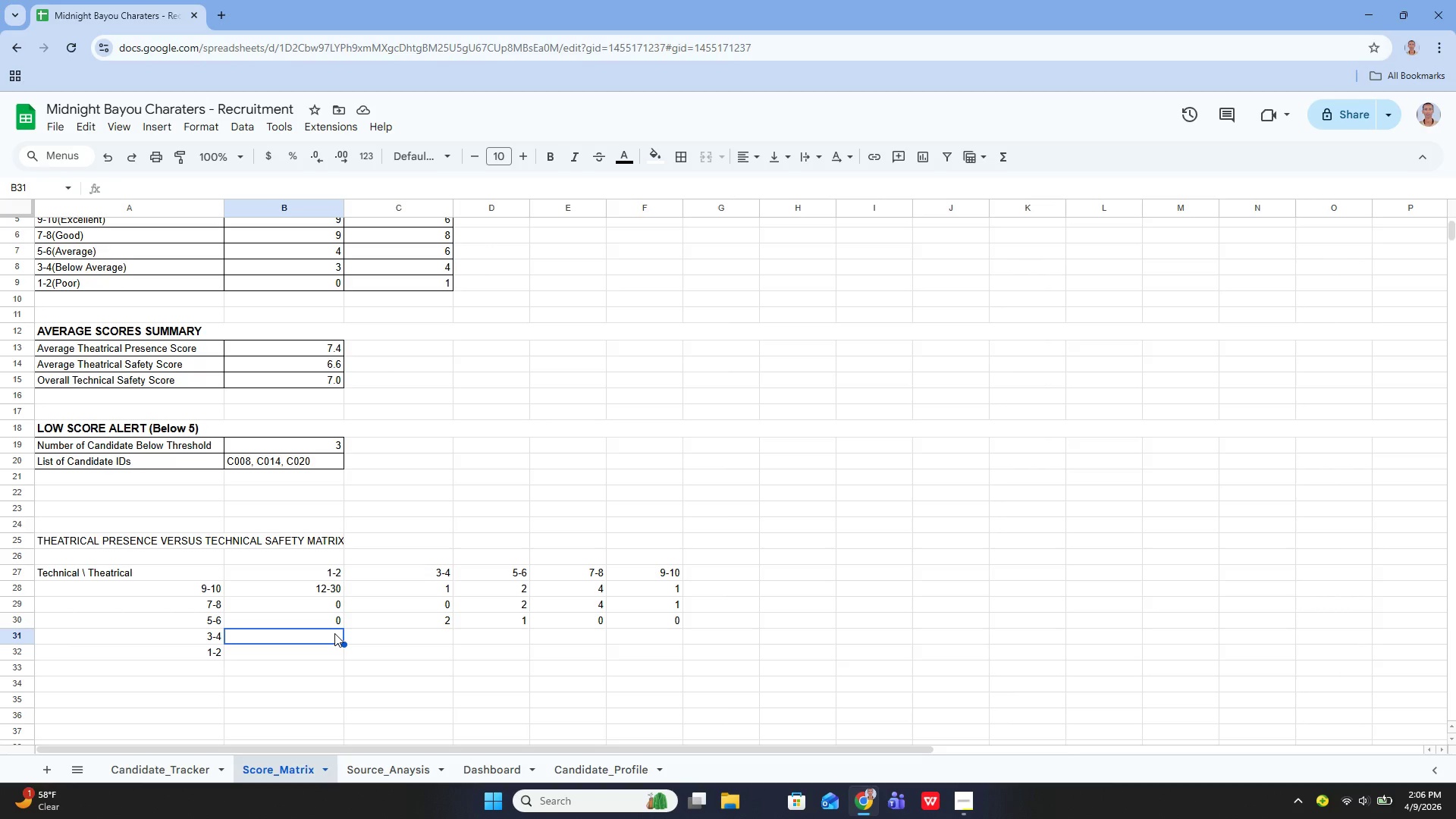 
key(ArrowUp)
 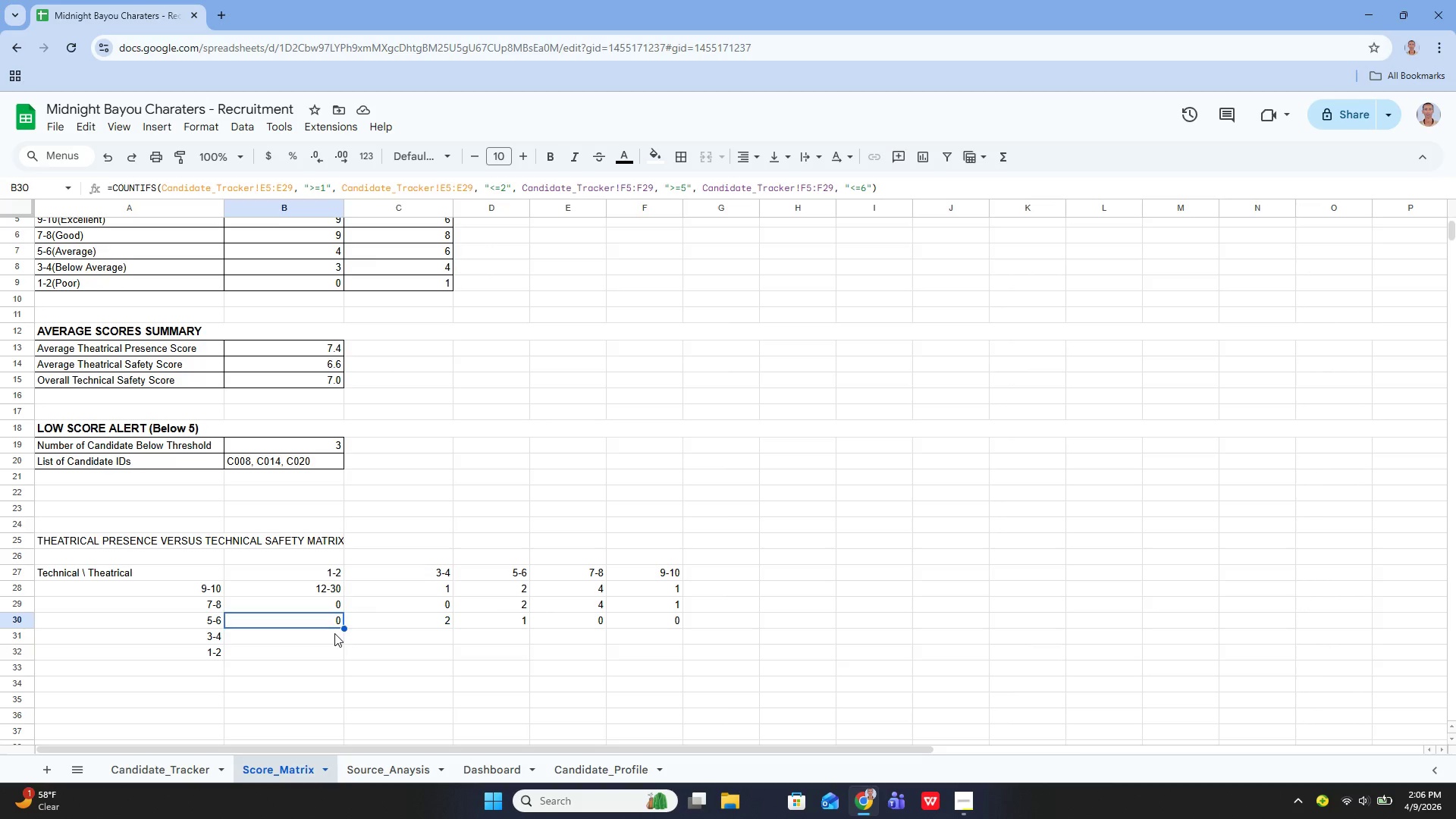 
key(ArrowRight)
 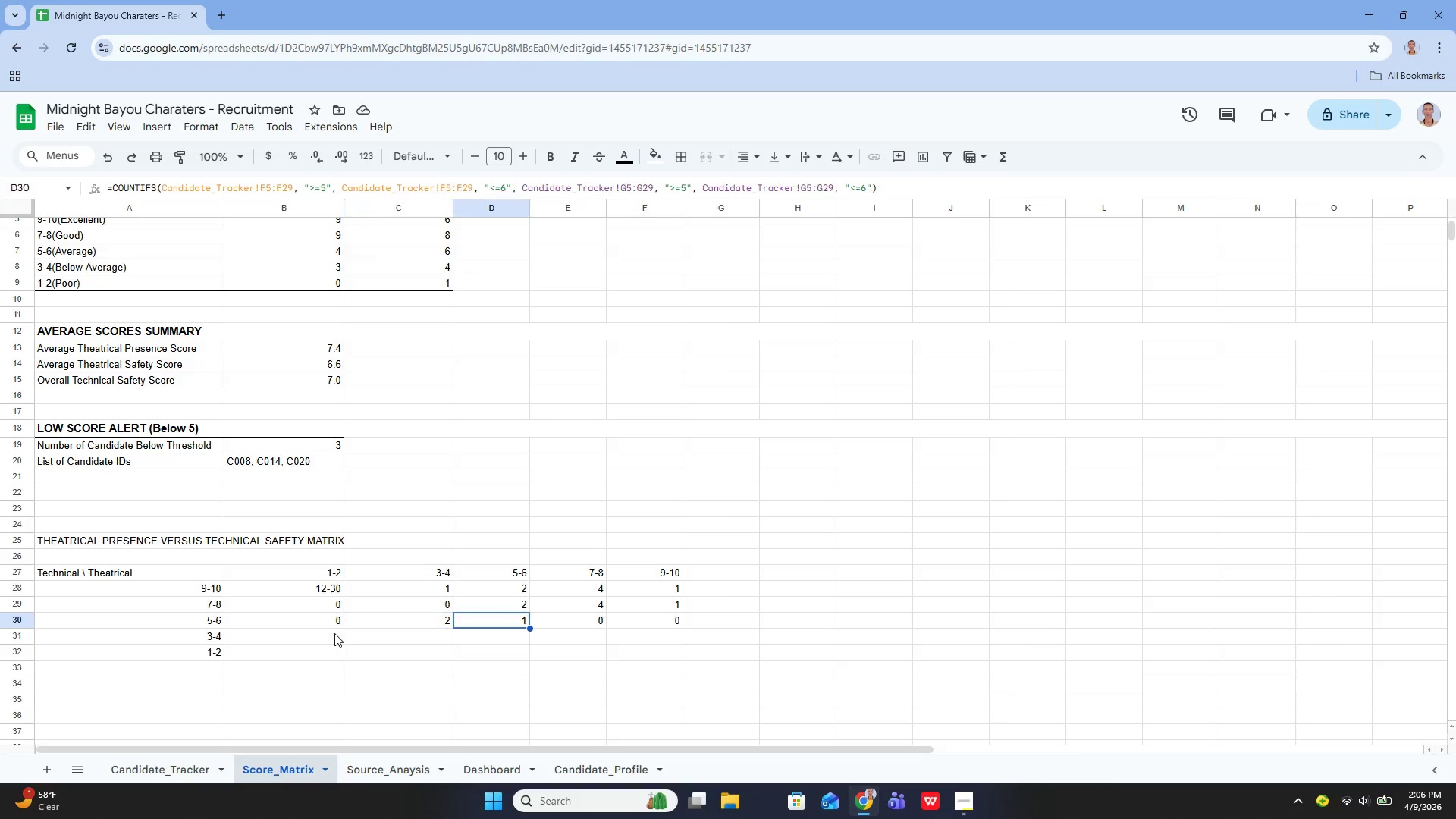 
key(ArrowRight)
 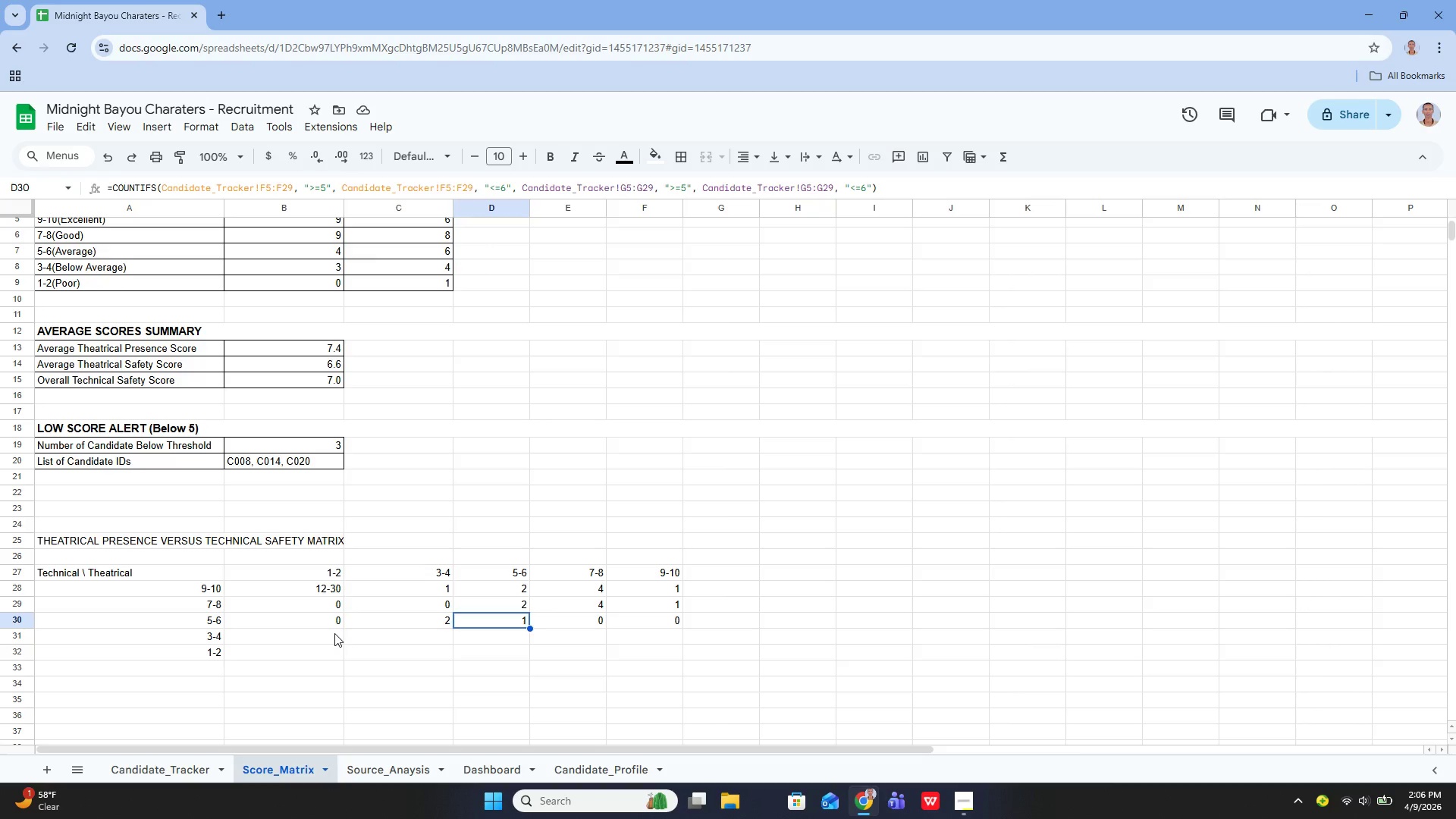 
key(ArrowRight)
 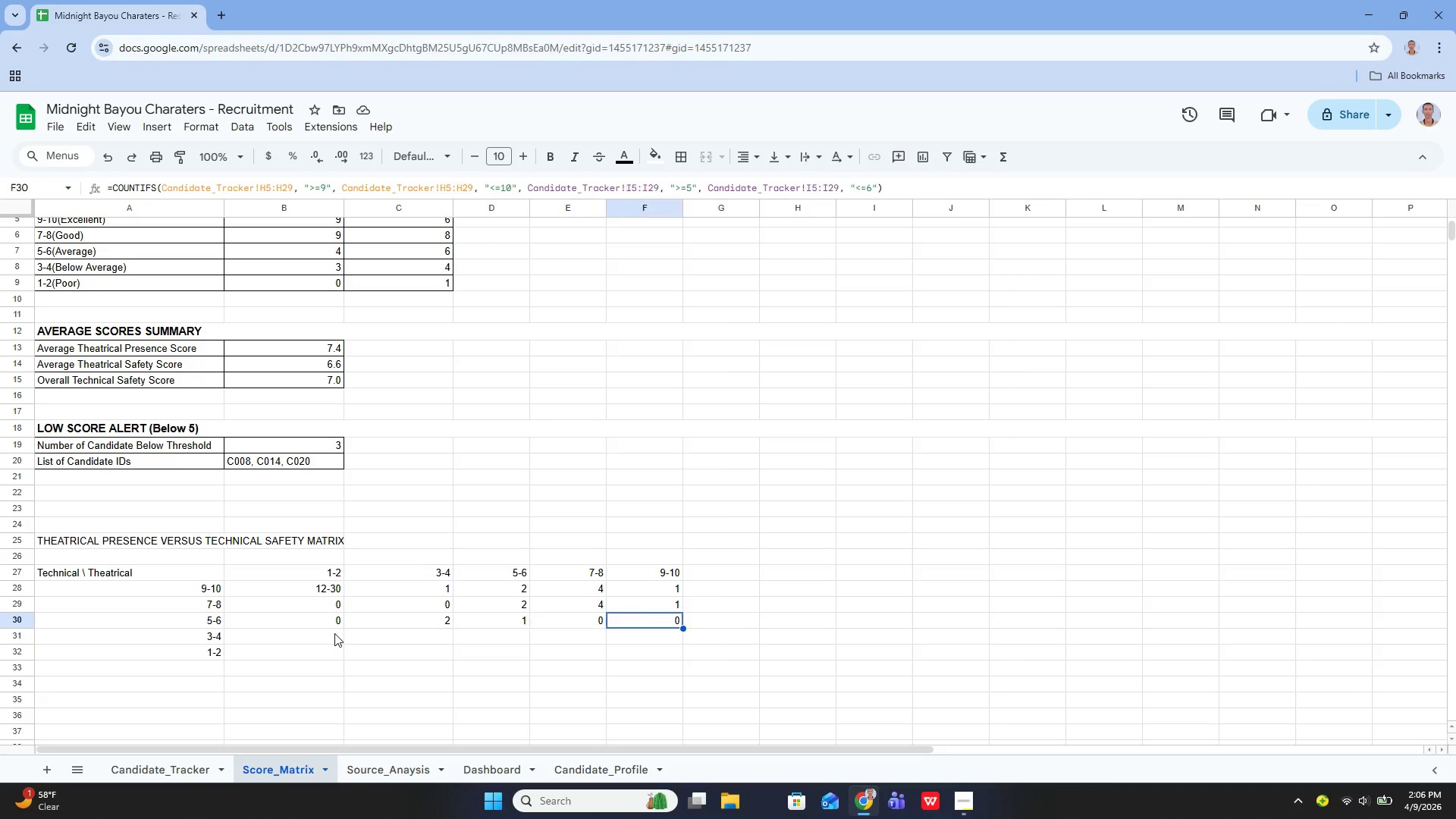 
key(ArrowRight)
 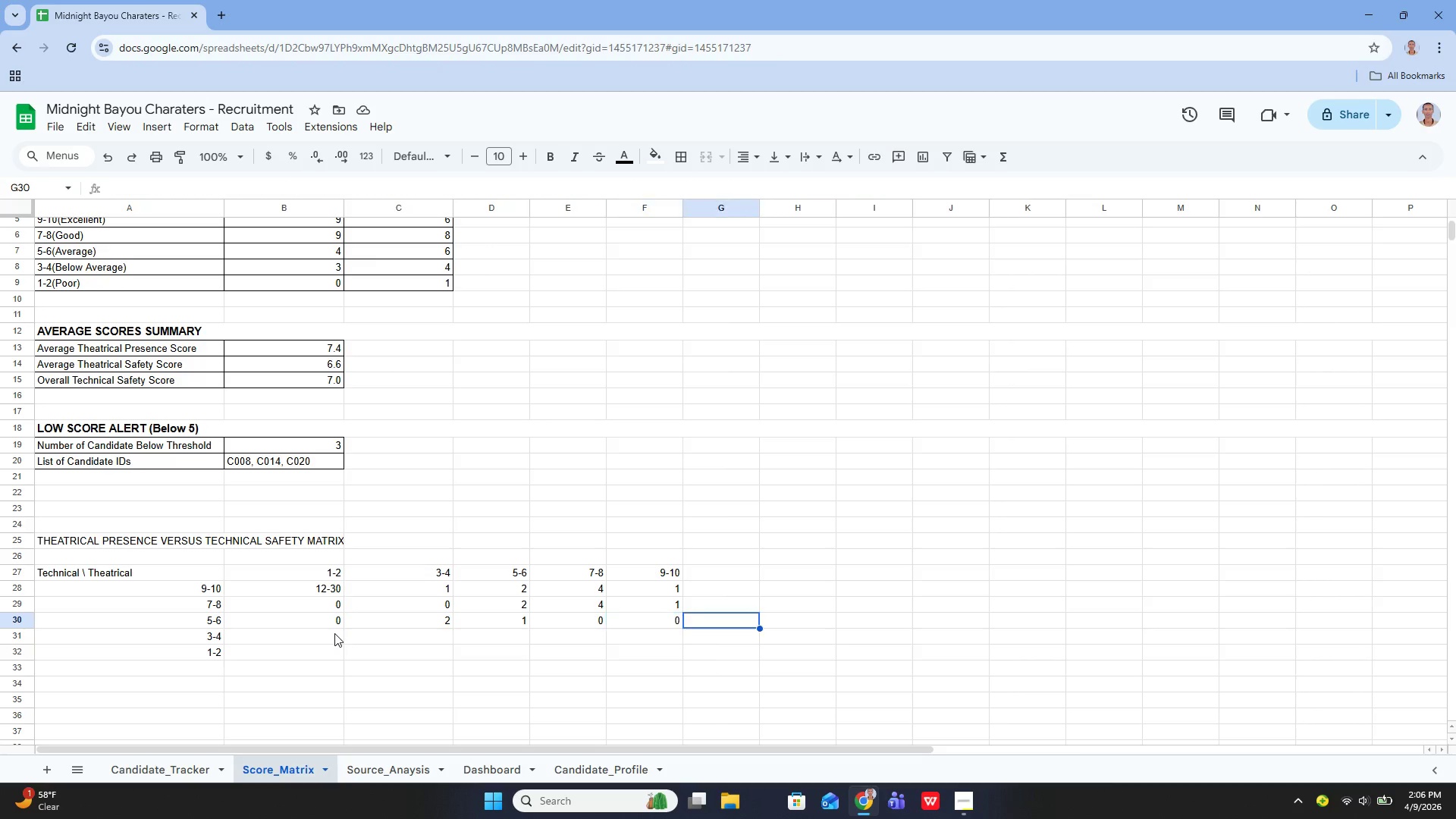 
key(ArrowRight)
 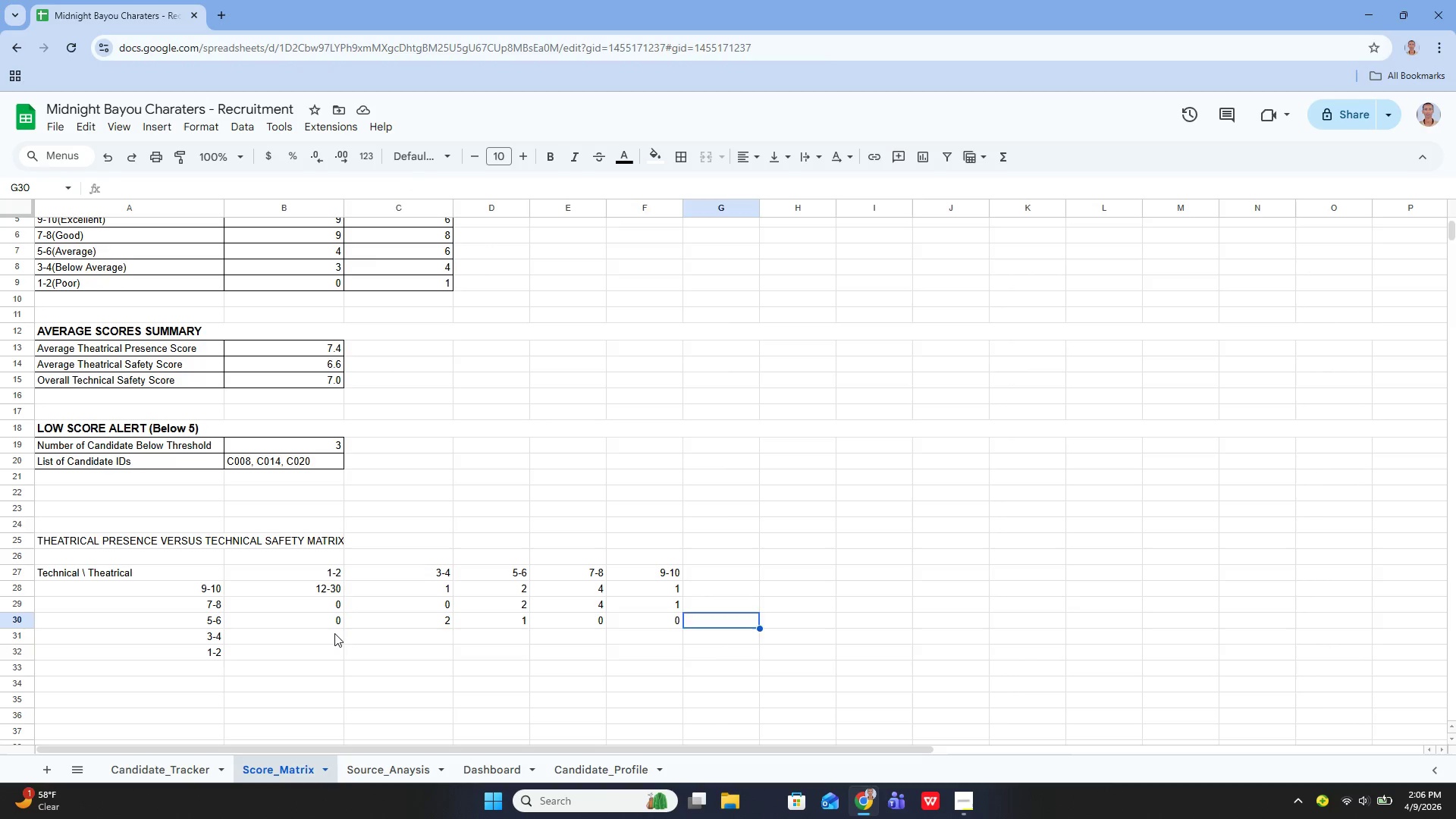 
key(ArrowLeft)
 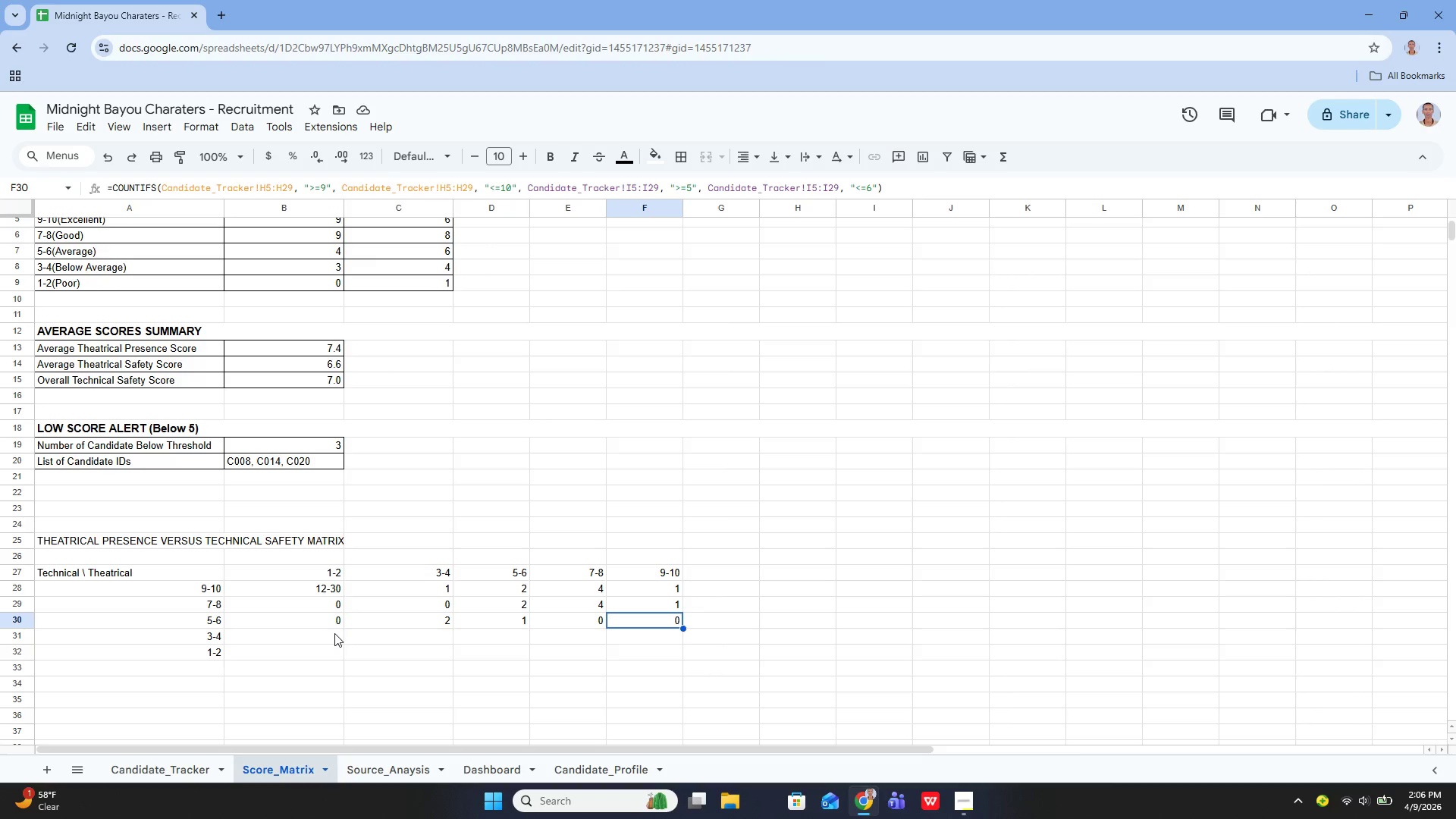 
key(Enter)
 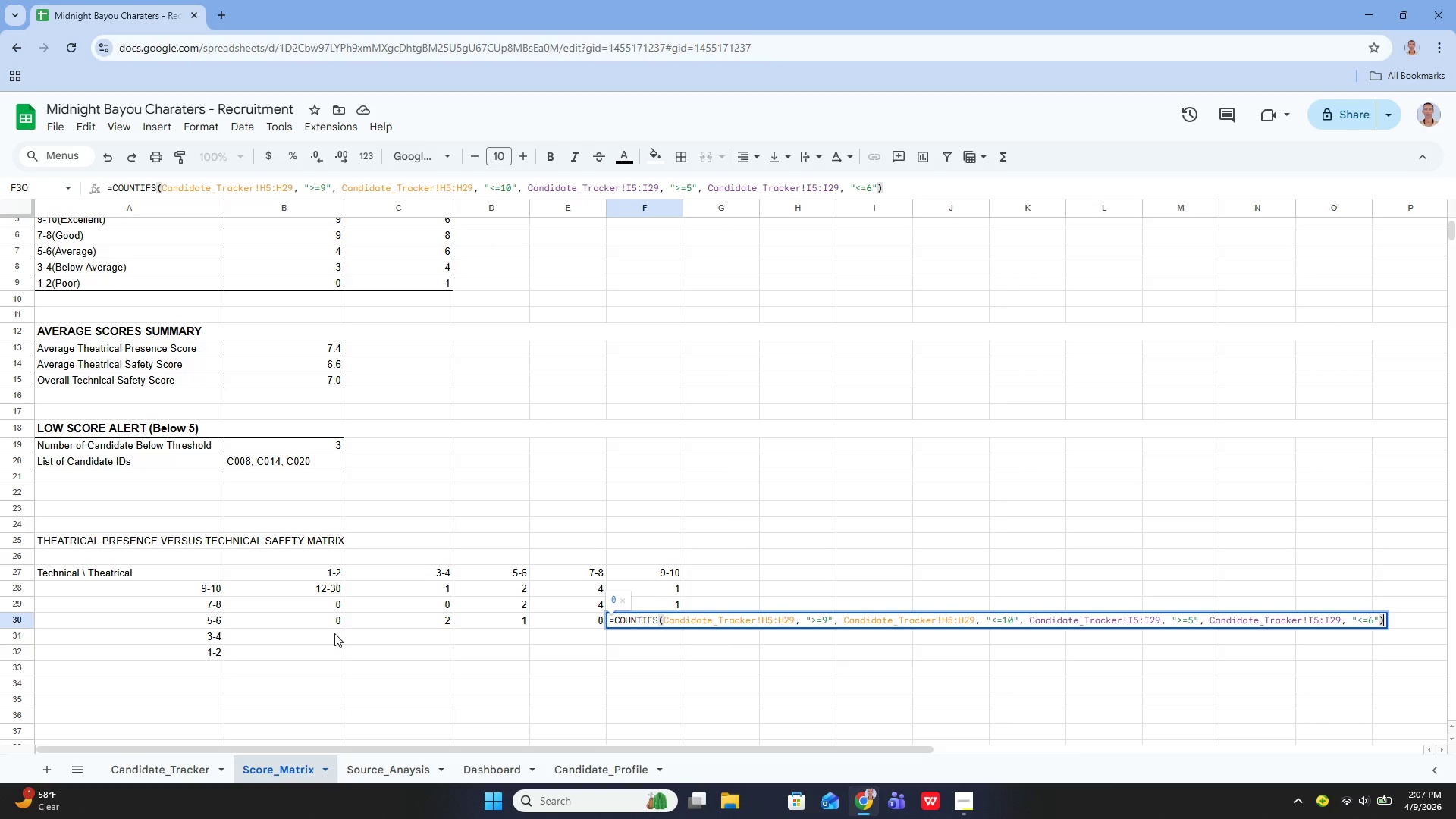 
wait(7.12)
 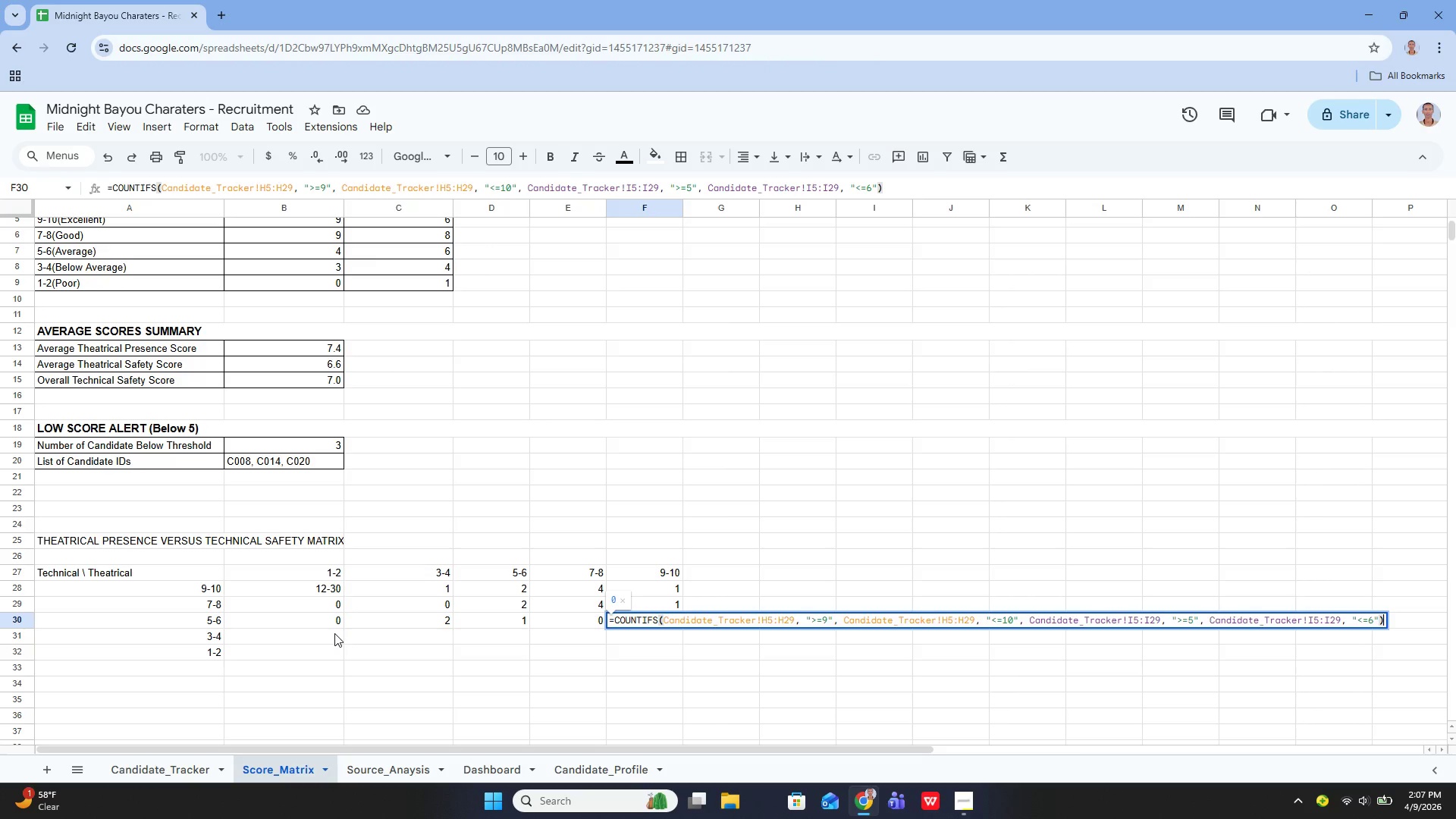 
key(Enter)
 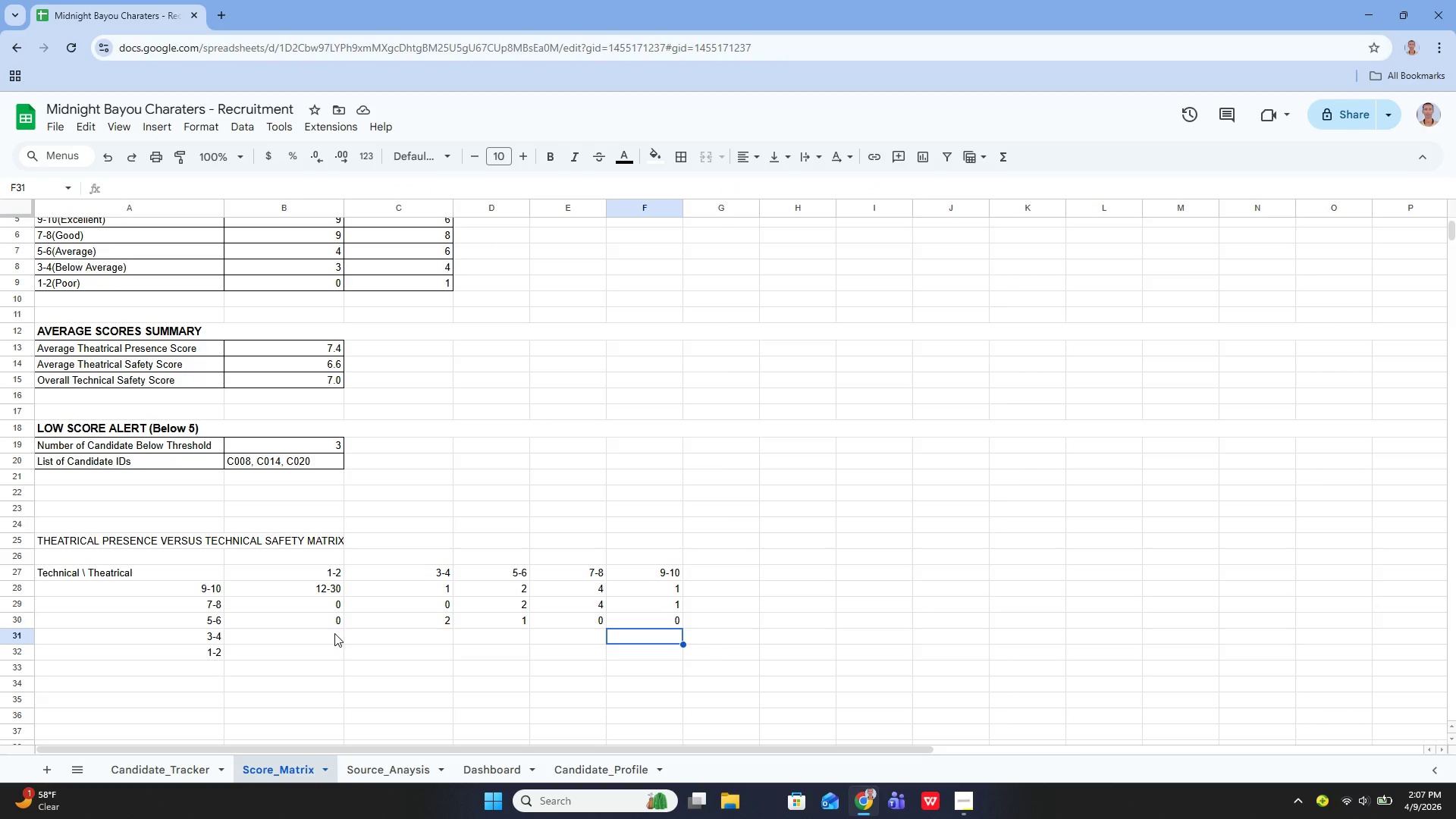 
key(ArrowLeft)
 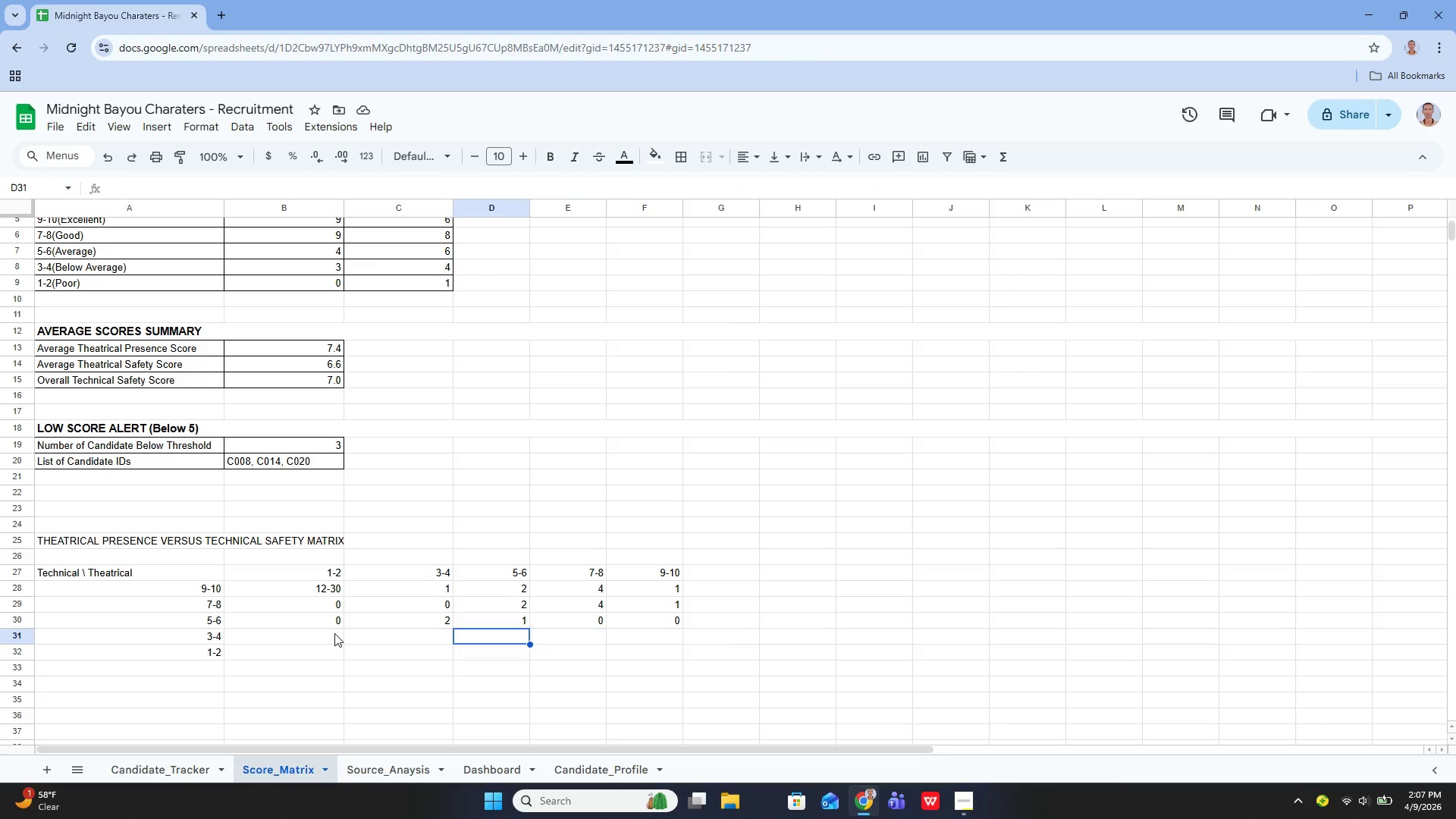 
key(ArrowLeft)
 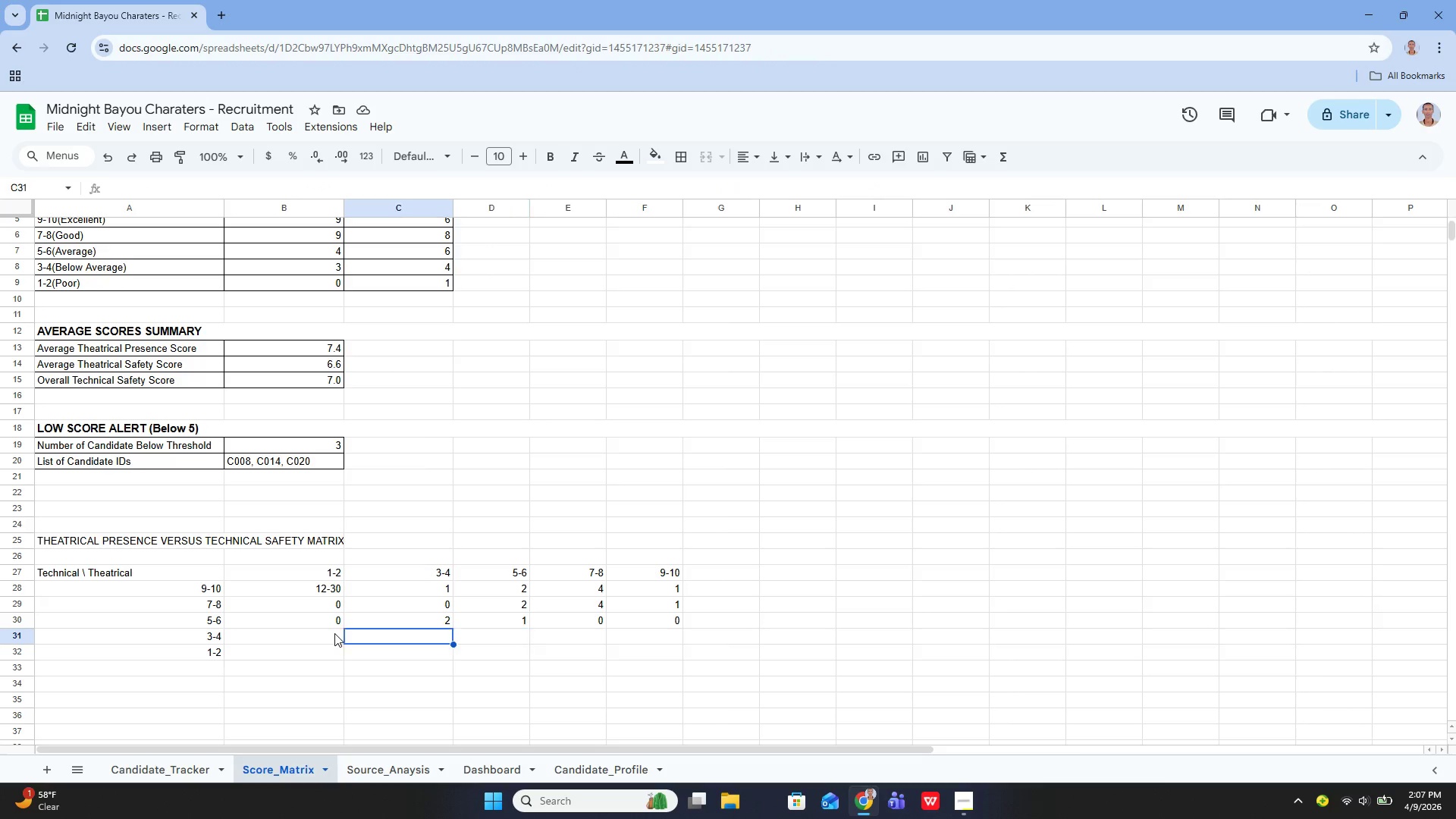 
key(ArrowLeft)
 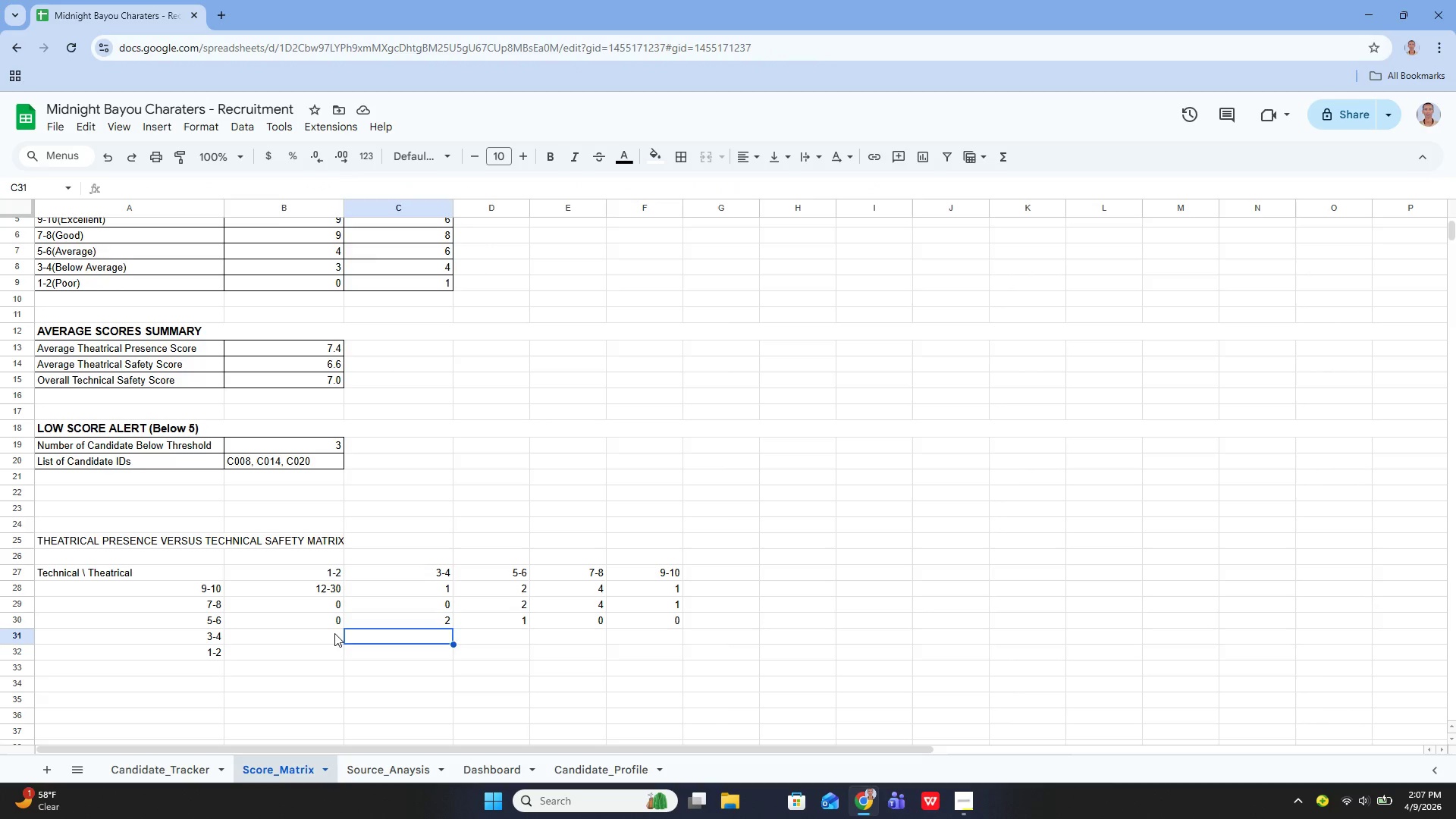 
key(ArrowLeft)
 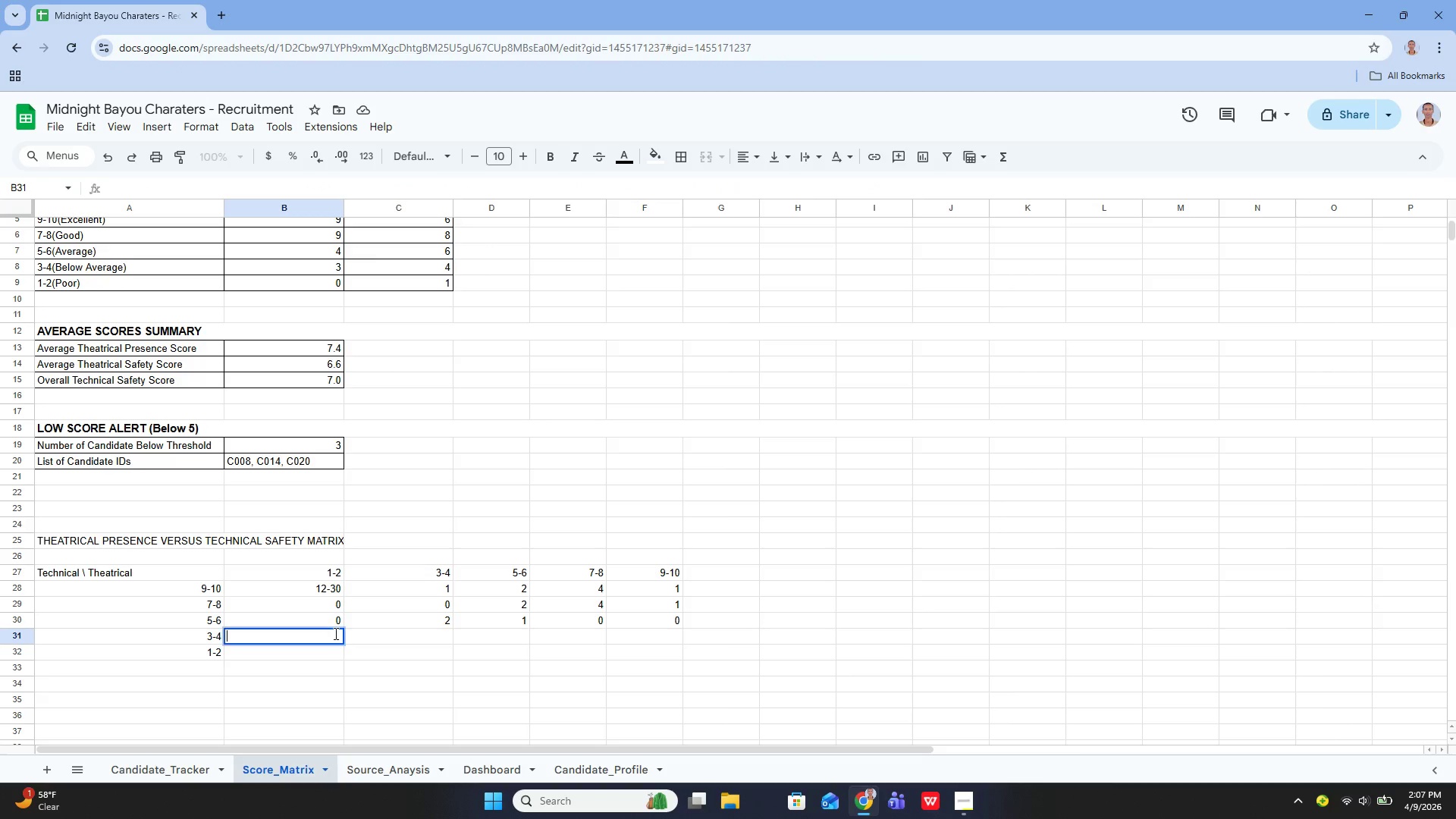 
key(Enter)
 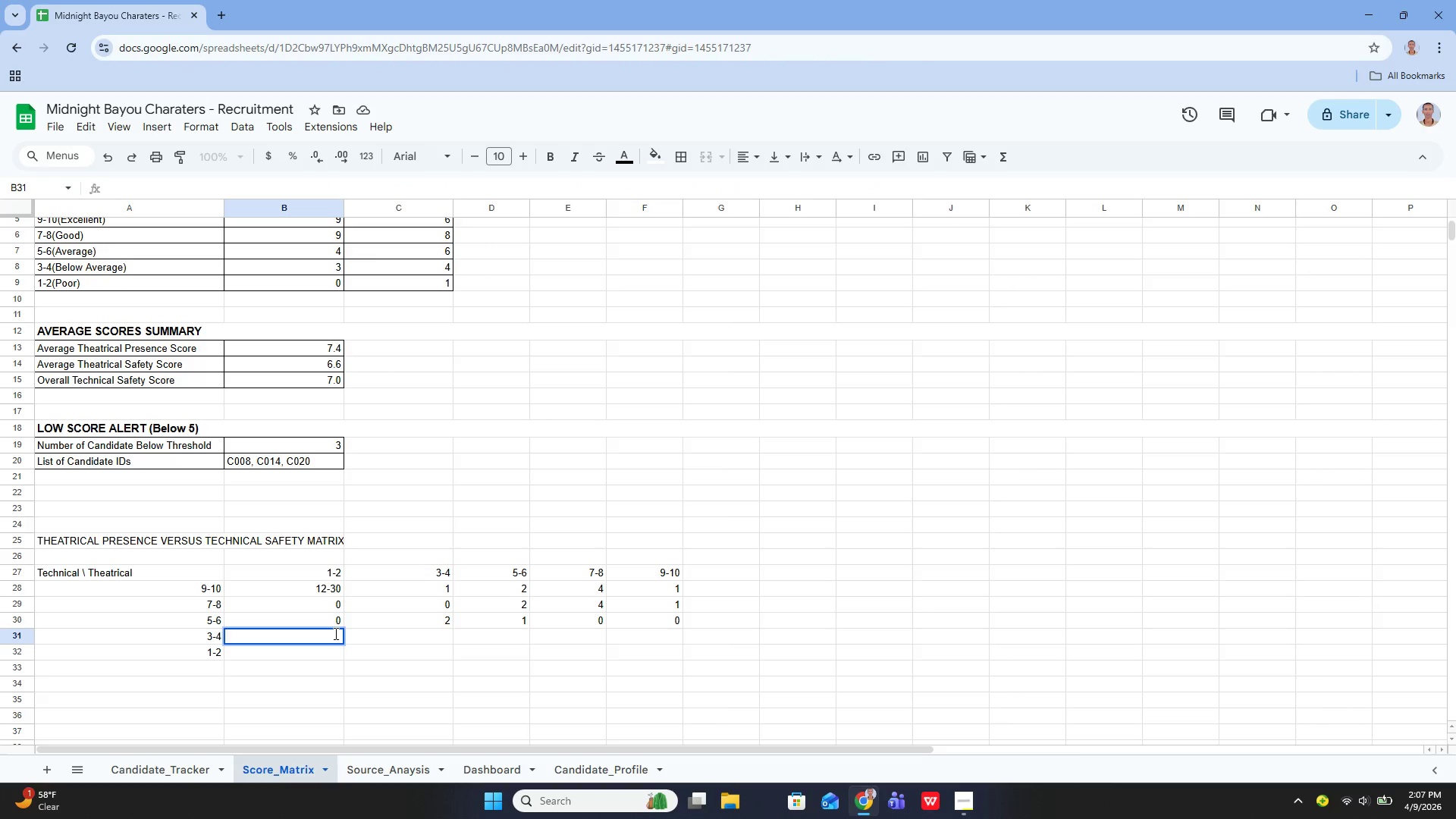 
type(=COUNT)
 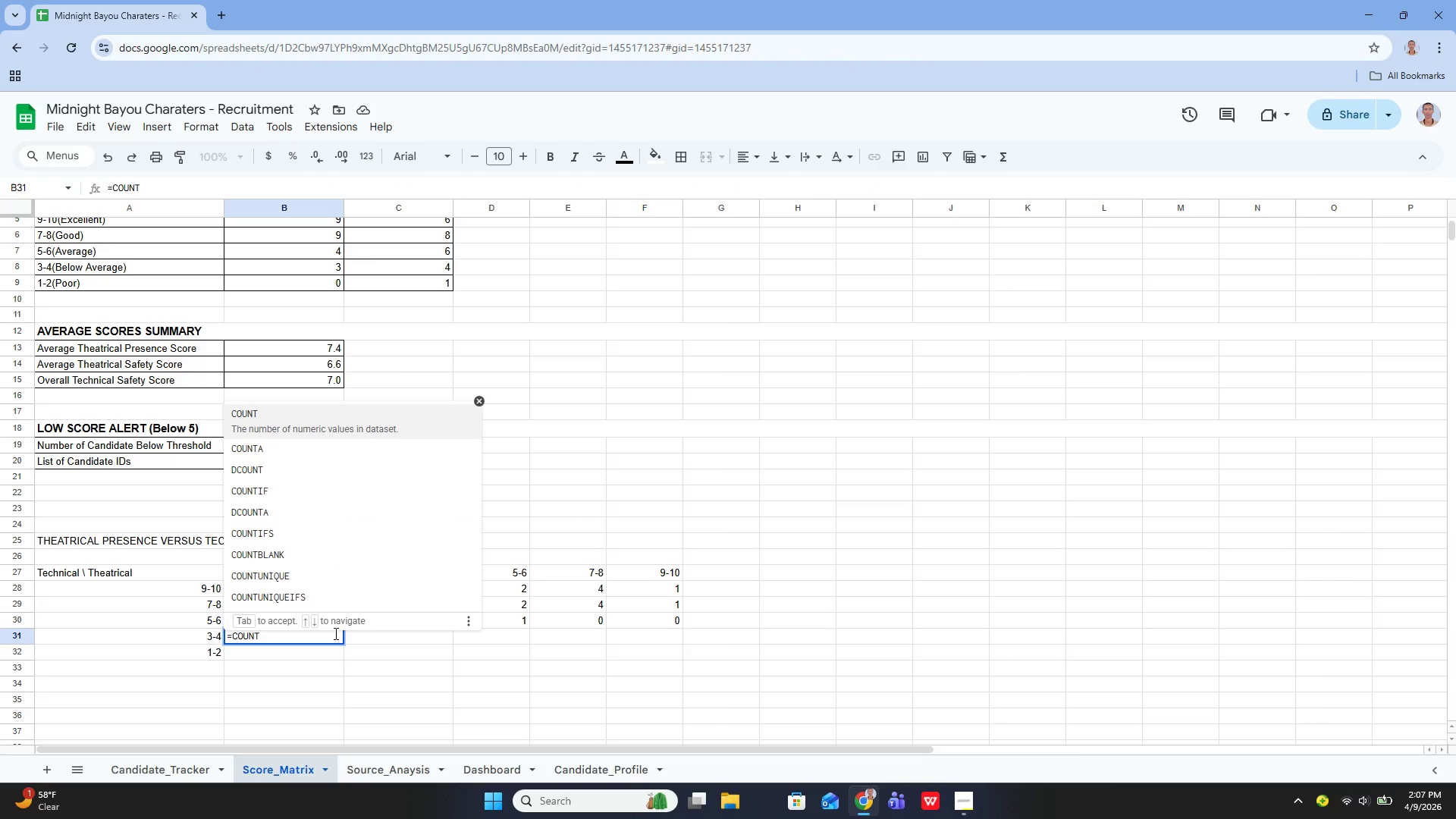 
key(ArrowDown)
 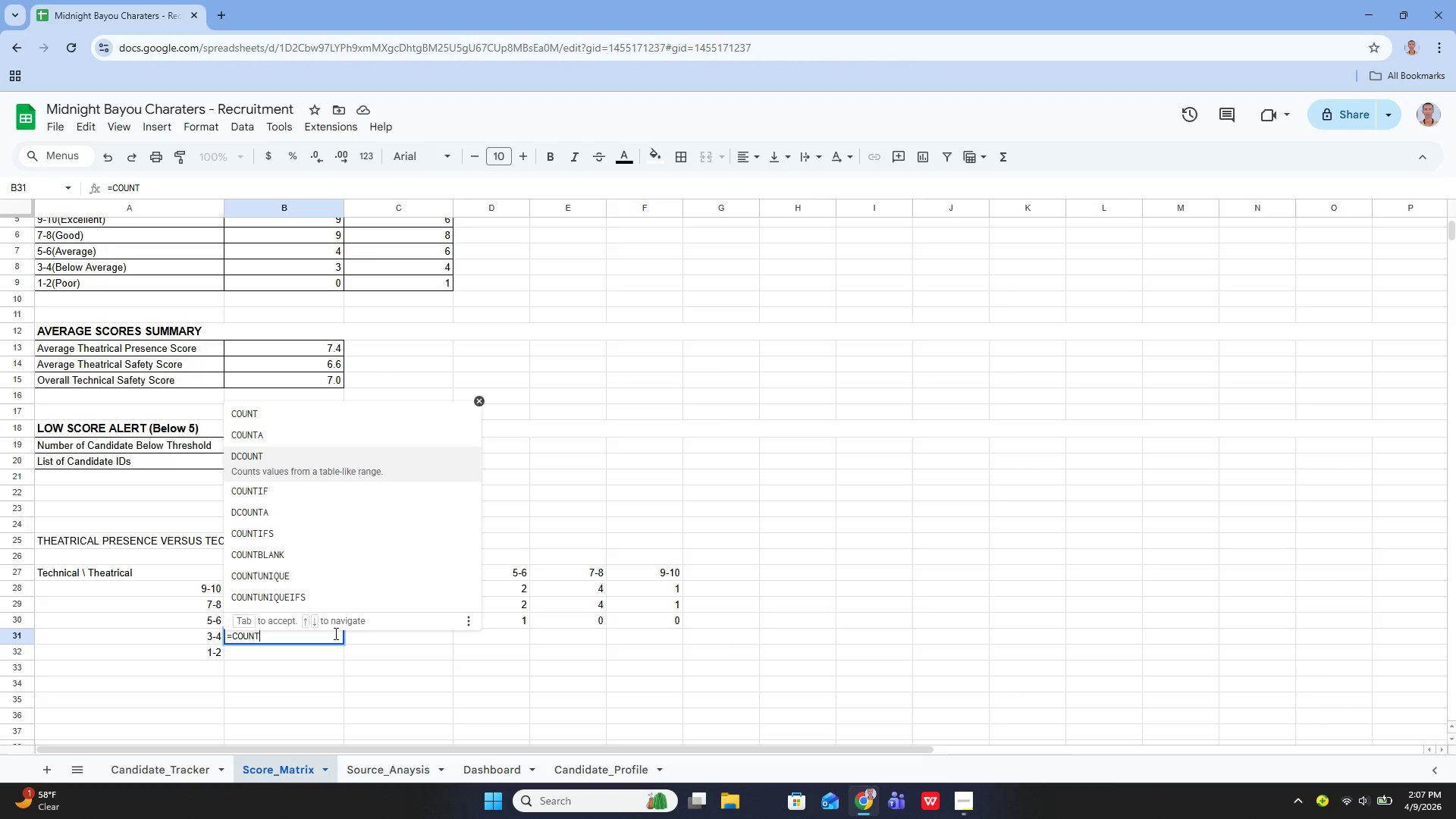 
key(ArrowDown)
 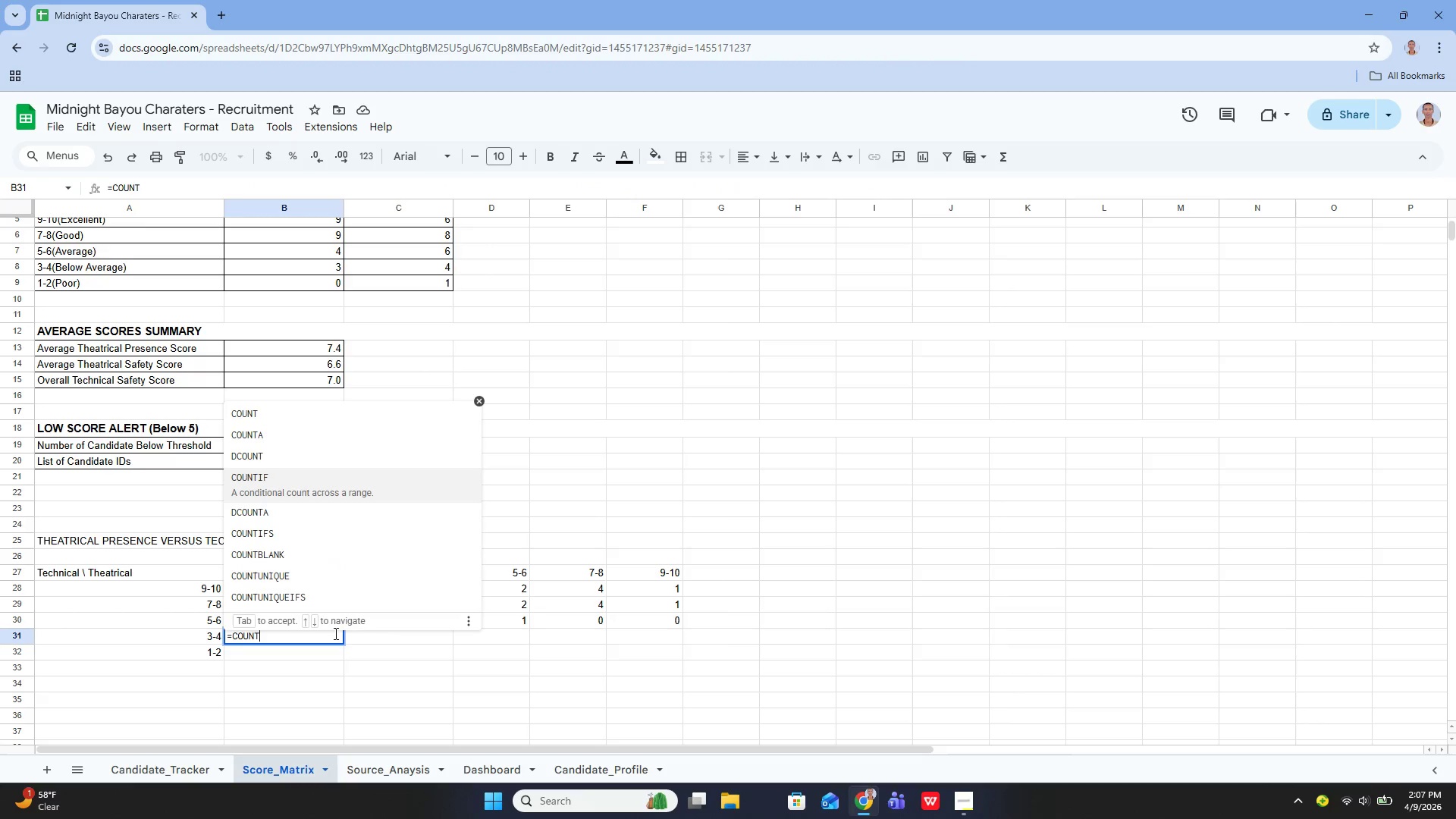 
key(ArrowDown)
 